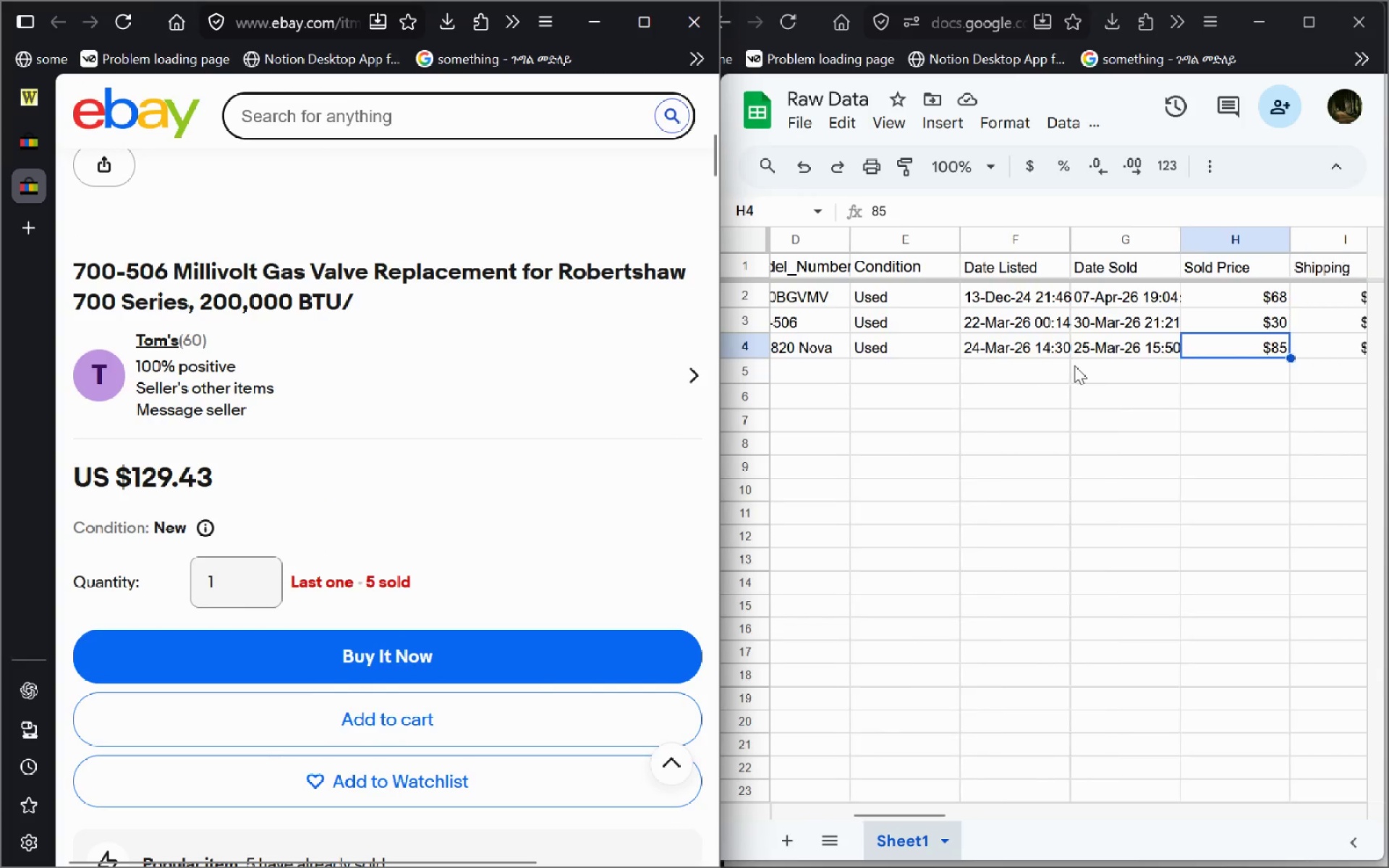 
wait(25.14)
 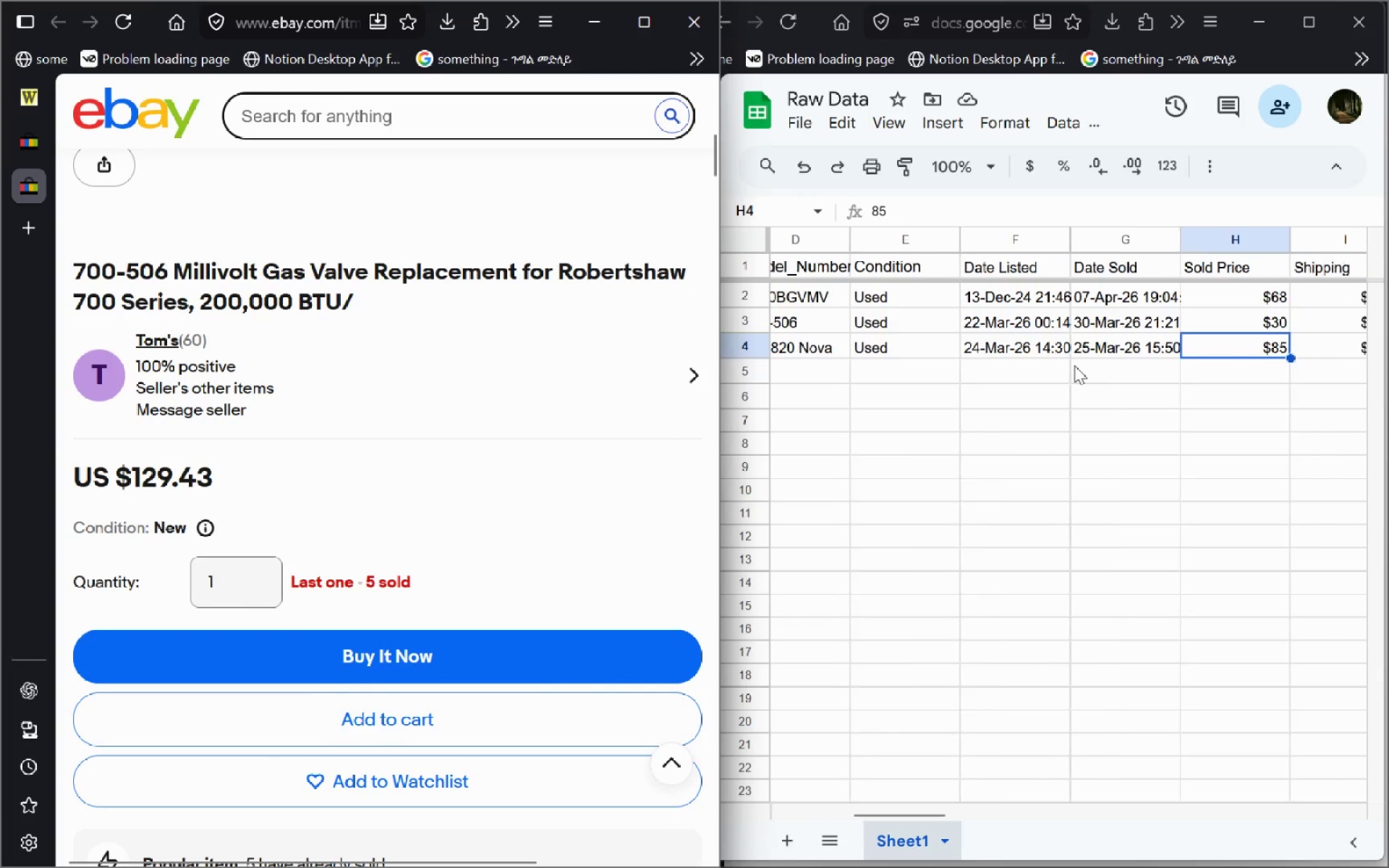 
left_click_drag(start_coordinate=[354, 307], to_coordinate=[75, 276])
 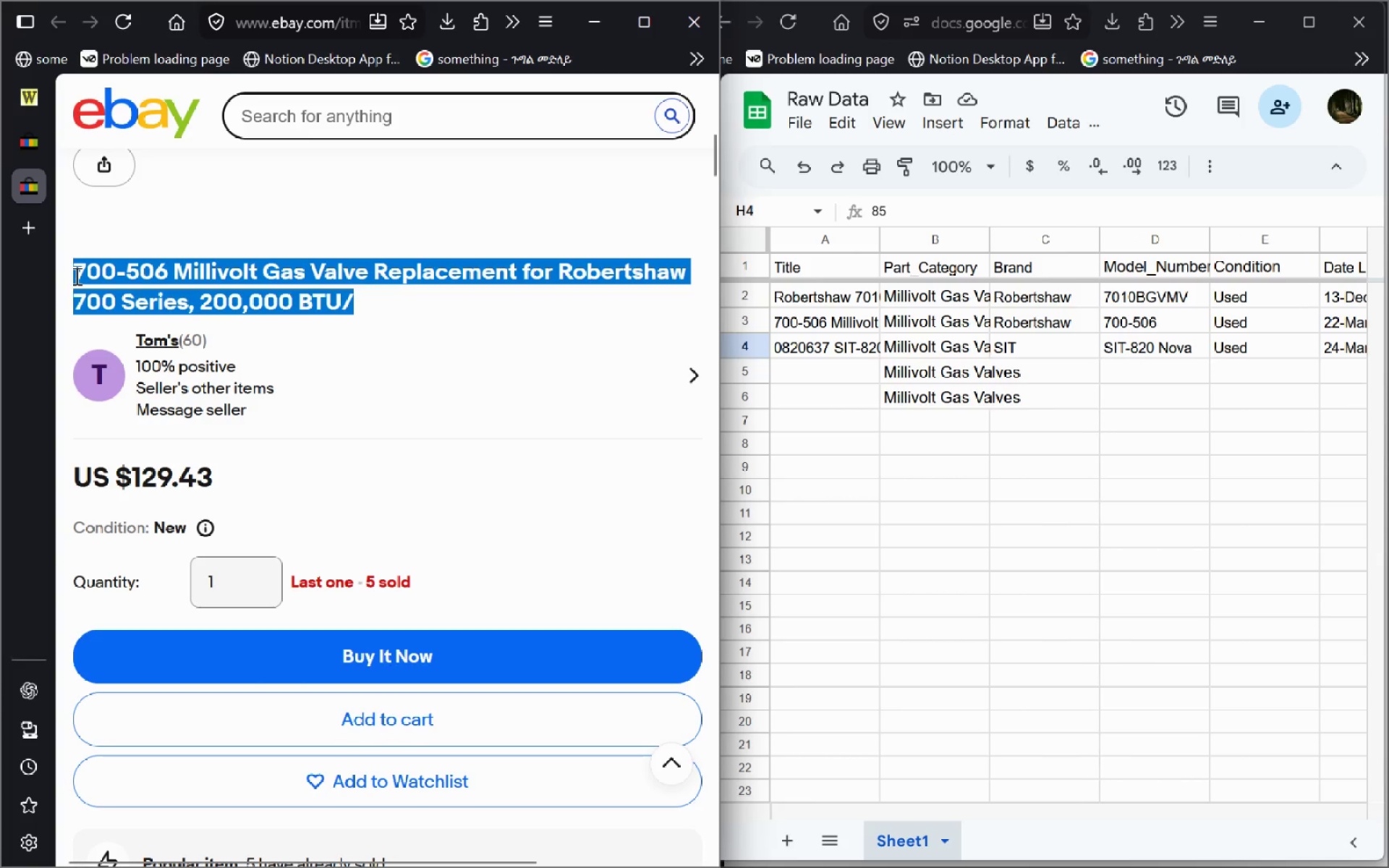 
key(Control+C)
 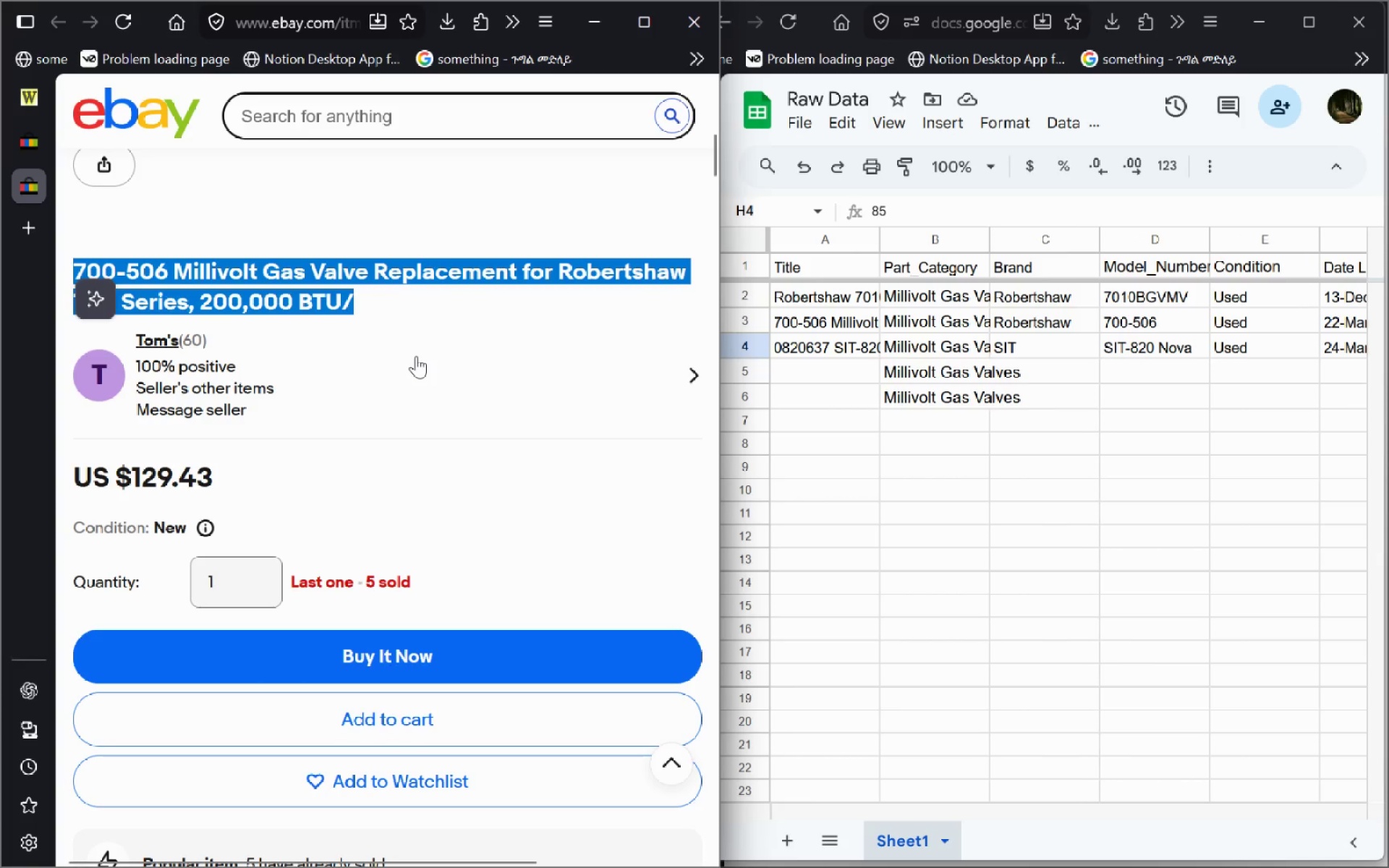 
left_click([416, 356])
 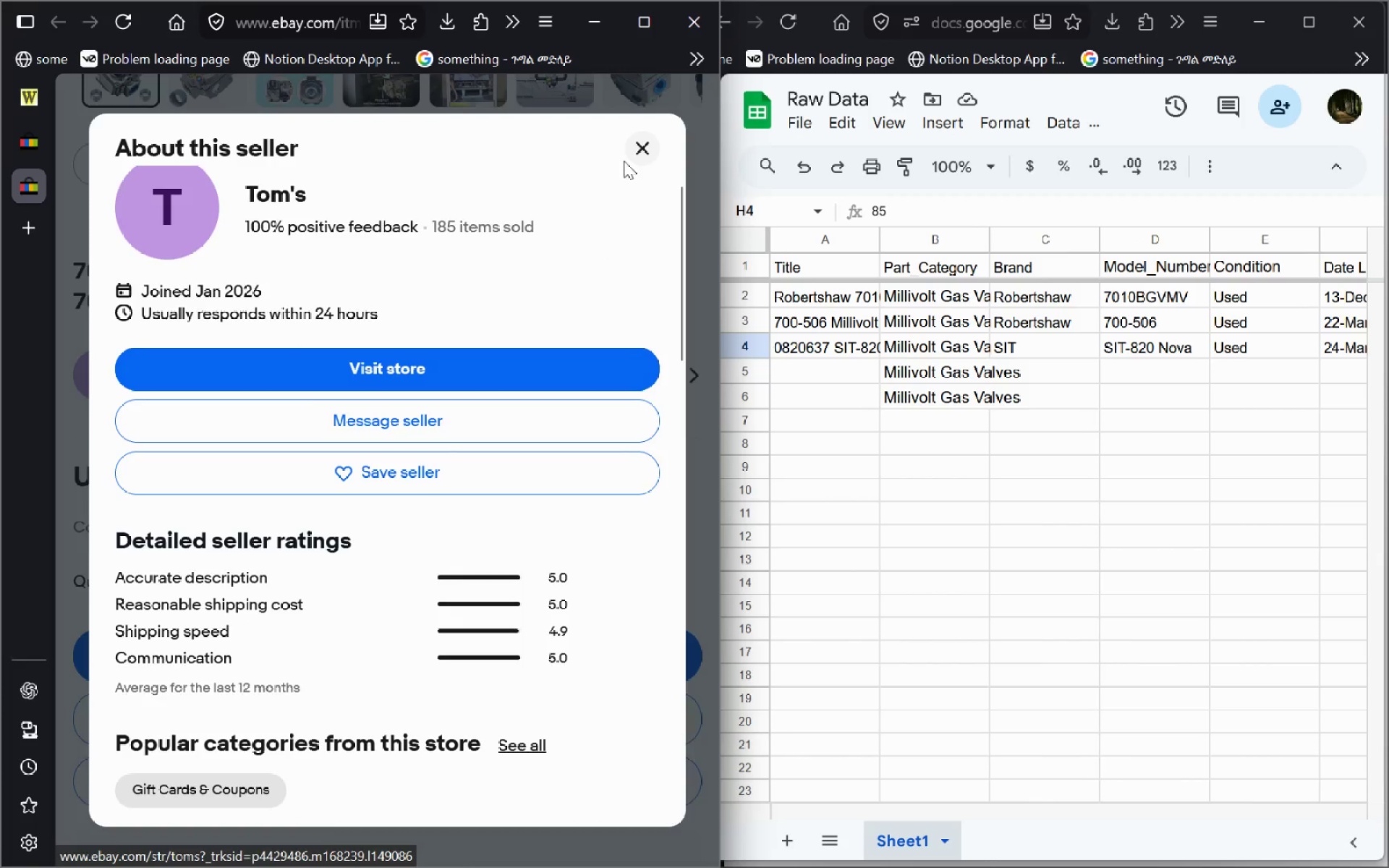 
left_click([637, 145])
 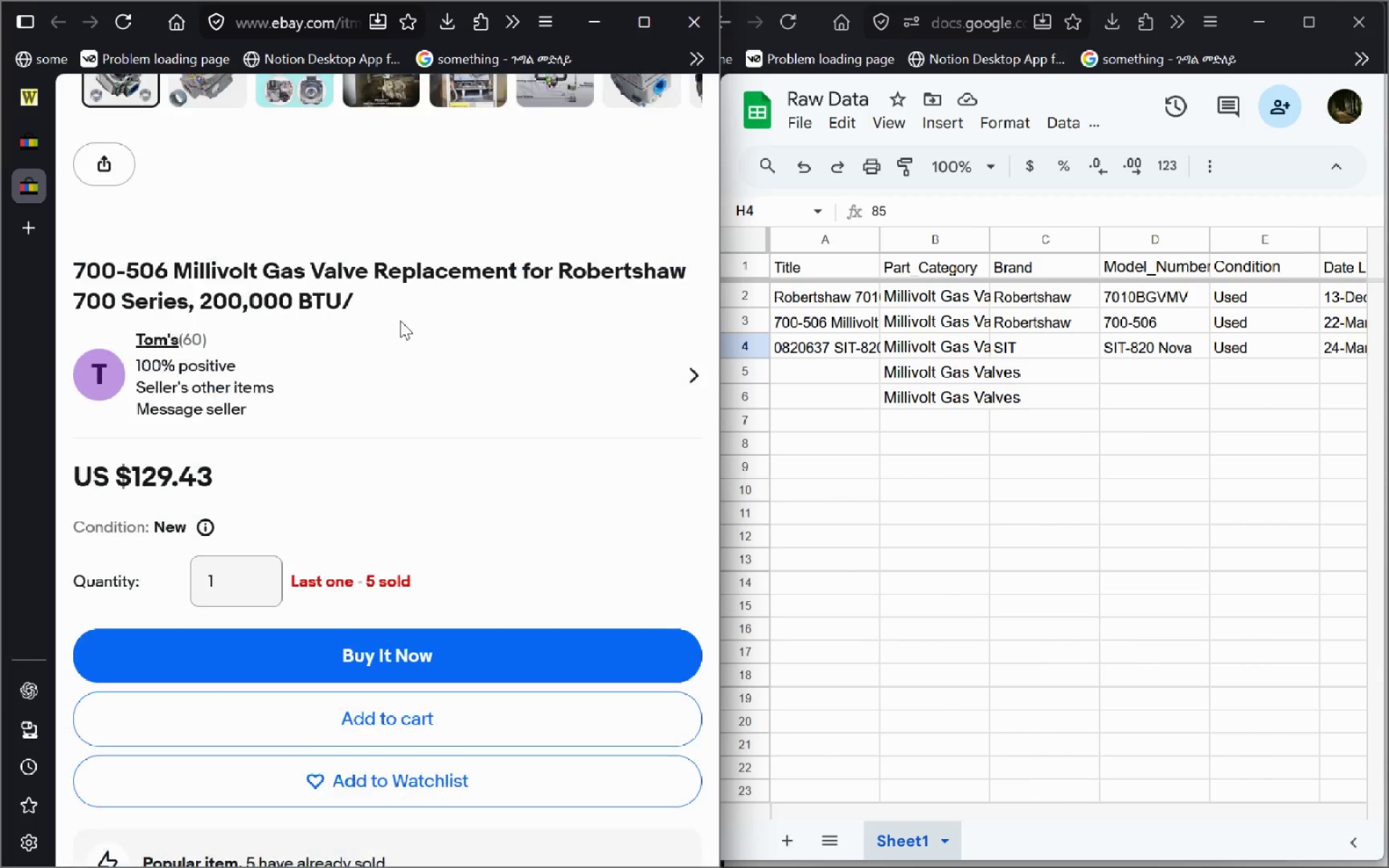 
mouse_move([430, 328])
 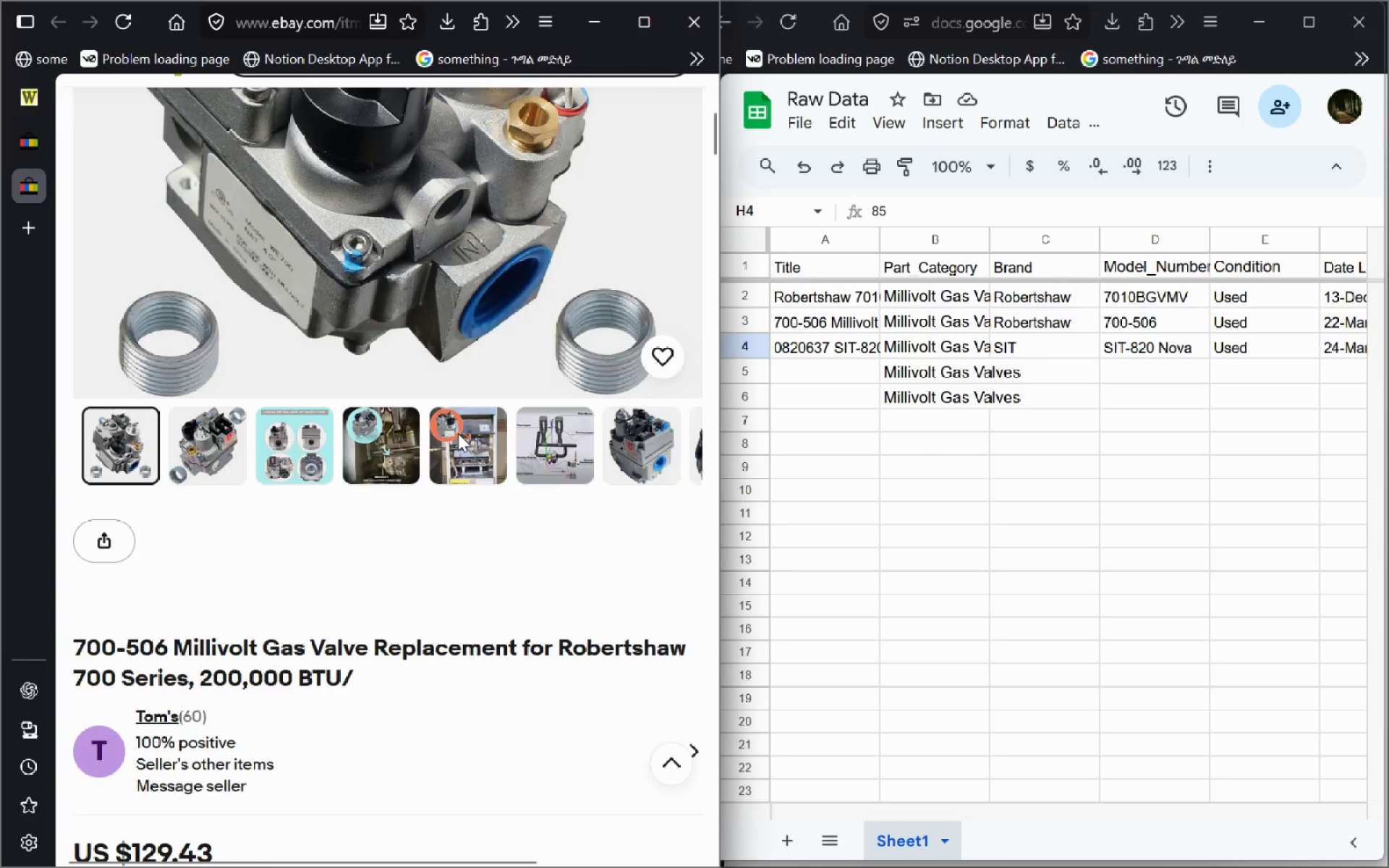 
wait(6.86)
 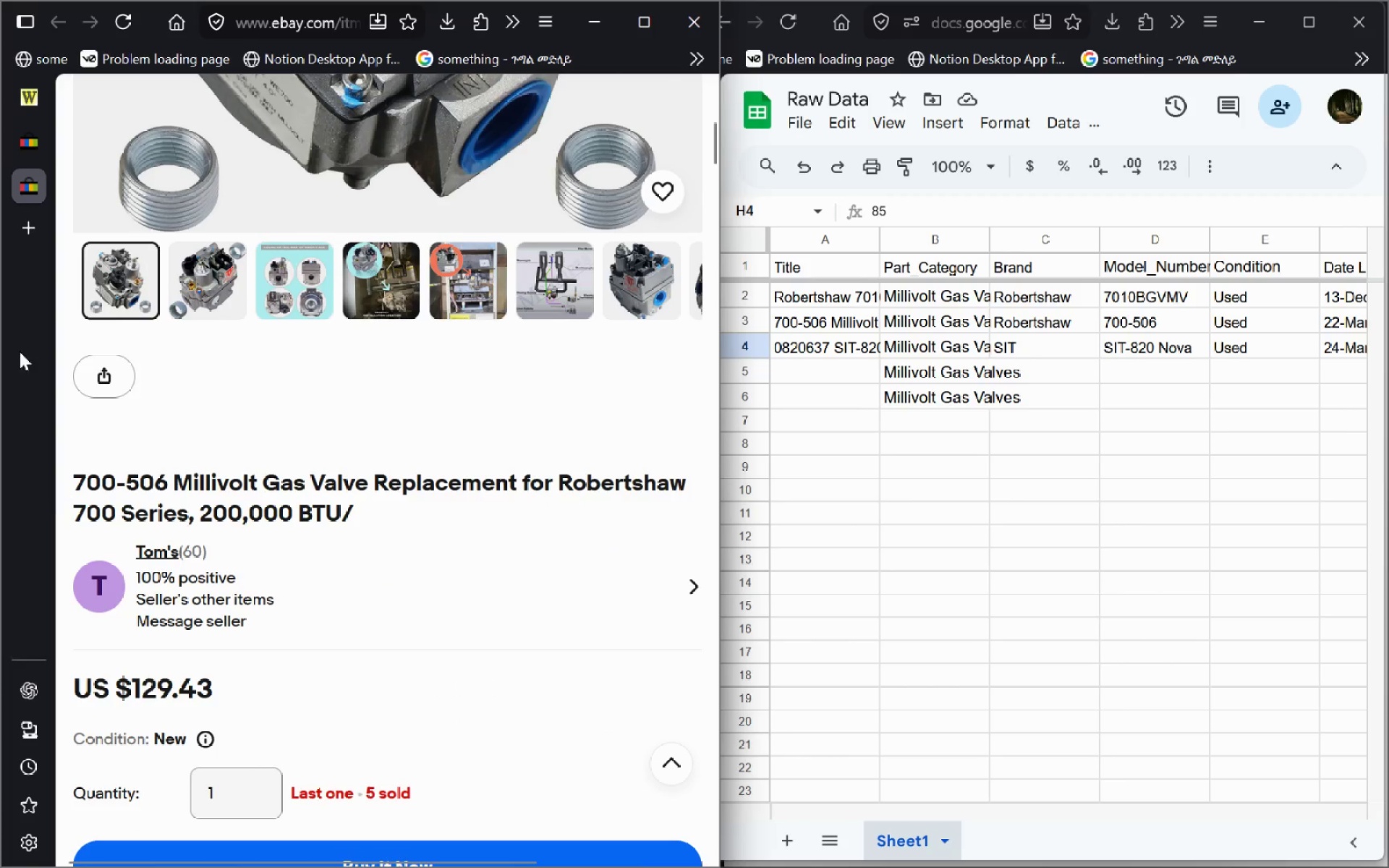 
hold_key(key=ControlLeft, duration=1.39)
 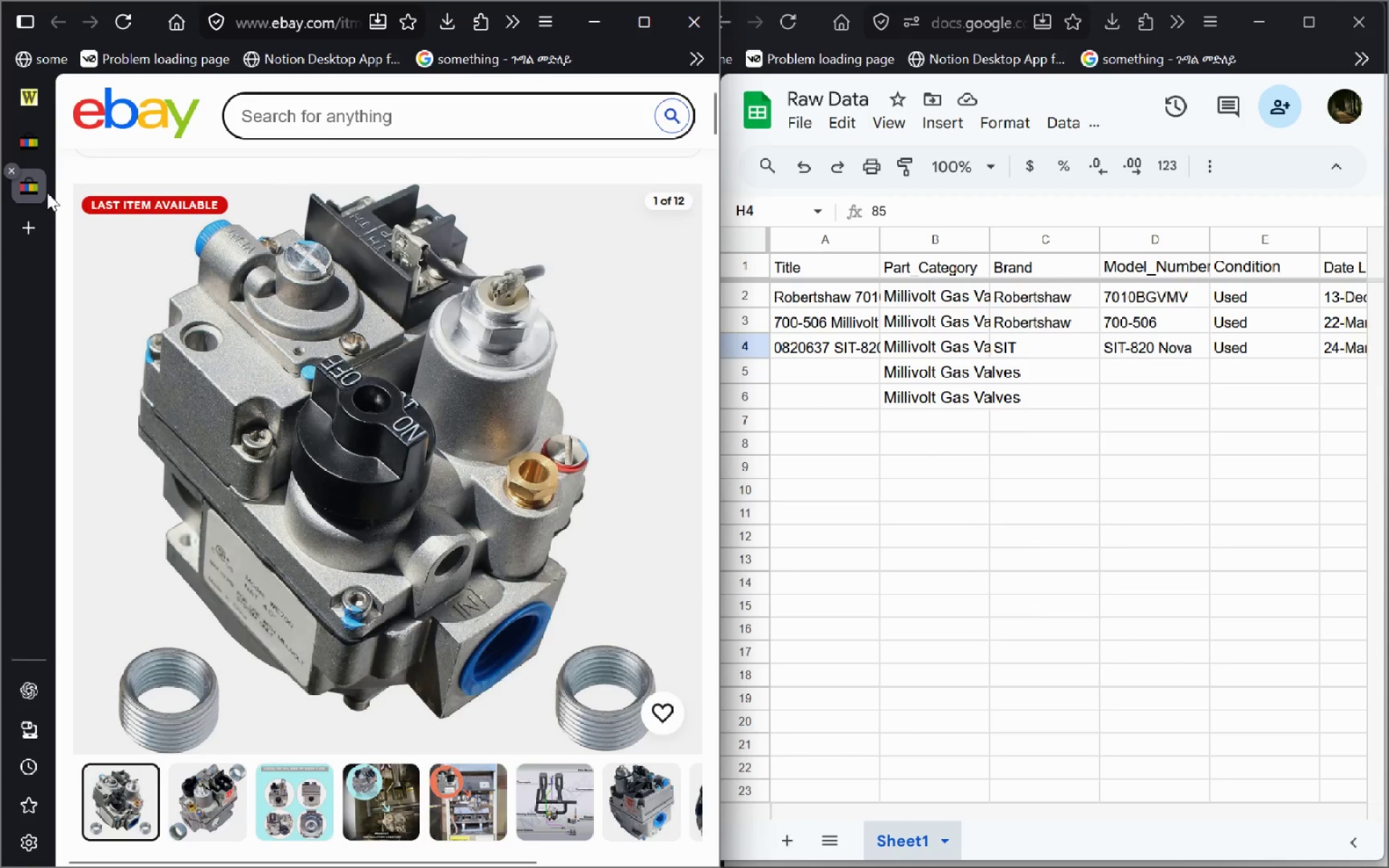 
key(Control+W)
 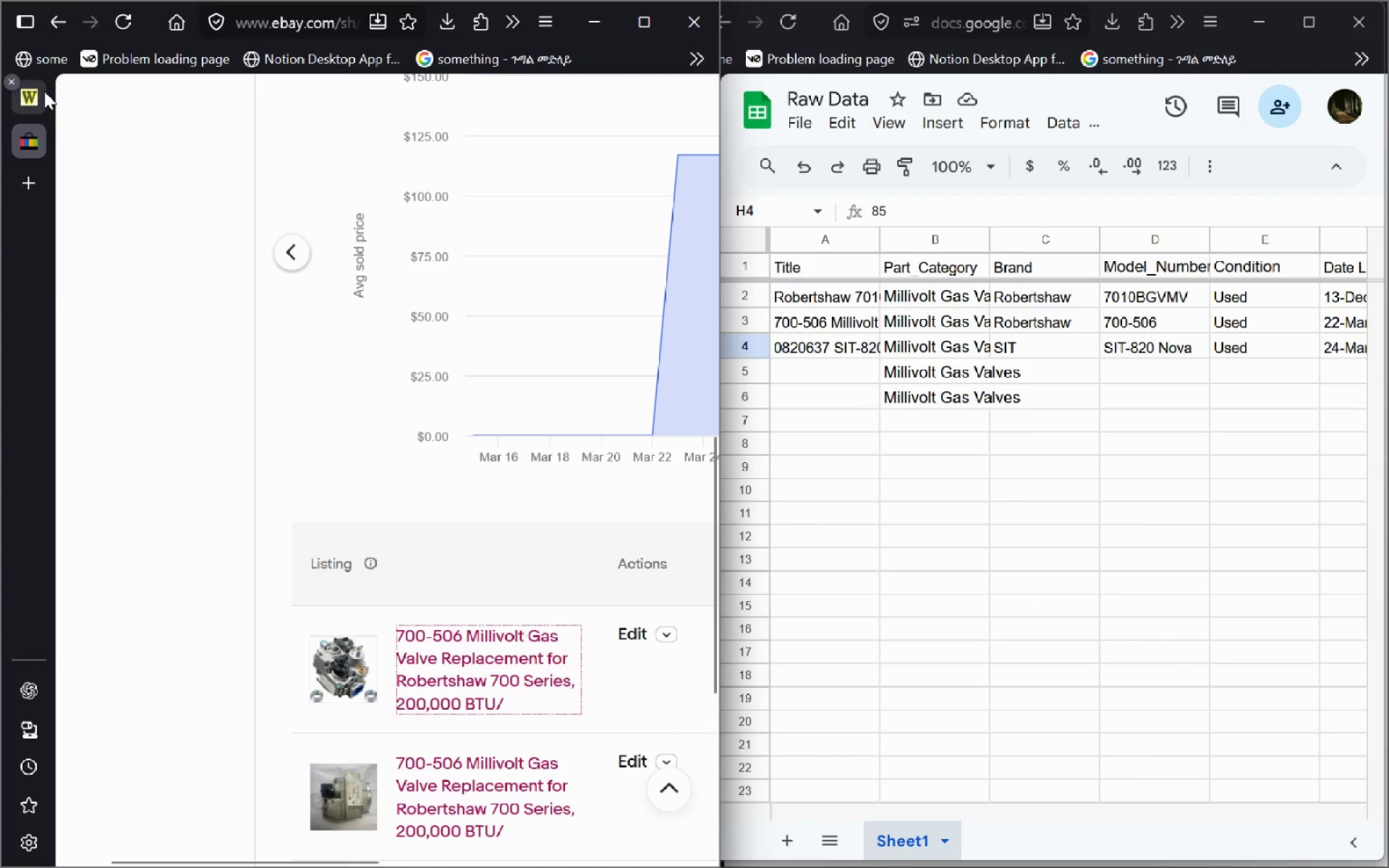 
left_click([44, 91])
 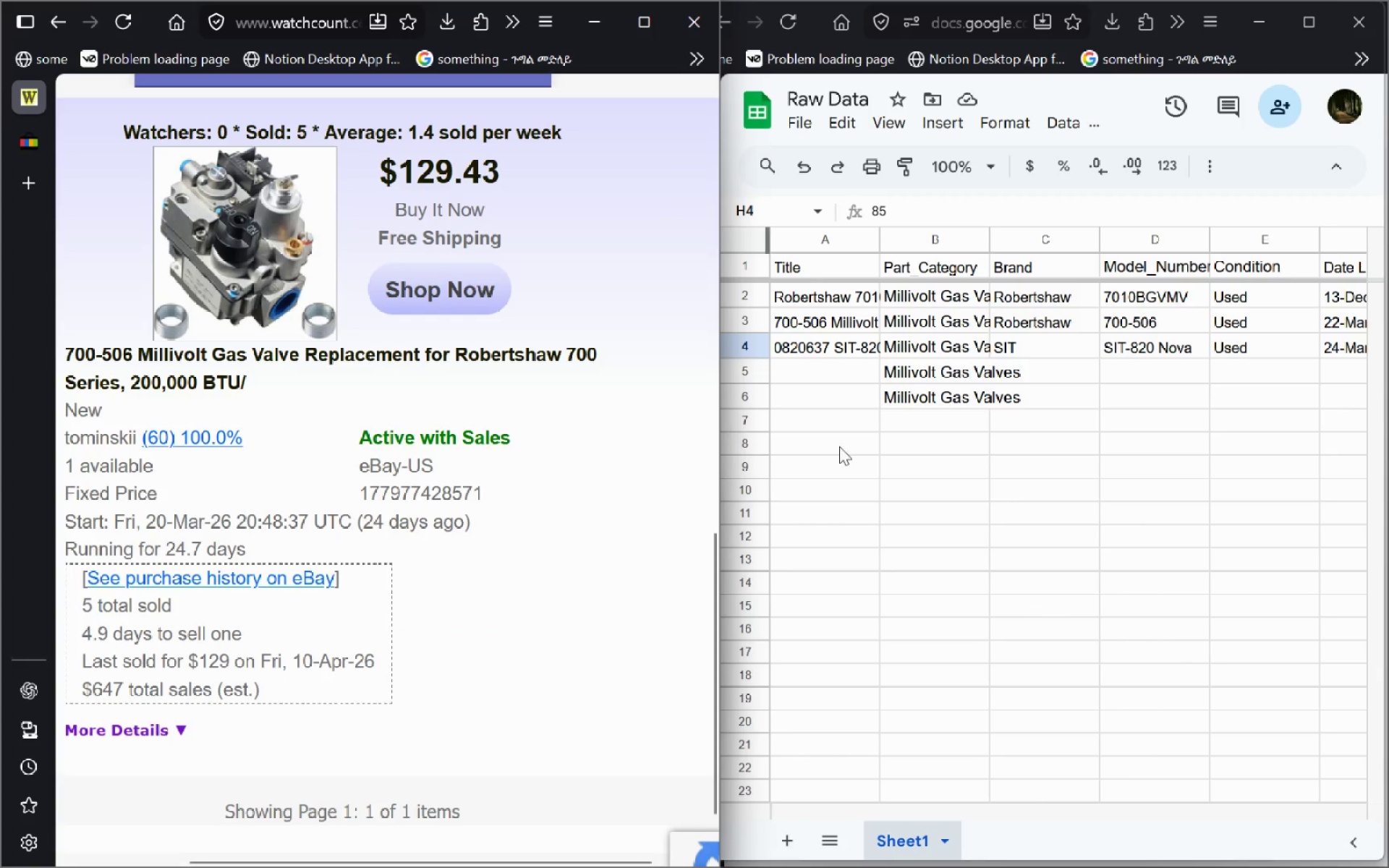 
left_click([833, 450])
 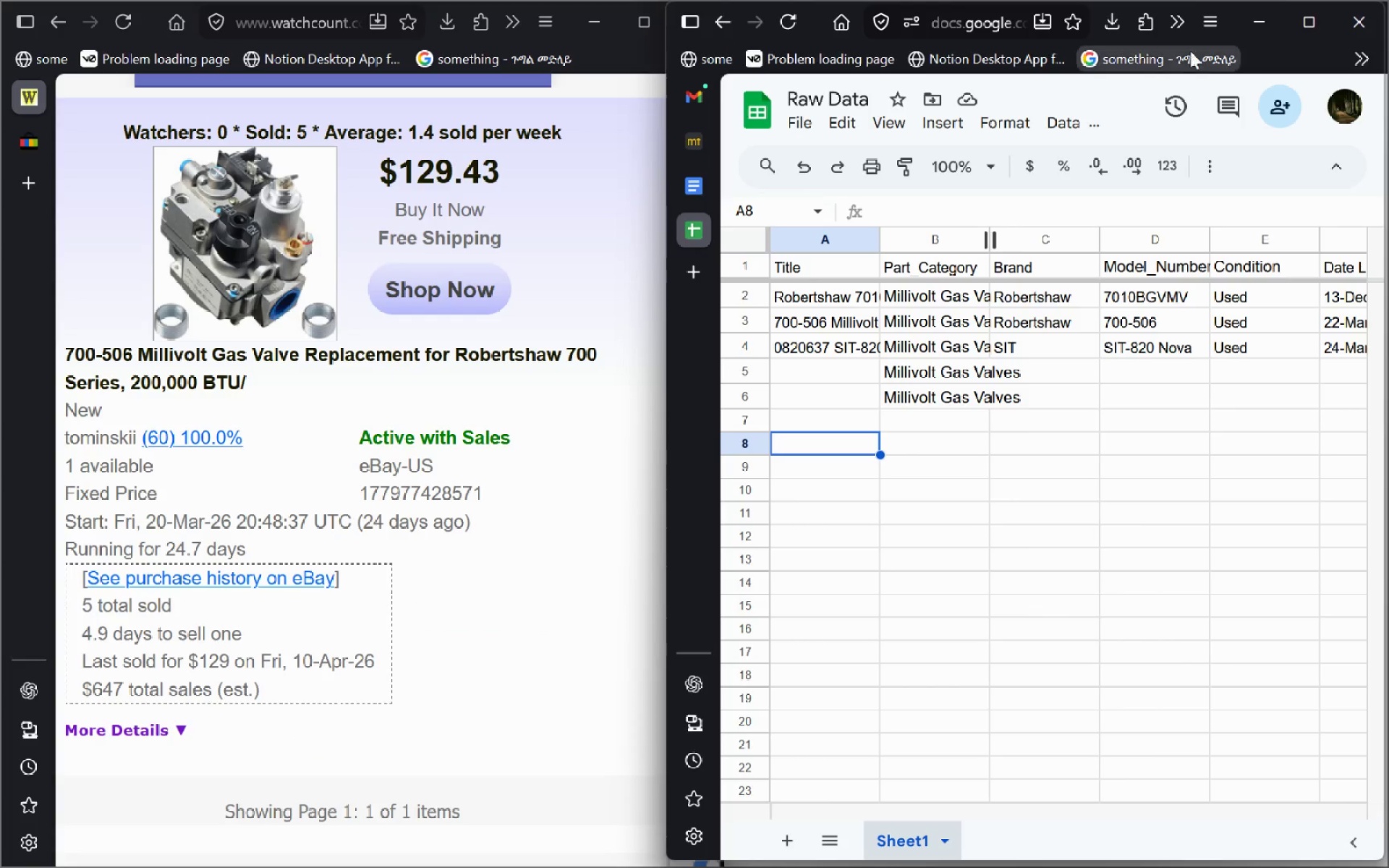 
left_click([1265, 30])
 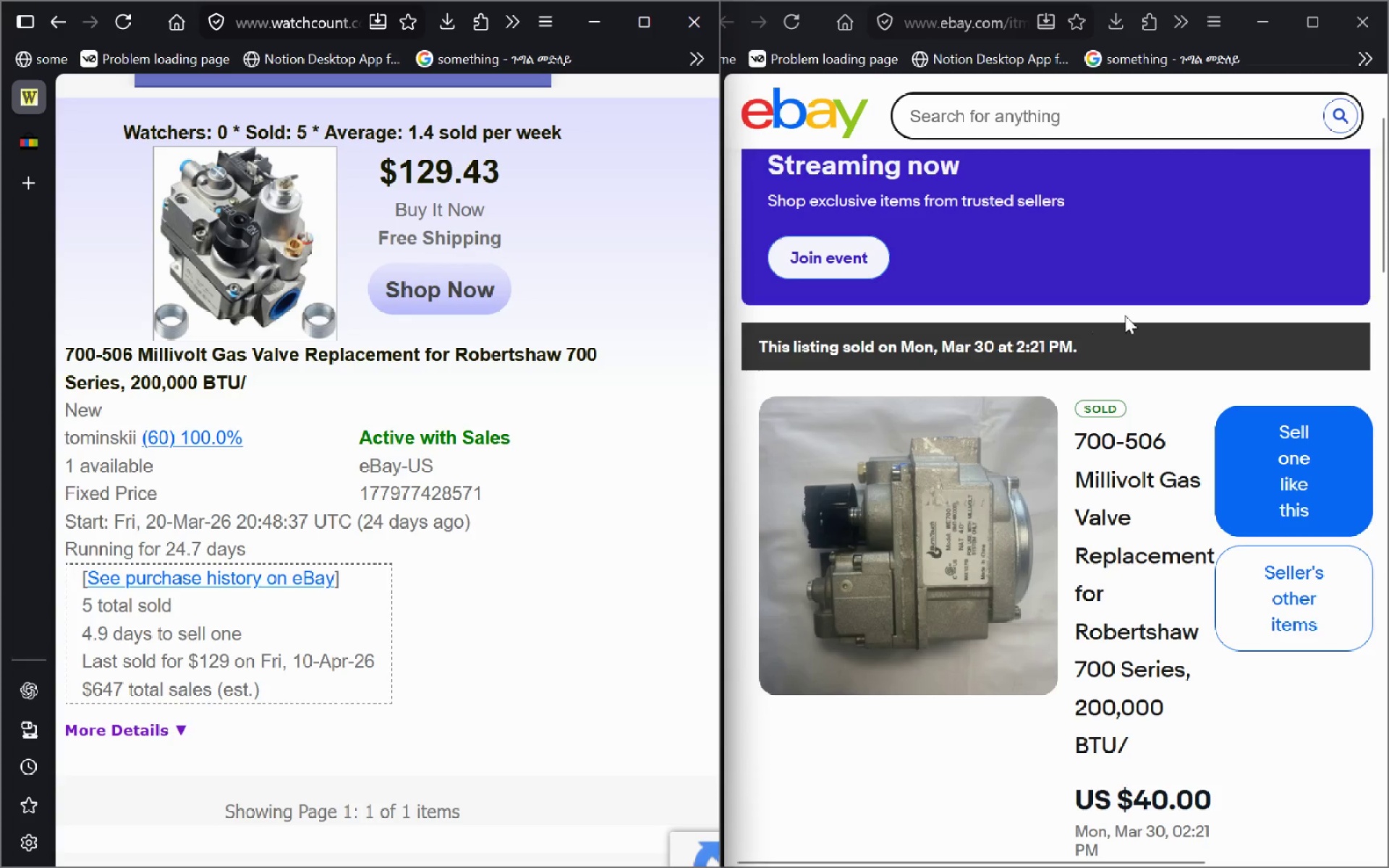 
left_click([1132, 315])
 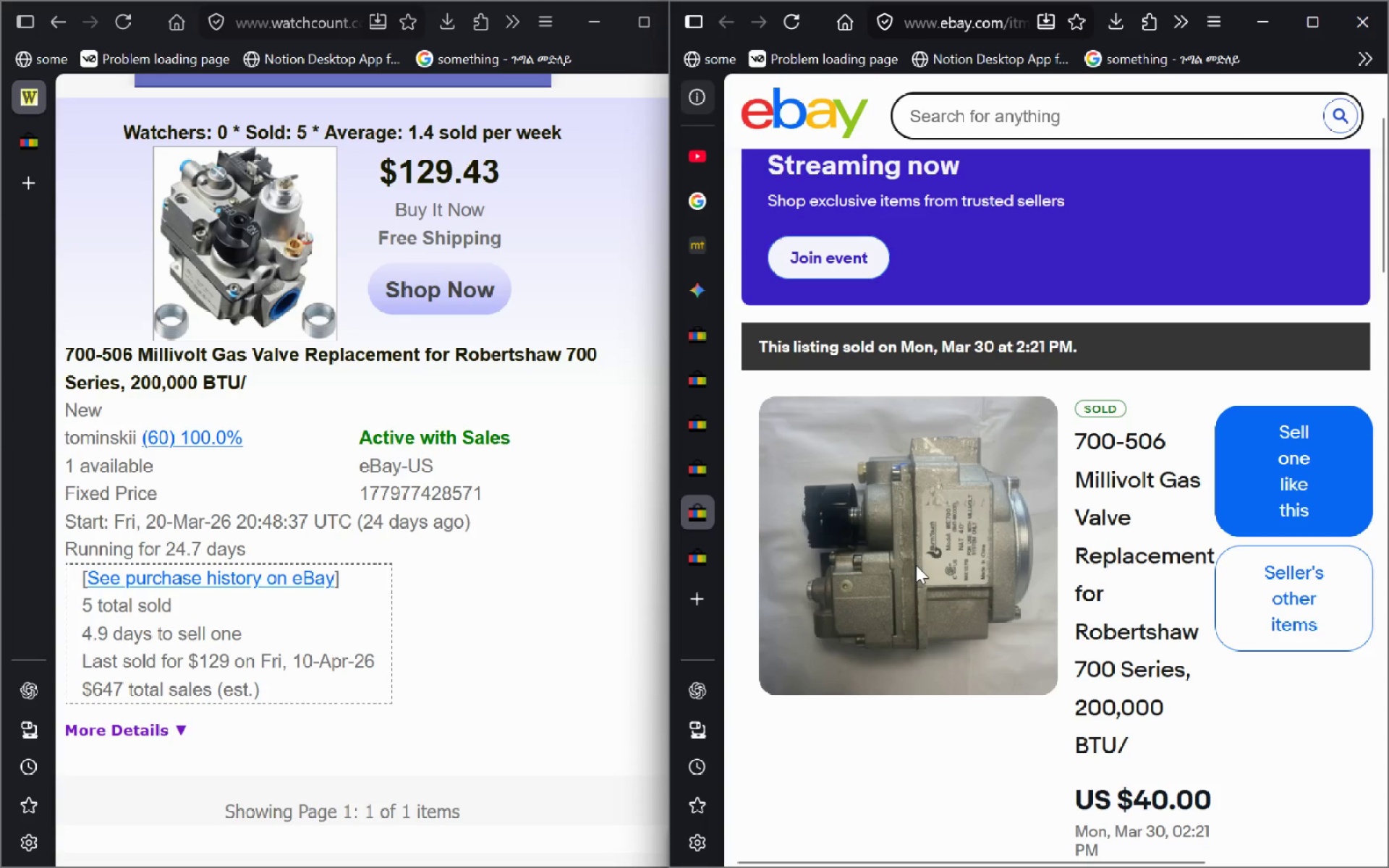 
left_click([702, 462])
 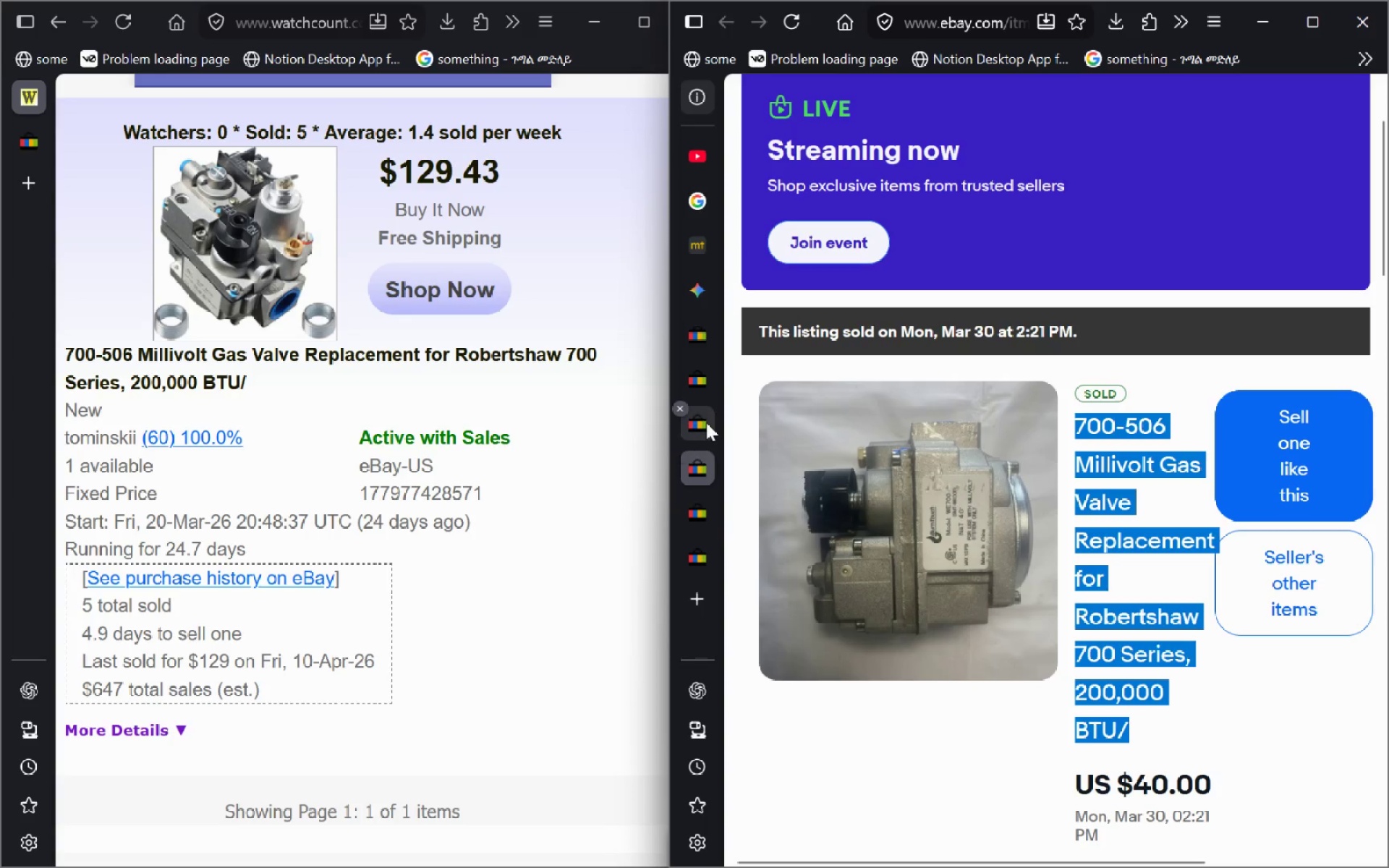 
left_click([706, 422])
 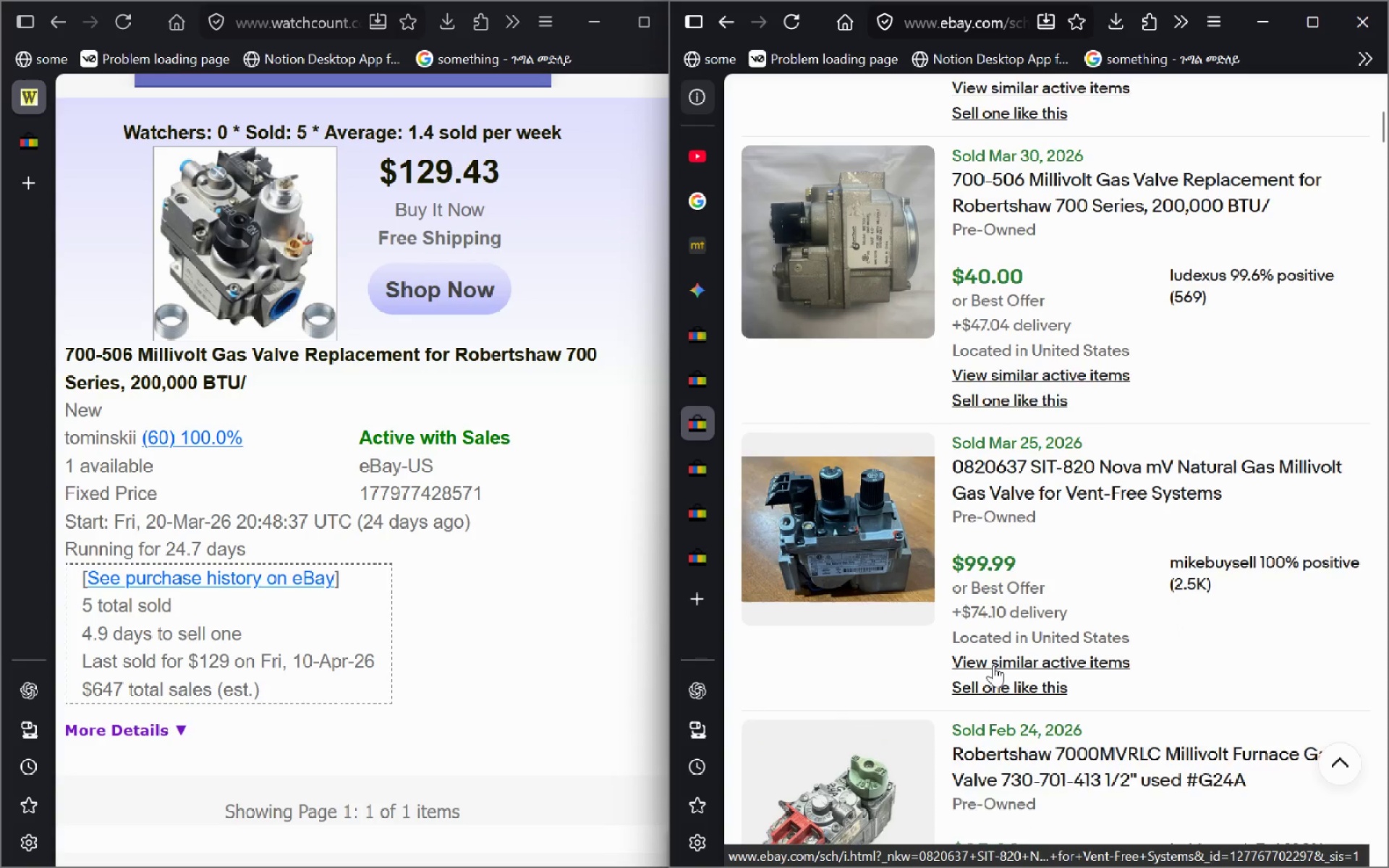 
wait(7.42)
 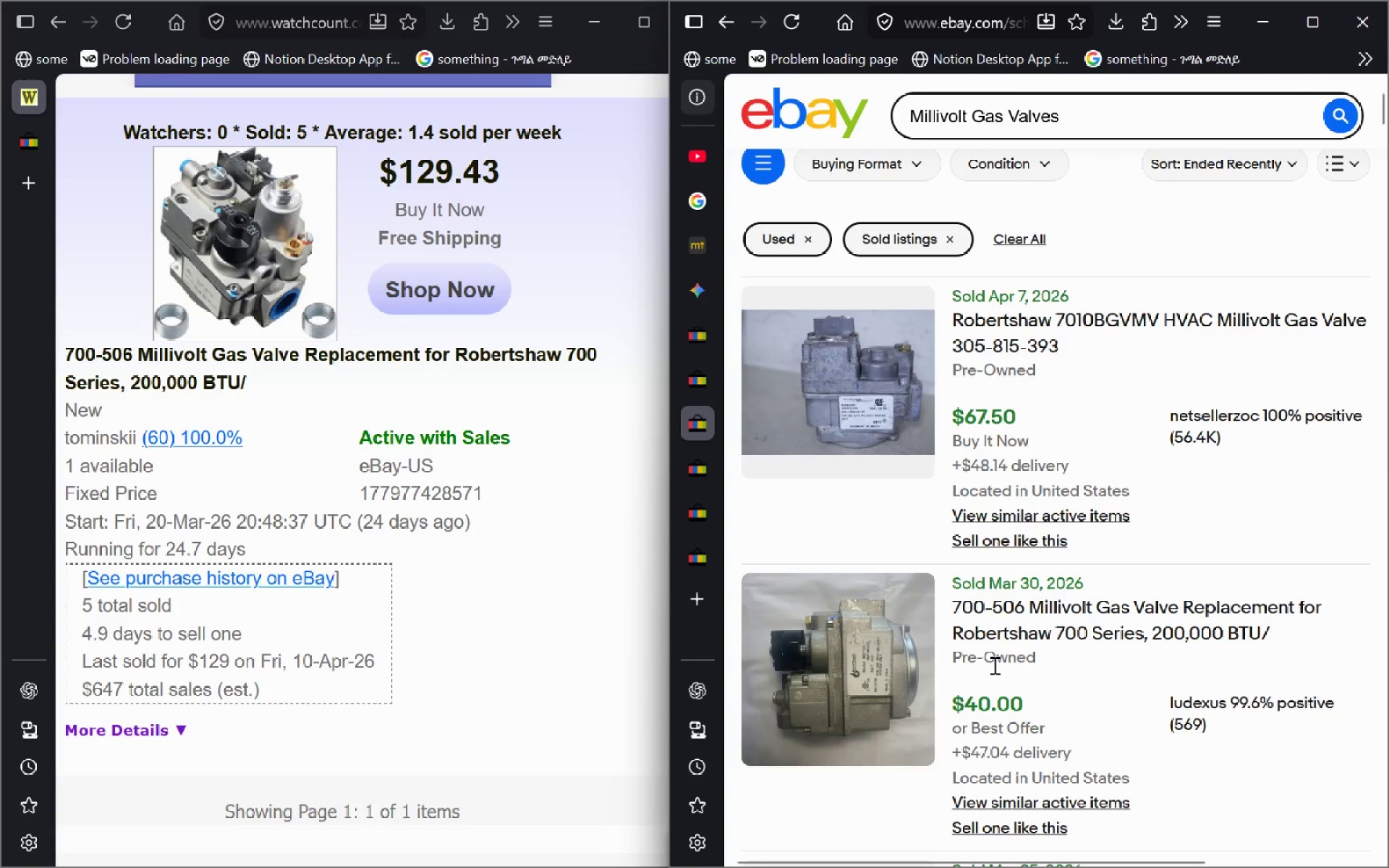 
left_click([1039, 352])
 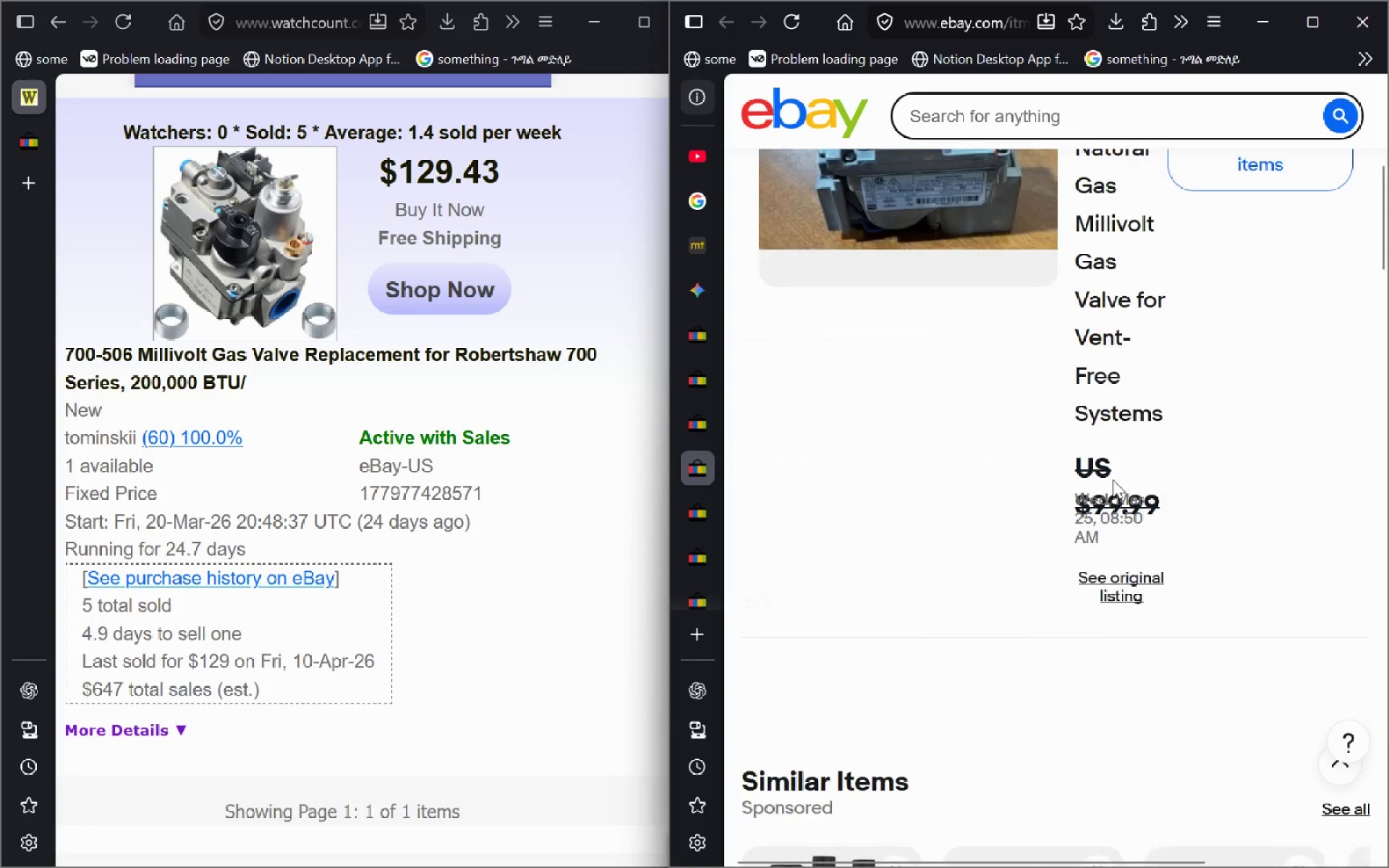 
wait(23.39)
 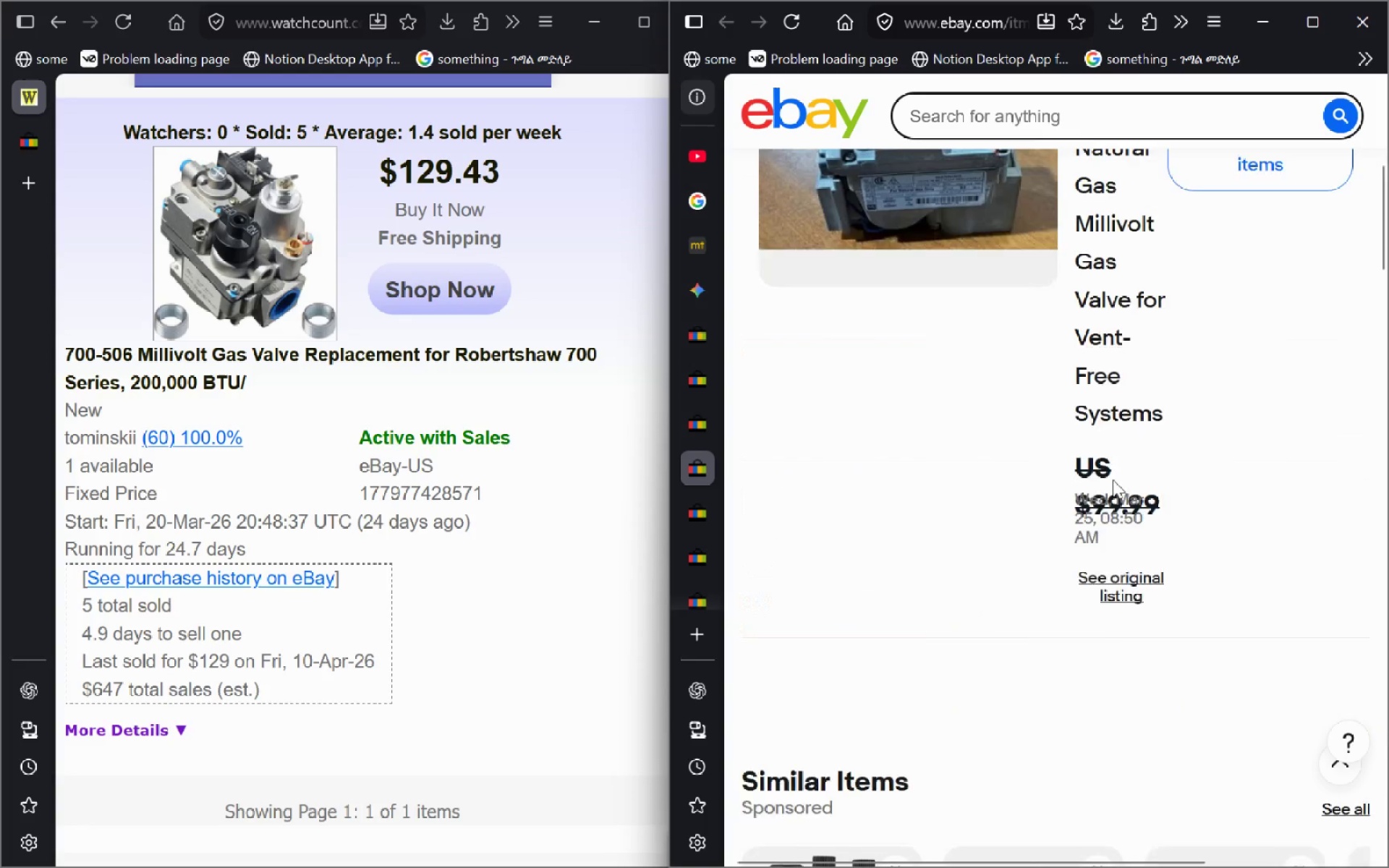 
left_click([1116, 794])
 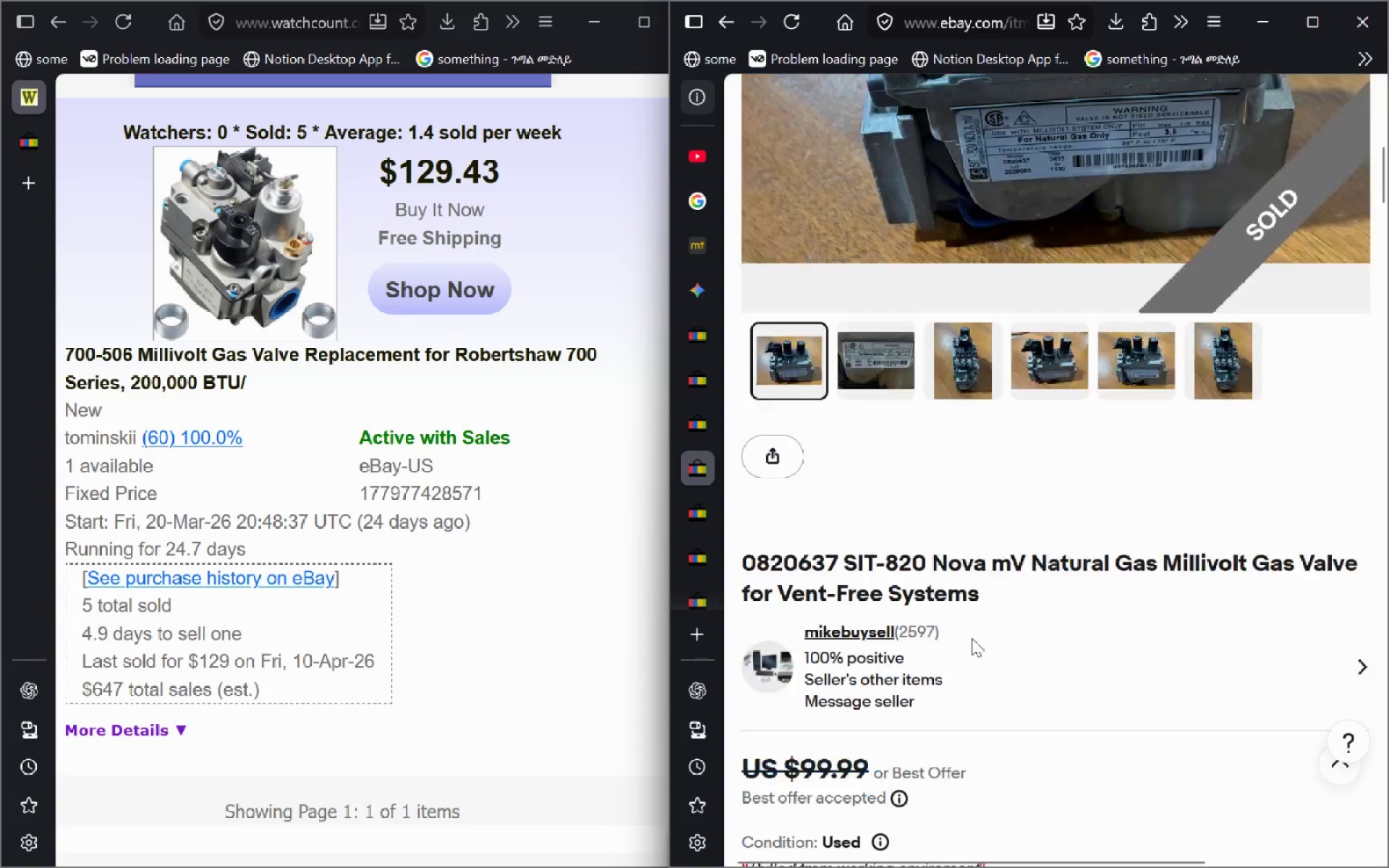 
wait(9.52)
 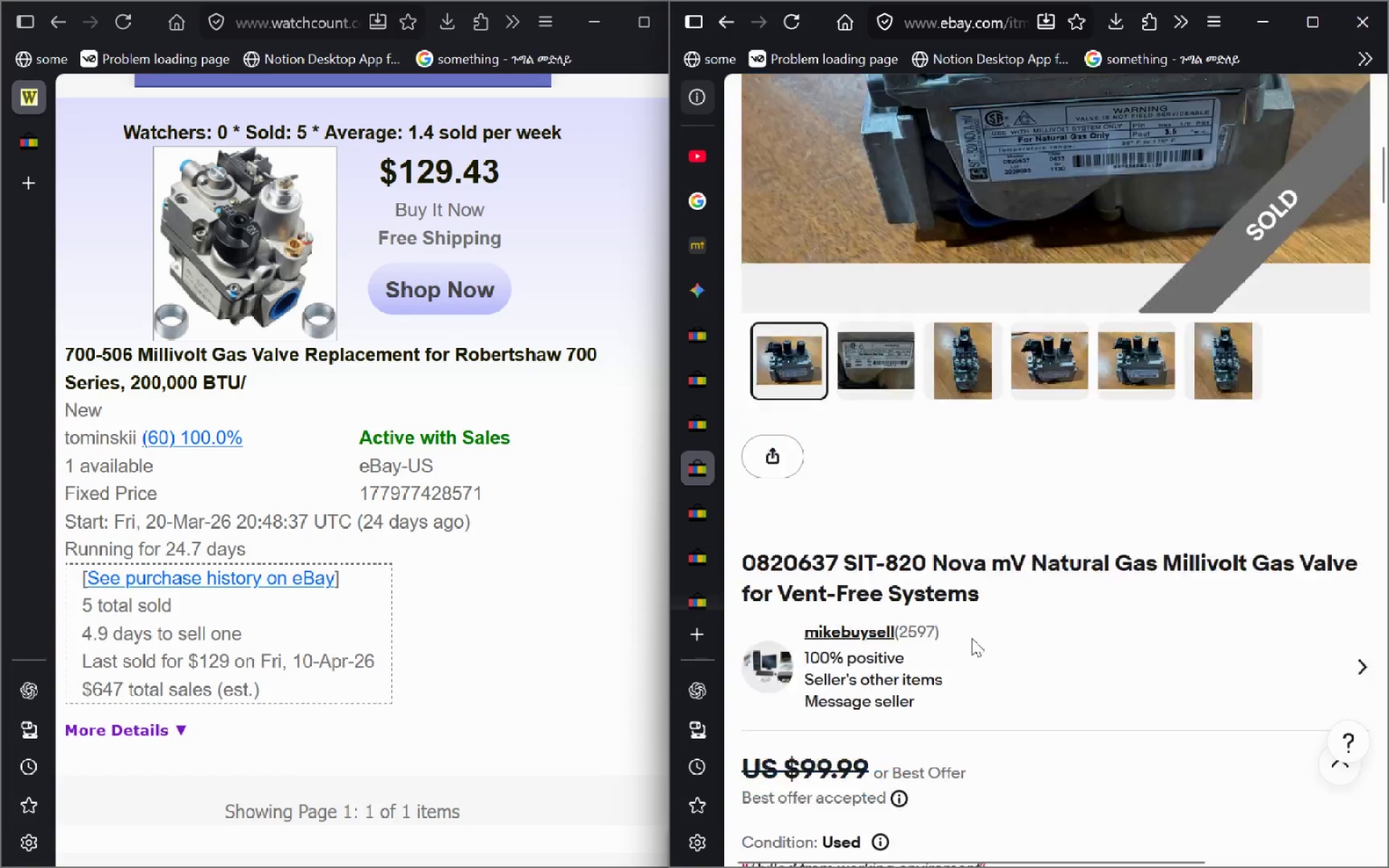 
left_click([731, 18])
 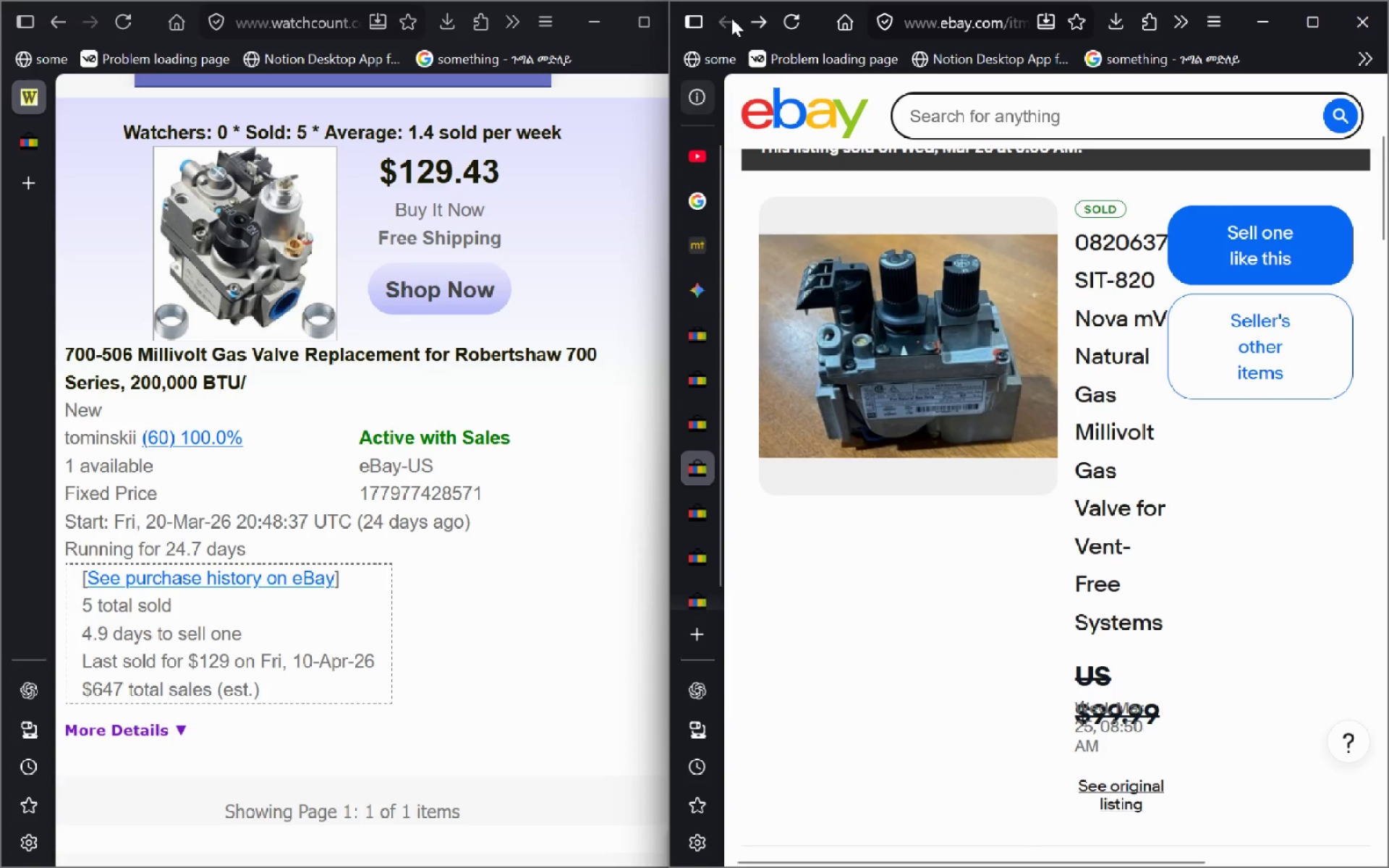 
left_click([731, 18])
 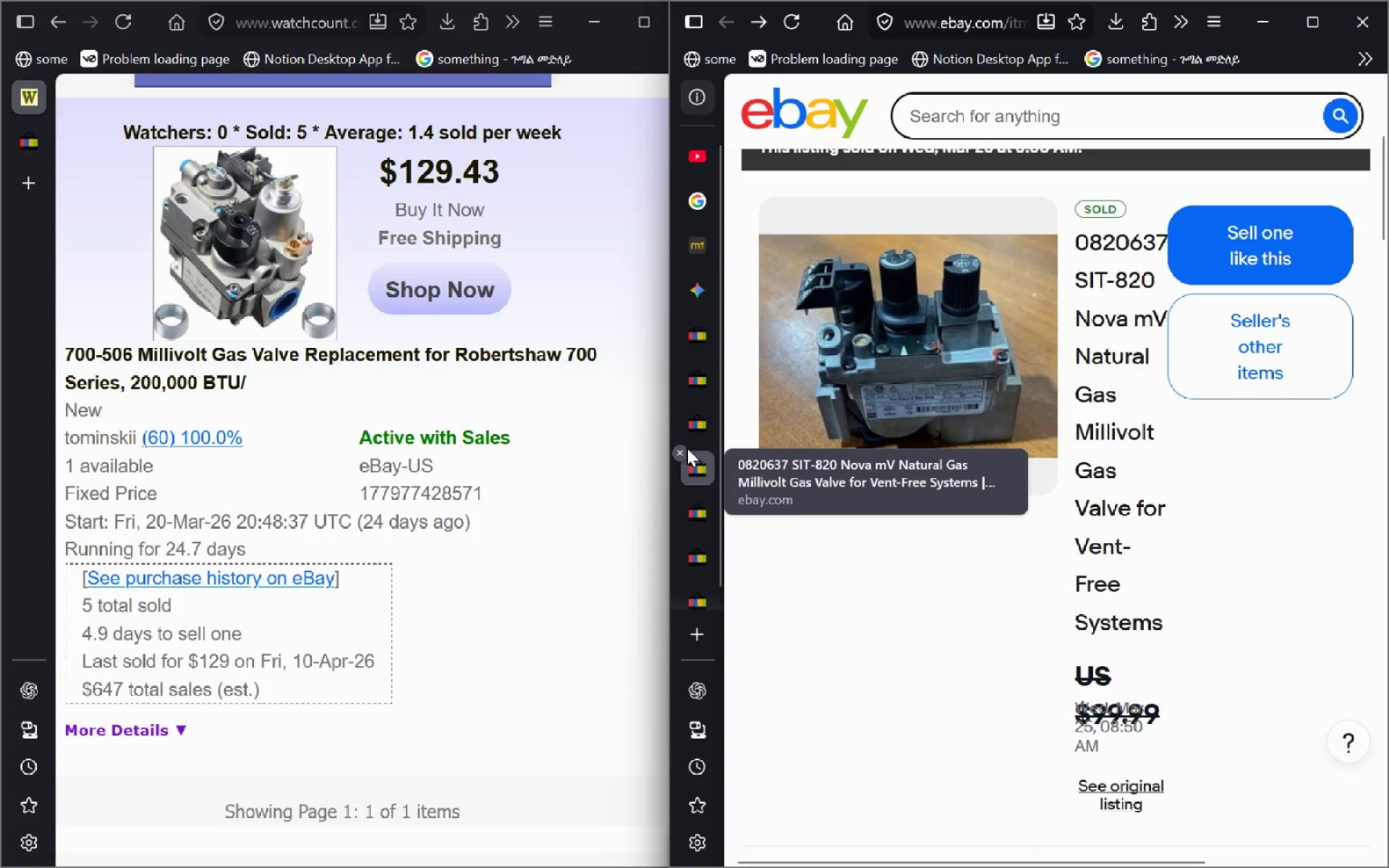 
left_click([684, 448])
 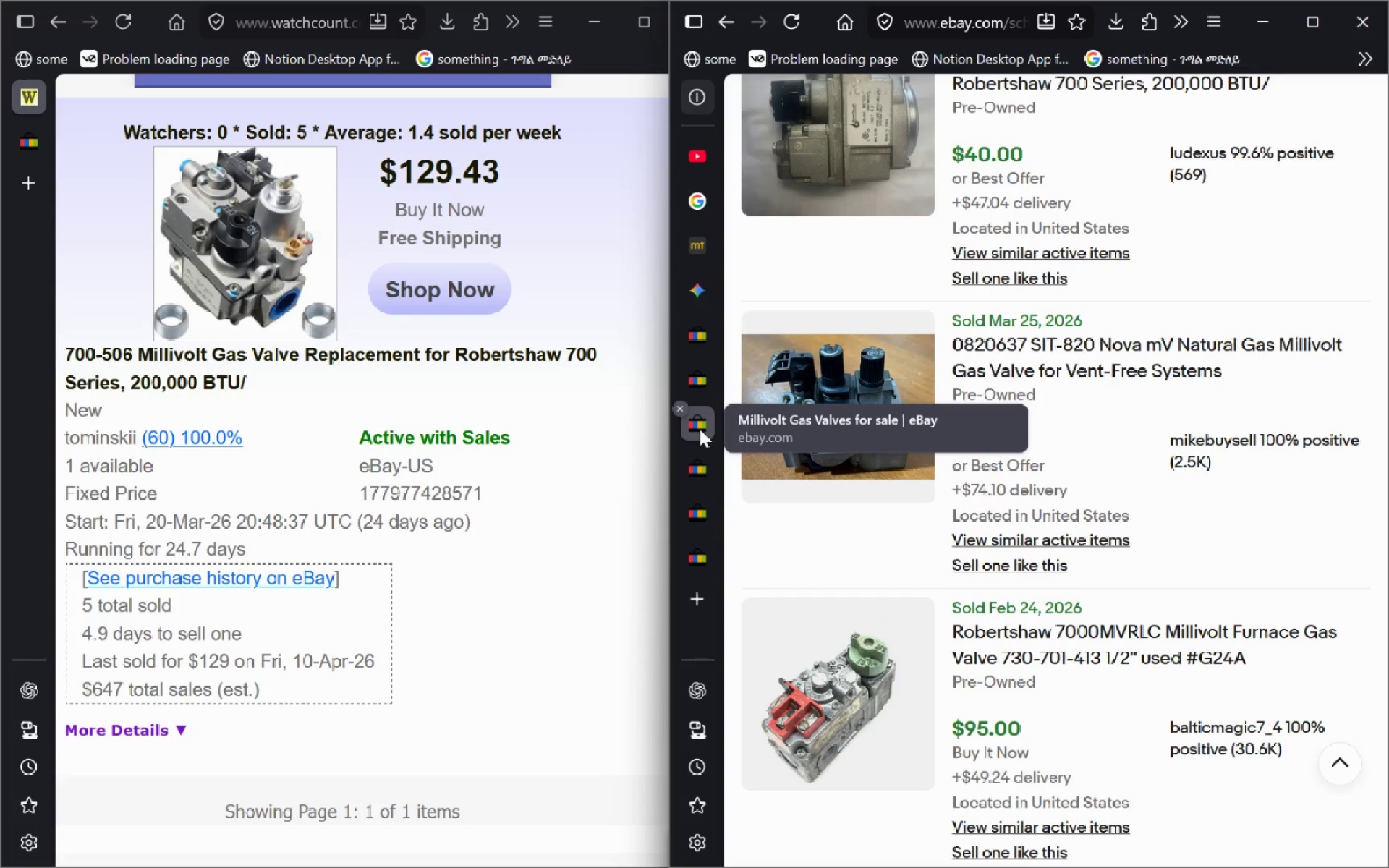 
left_click([700, 429])
 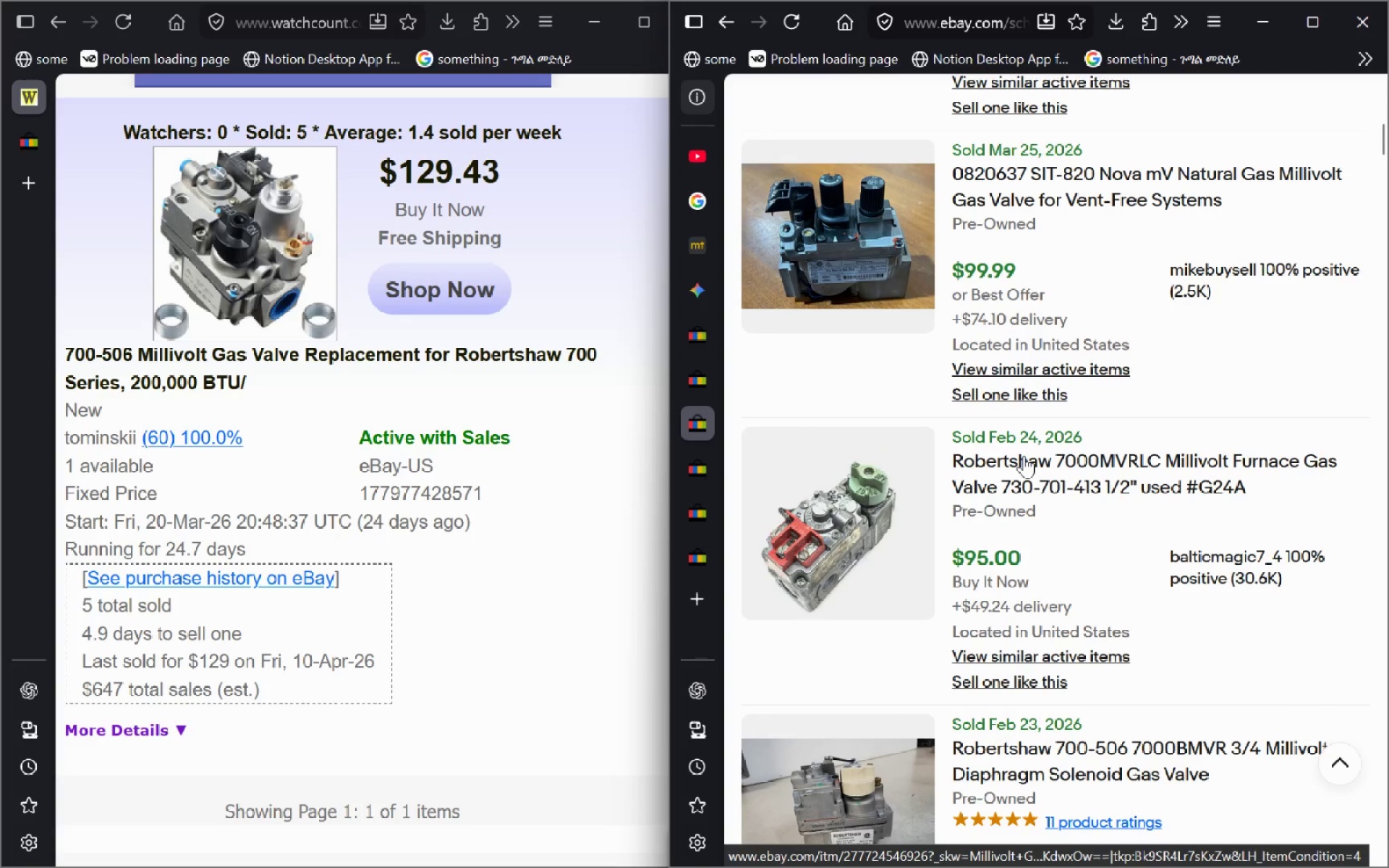 
wait(5.67)
 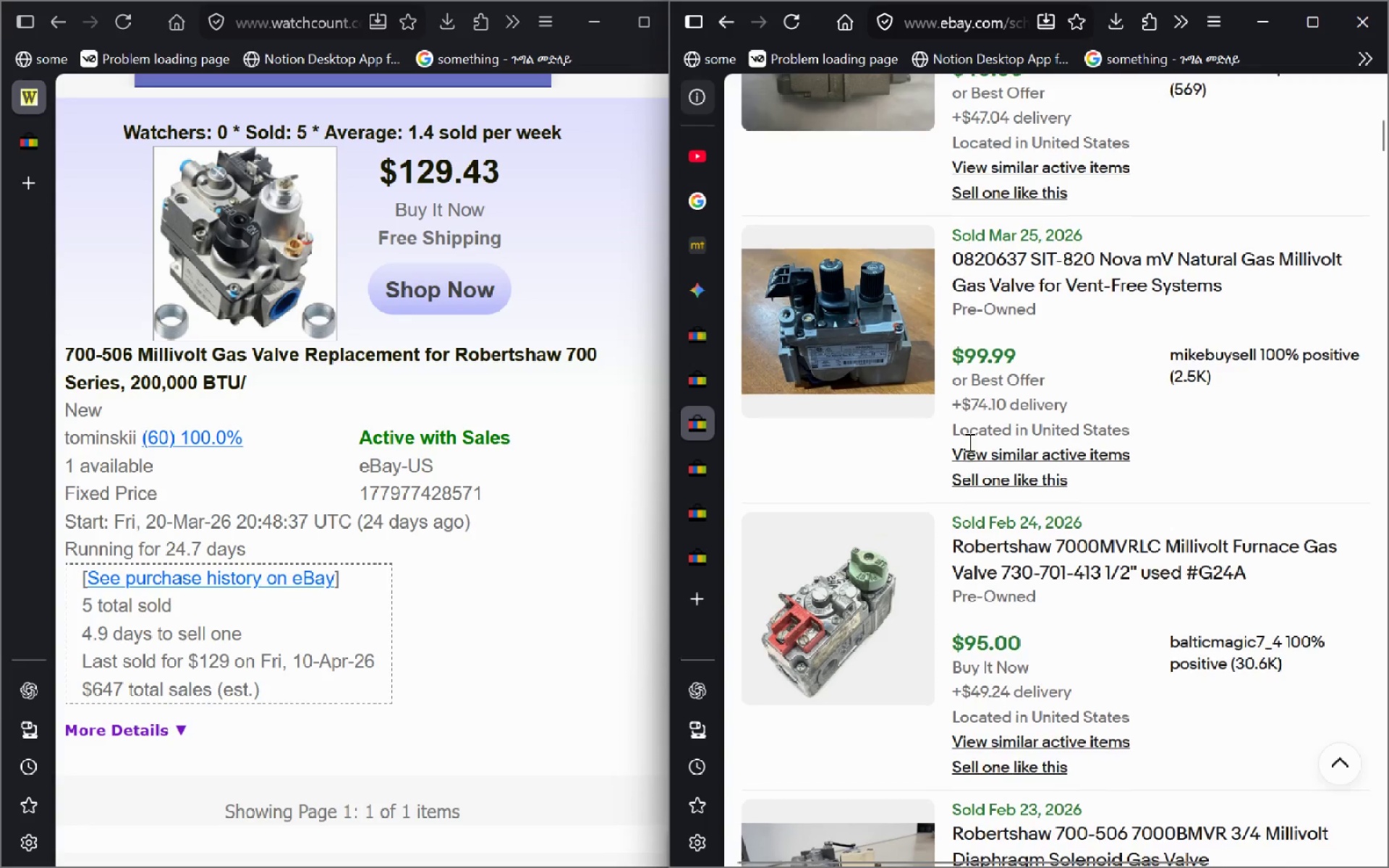 
left_click([1024, 456])
 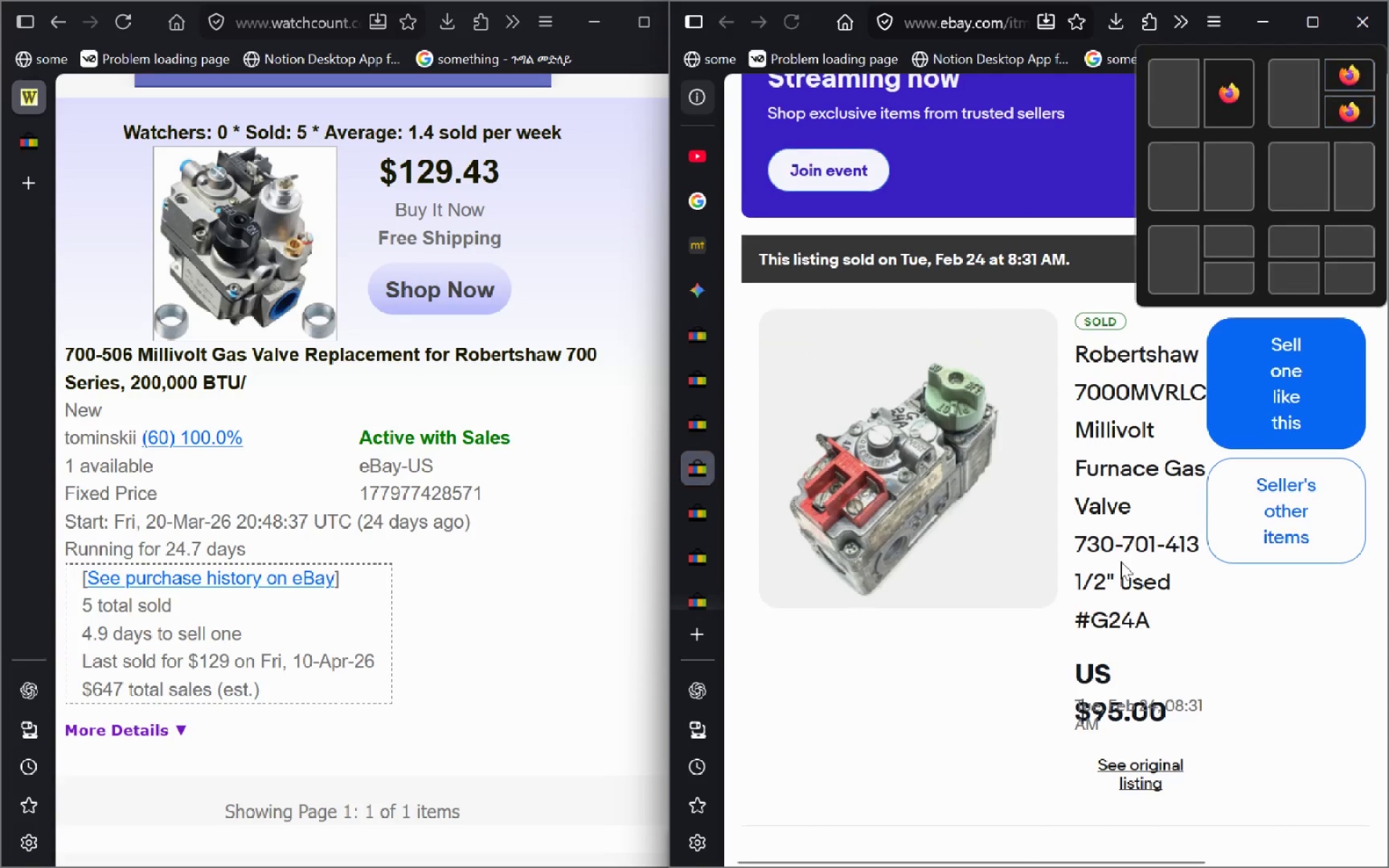 
wait(5.89)
 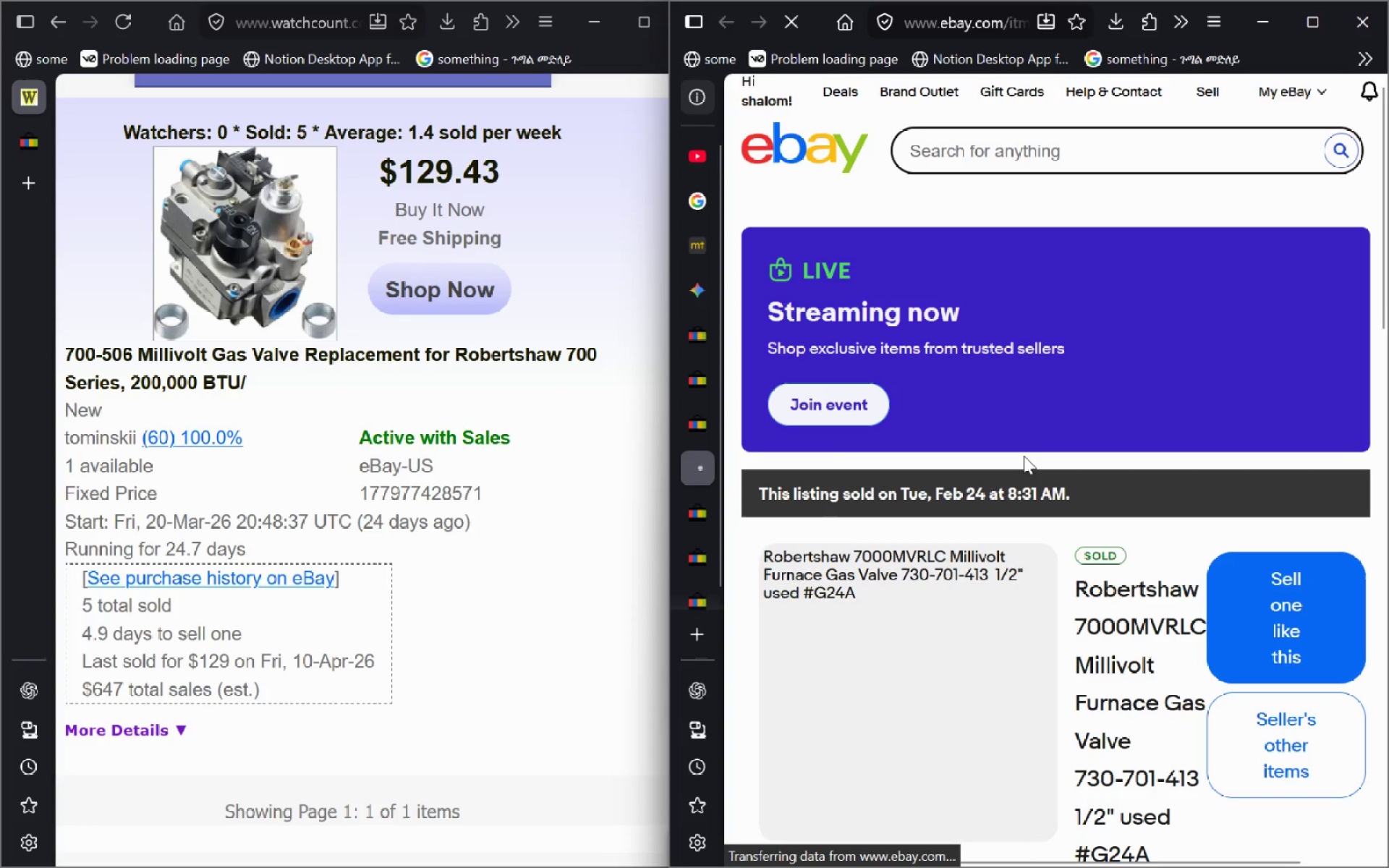 
left_click([1142, 620])
 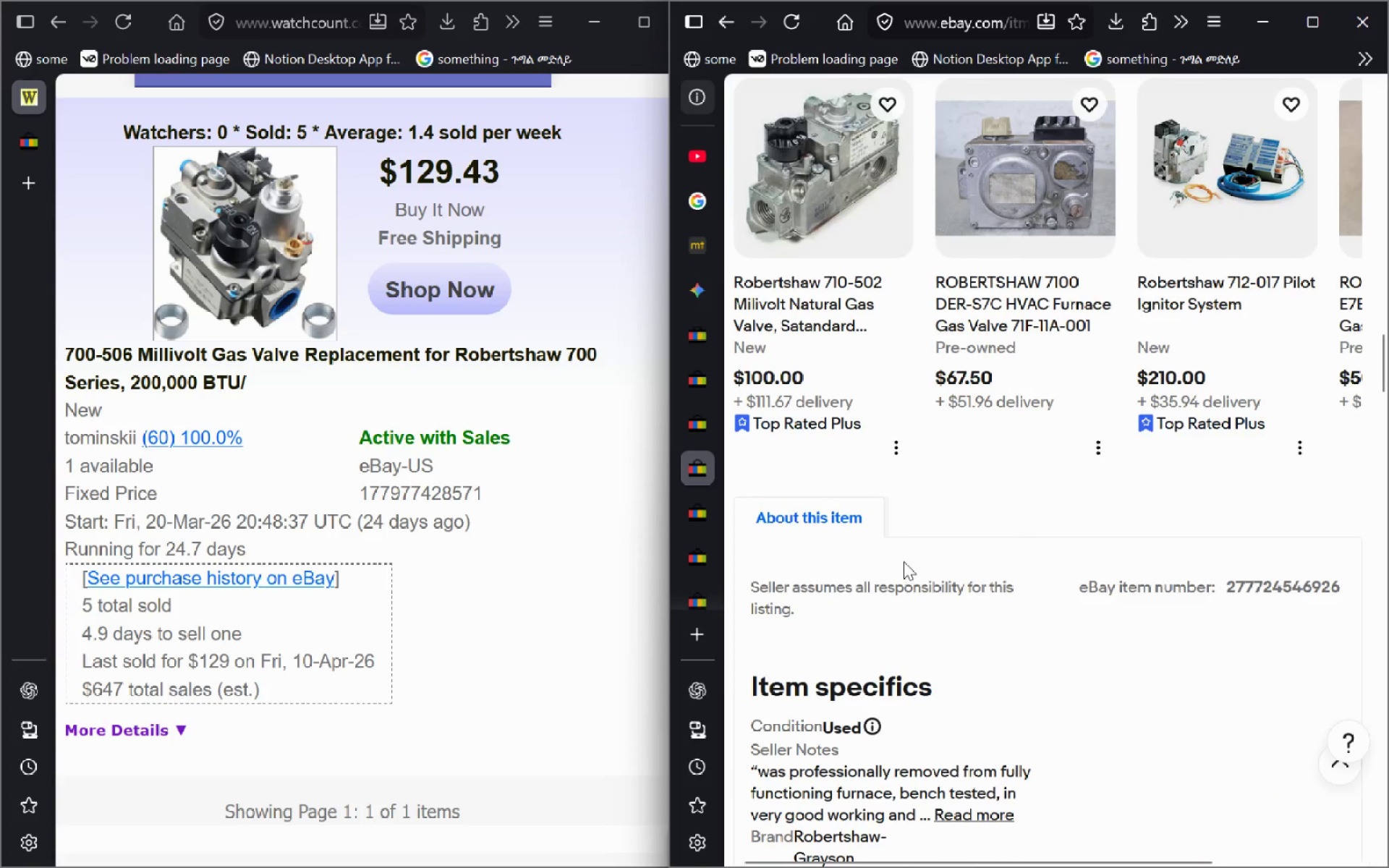 
wait(5.44)
 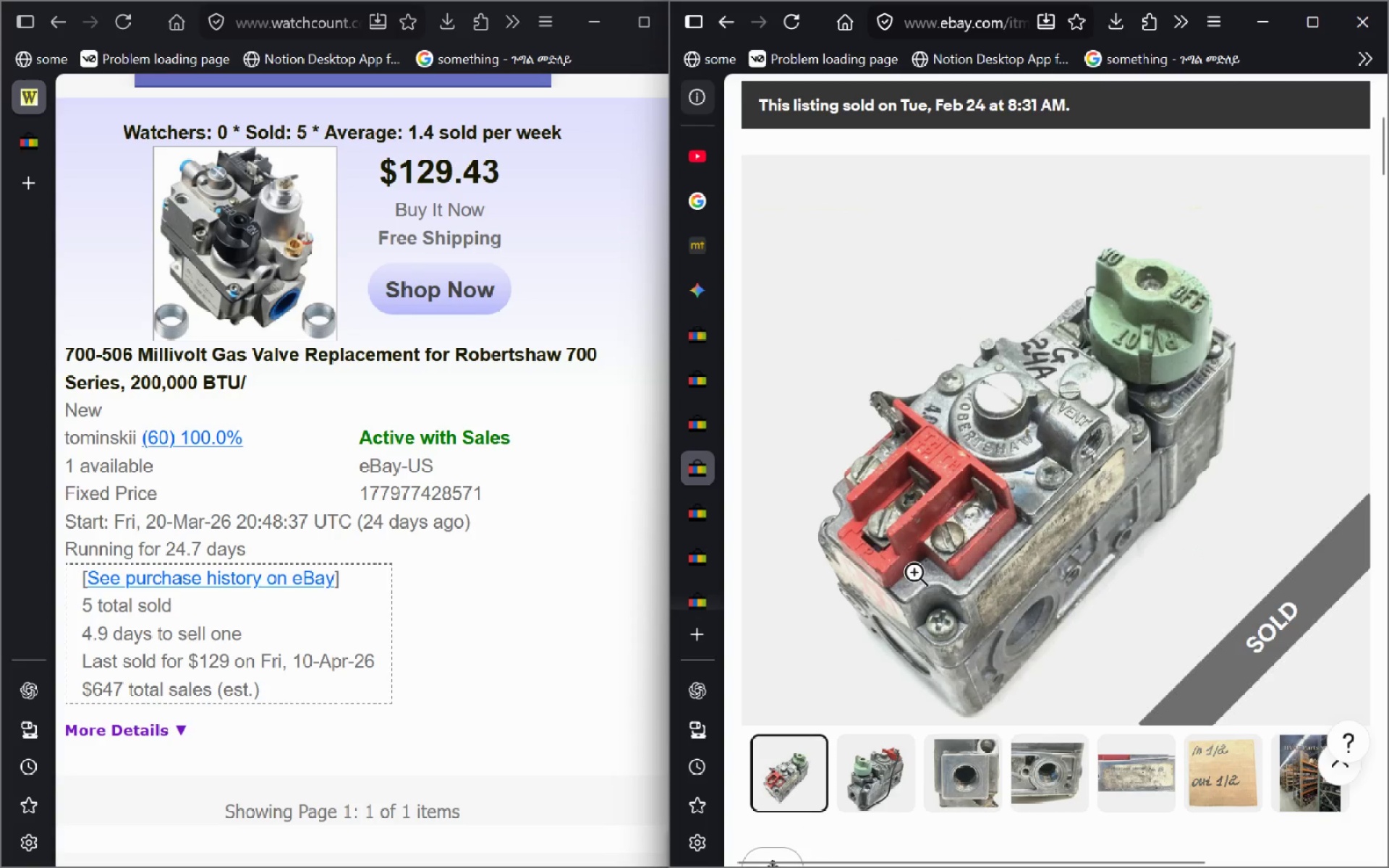 
left_click_drag(start_coordinate=[1059, 586], to_coordinate=[1177, 572])
 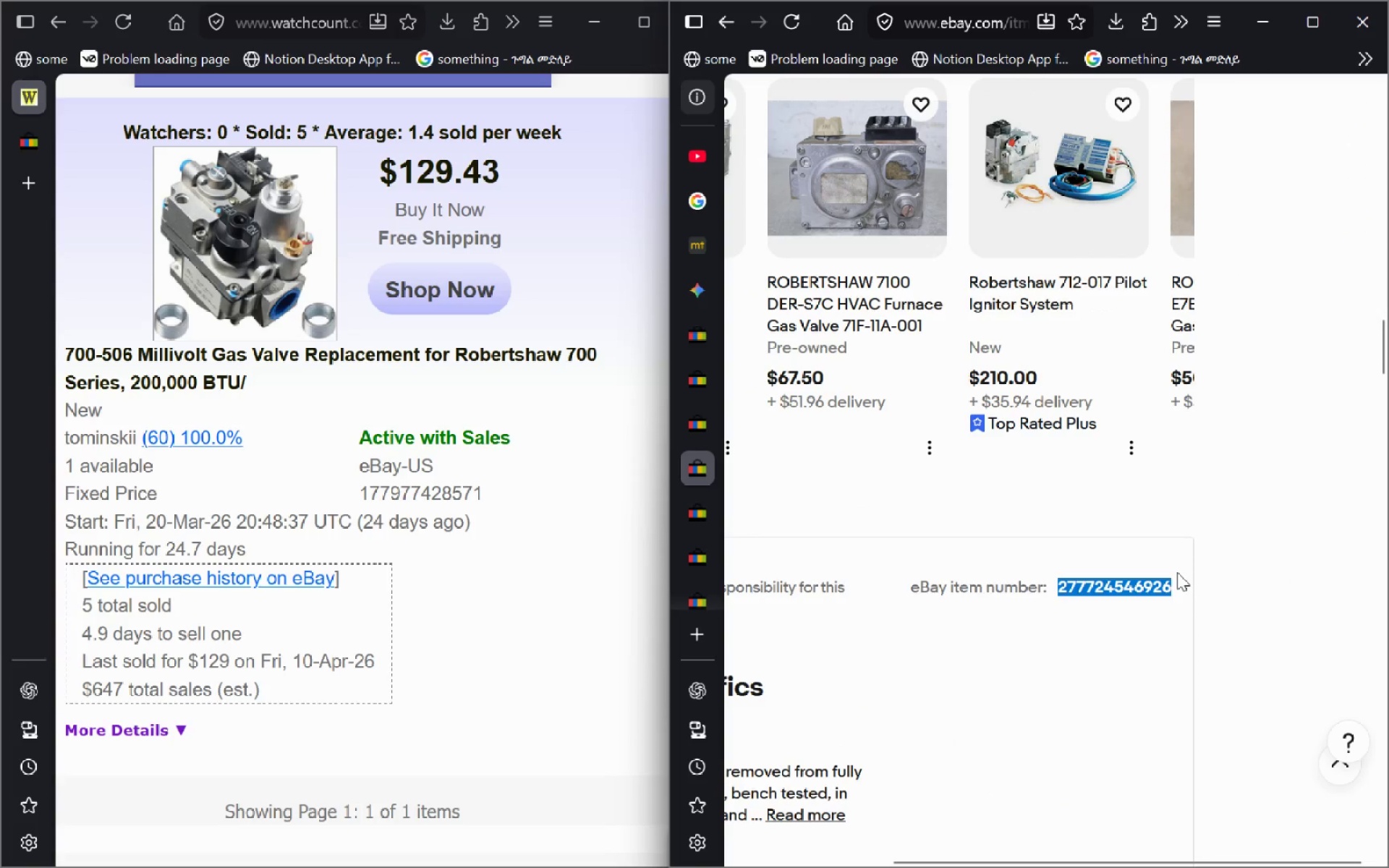 
key(Control+C)
 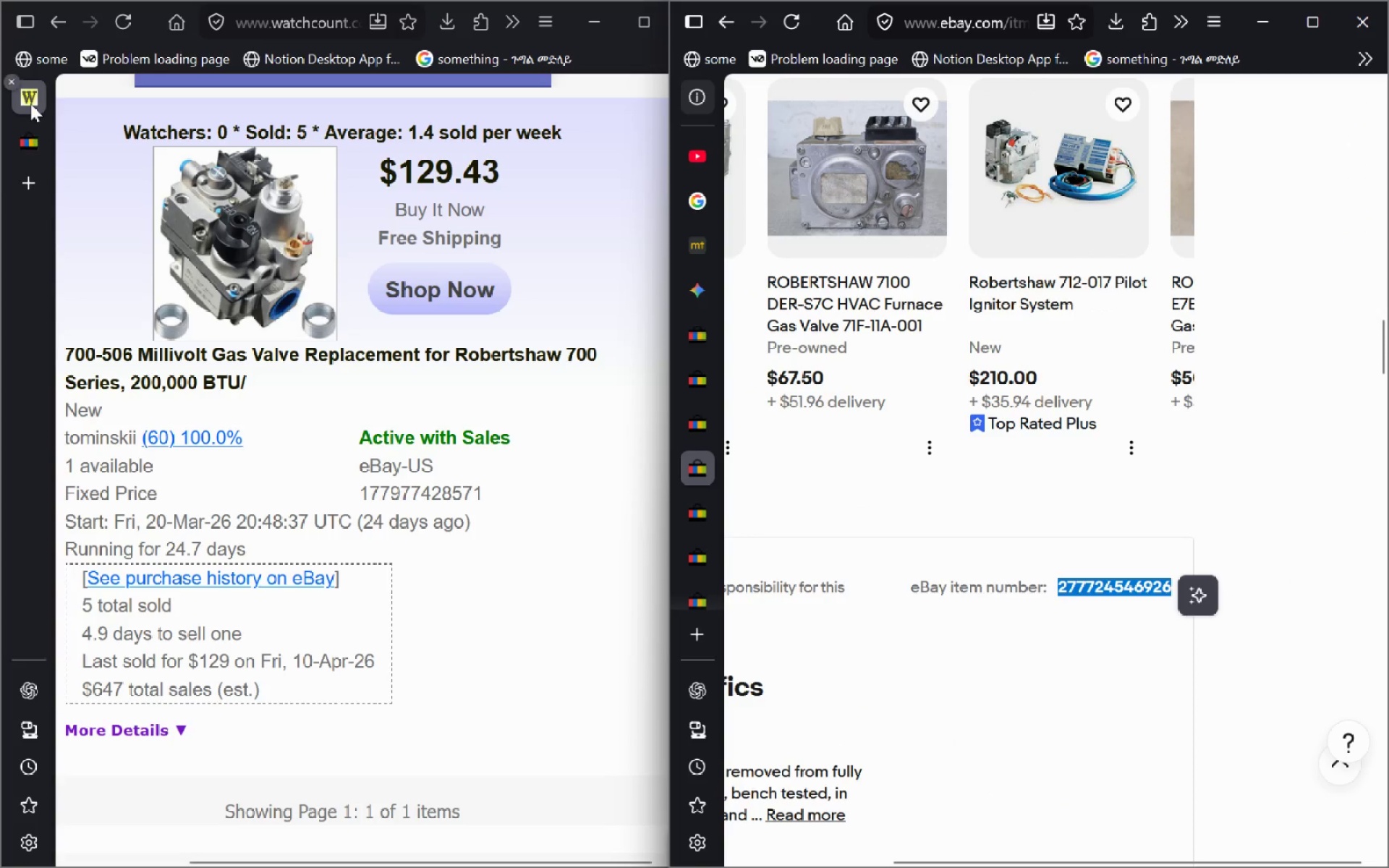 
left_click([30, 103])
 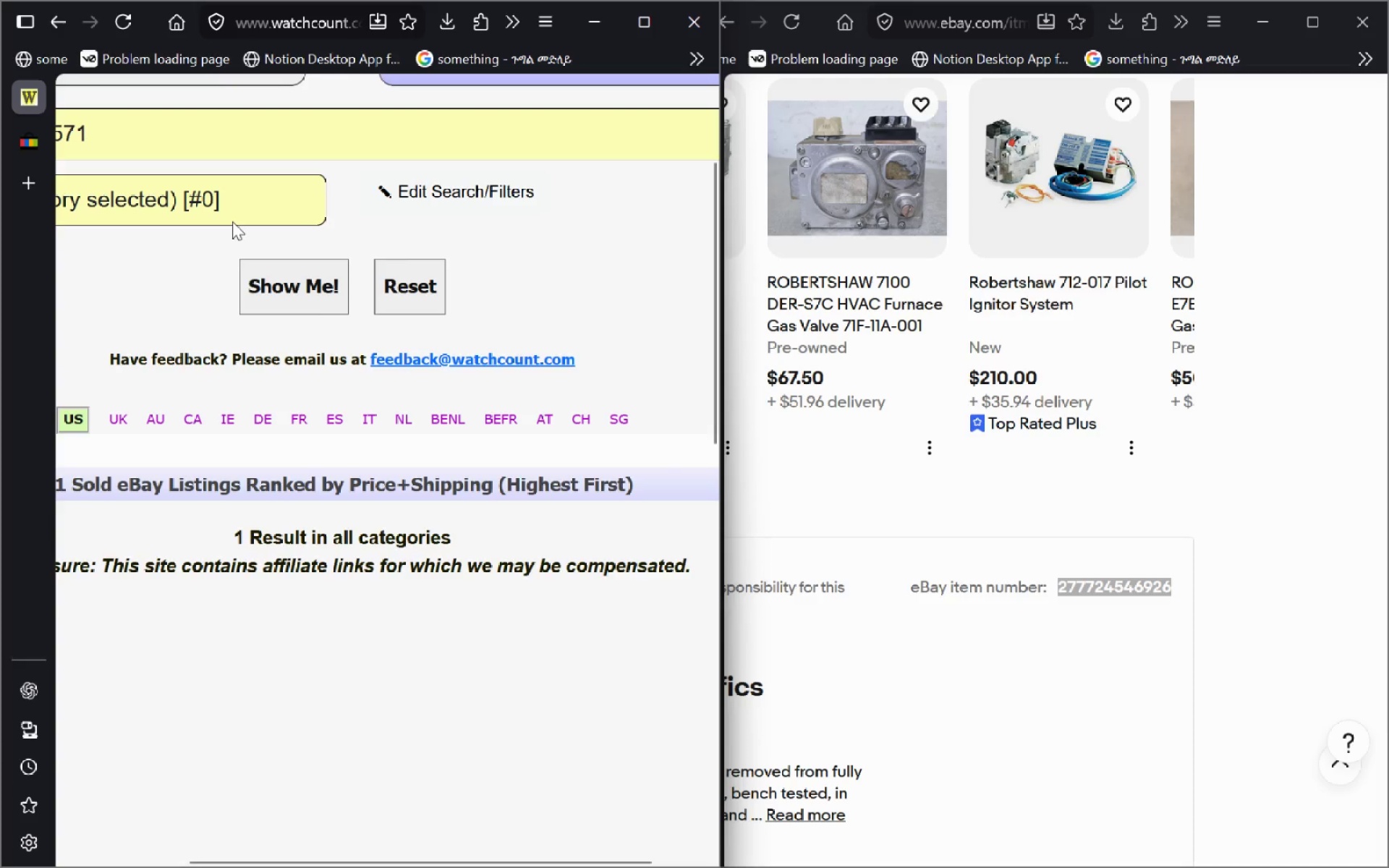 
left_click([263, 153])
 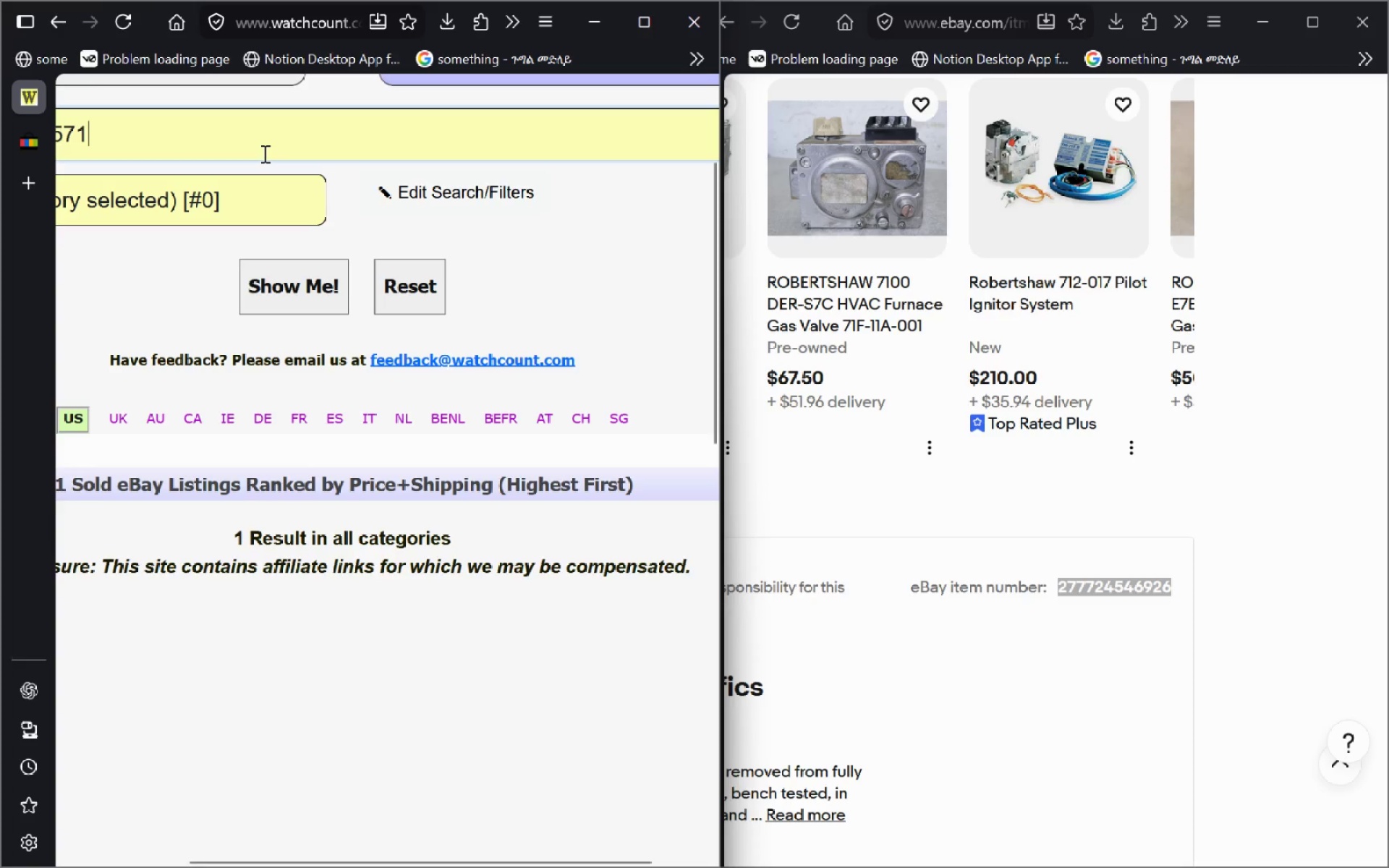 
key(Control+A)
 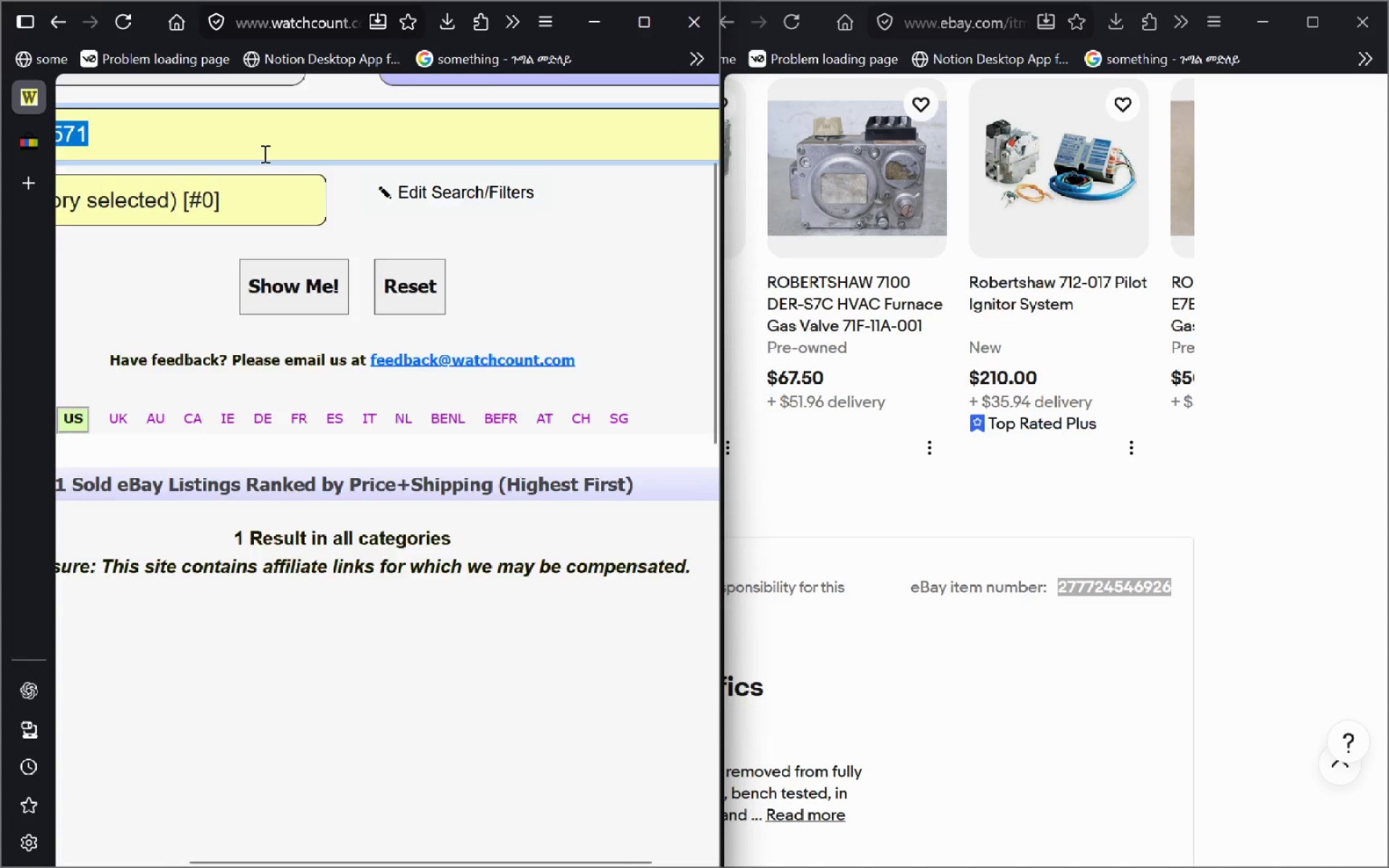 
key(Control+Backspace)
 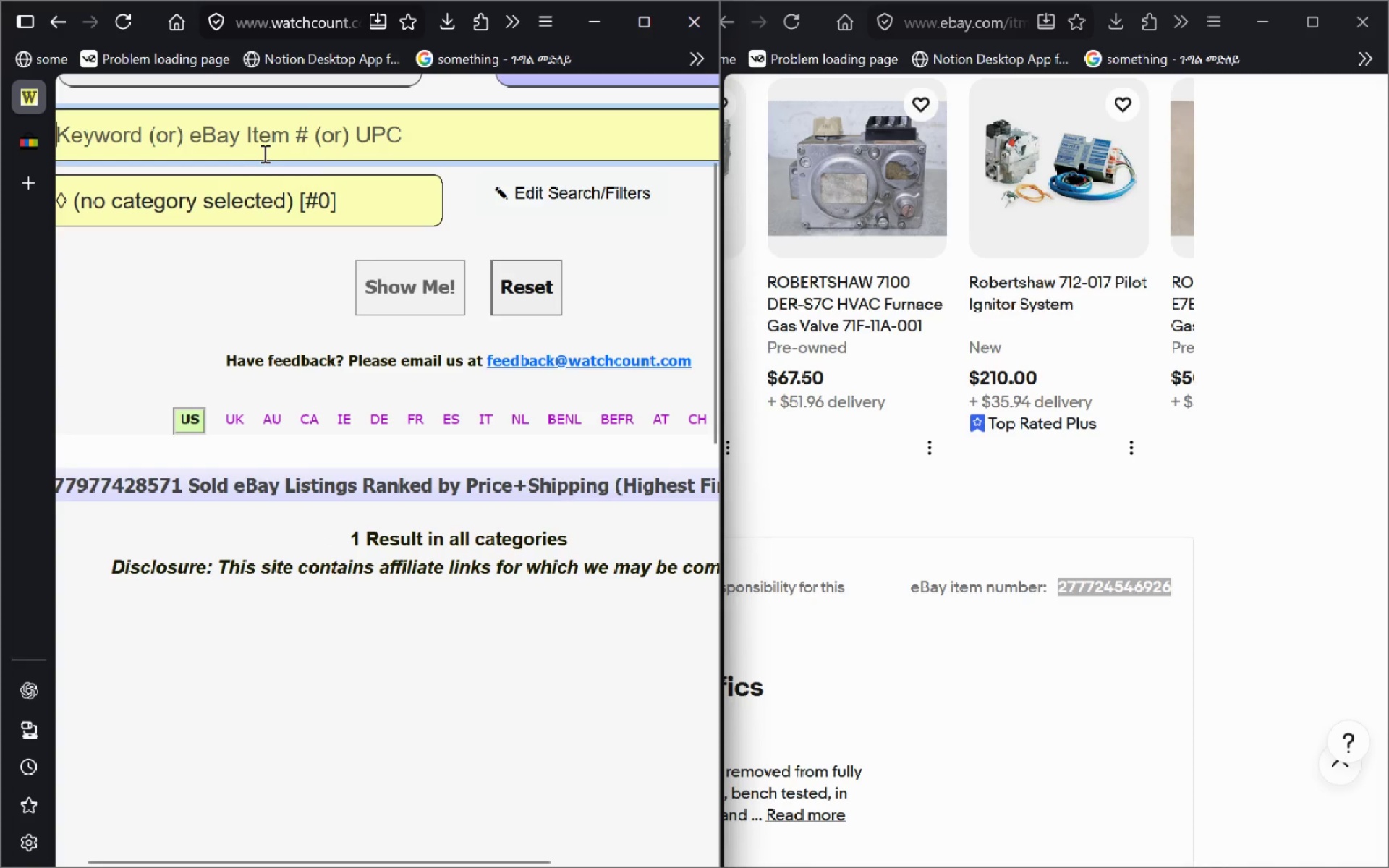 
key(Control+V)
 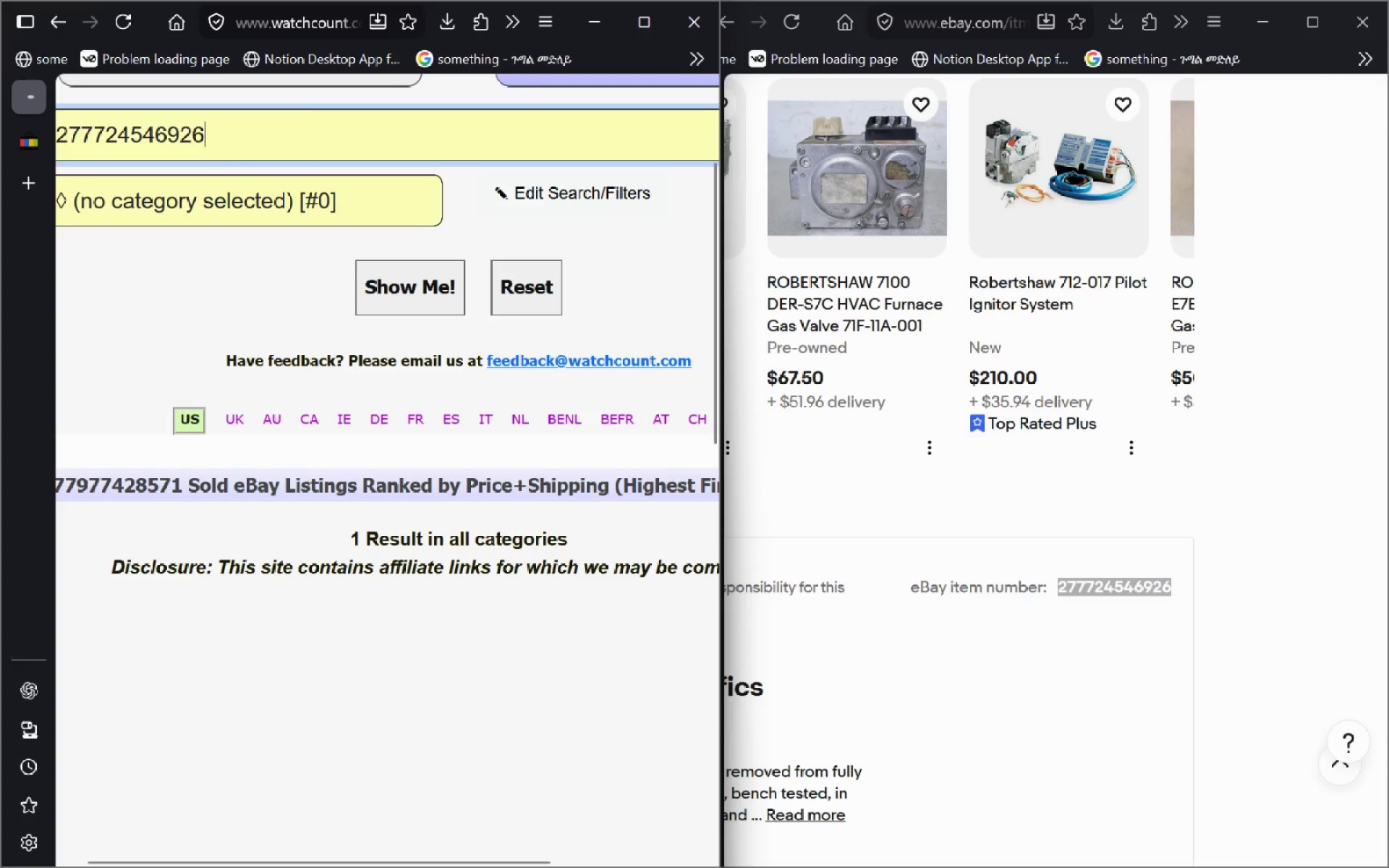 
key(Enter)
 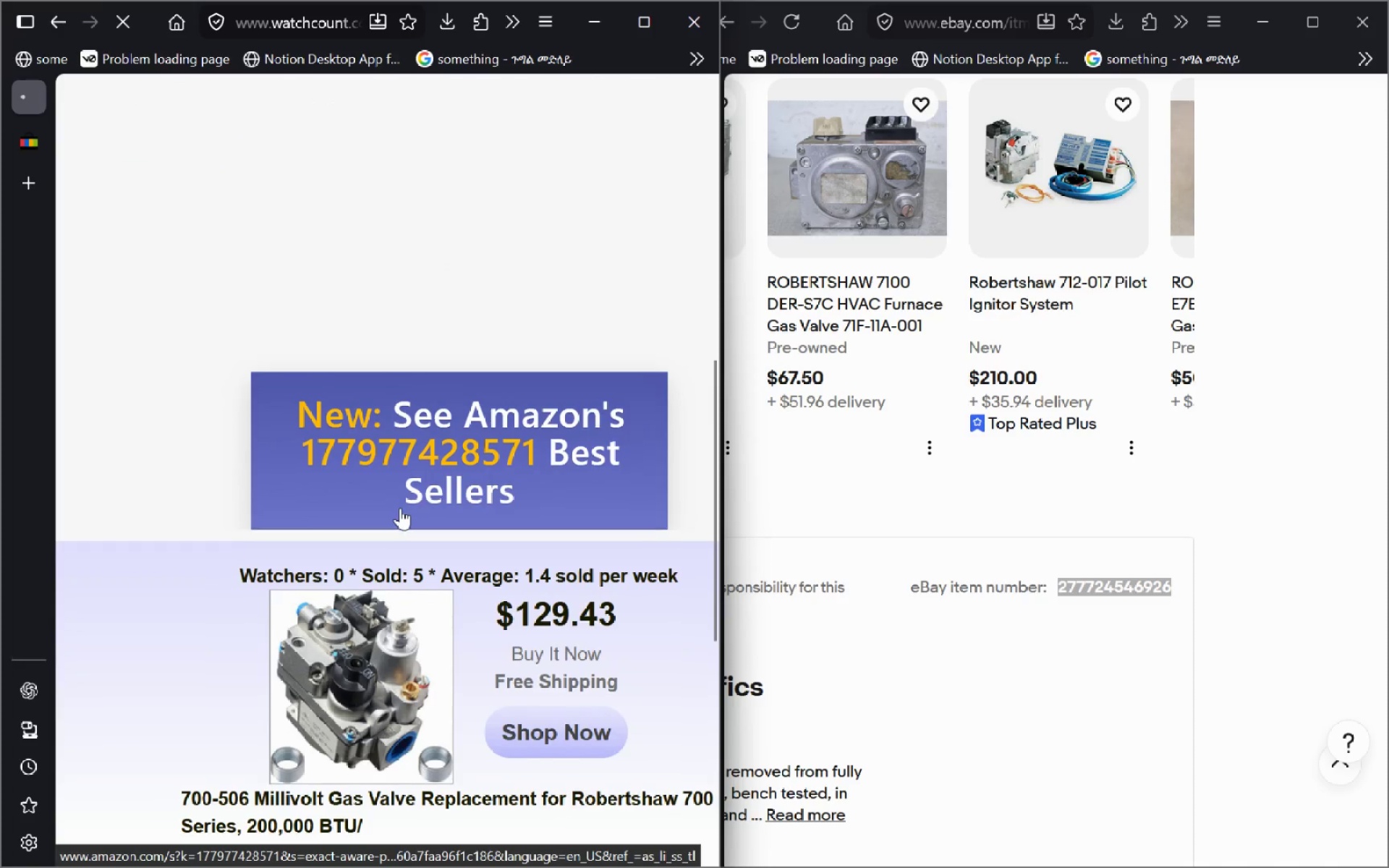 
left_click([983, 427])
 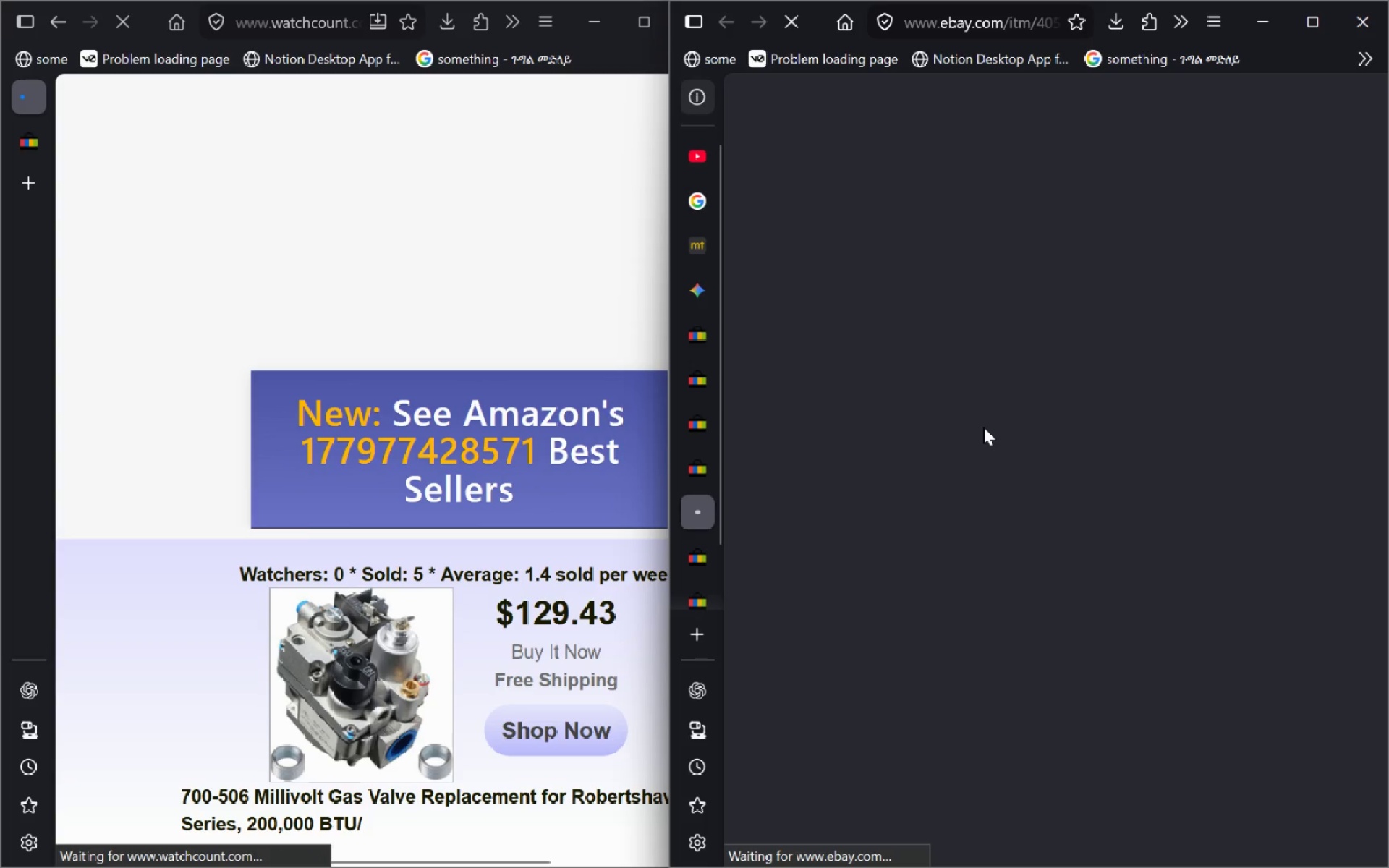 
key(Control+ControlLeft)
 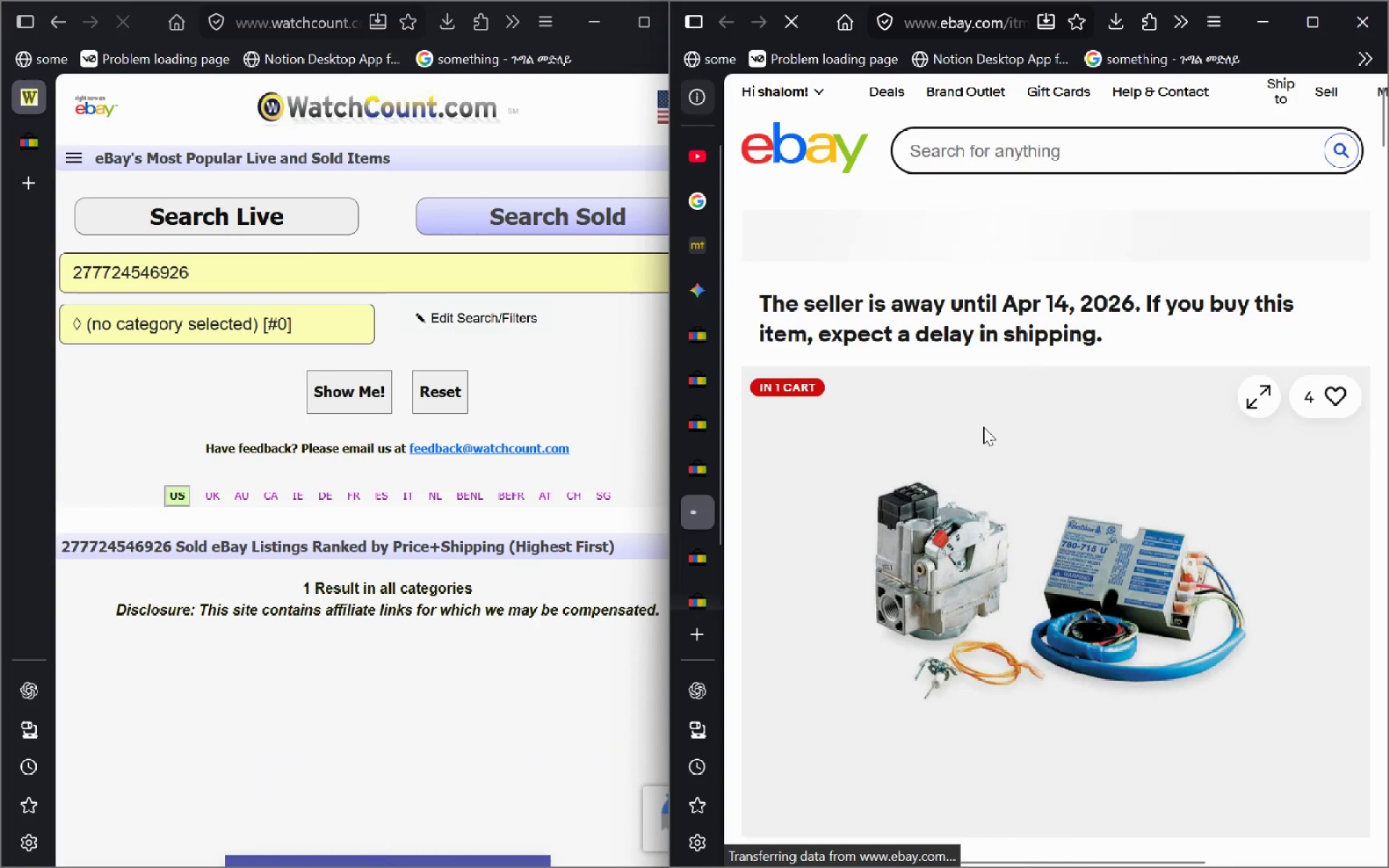 
key(Alt+ArrowLeft)
 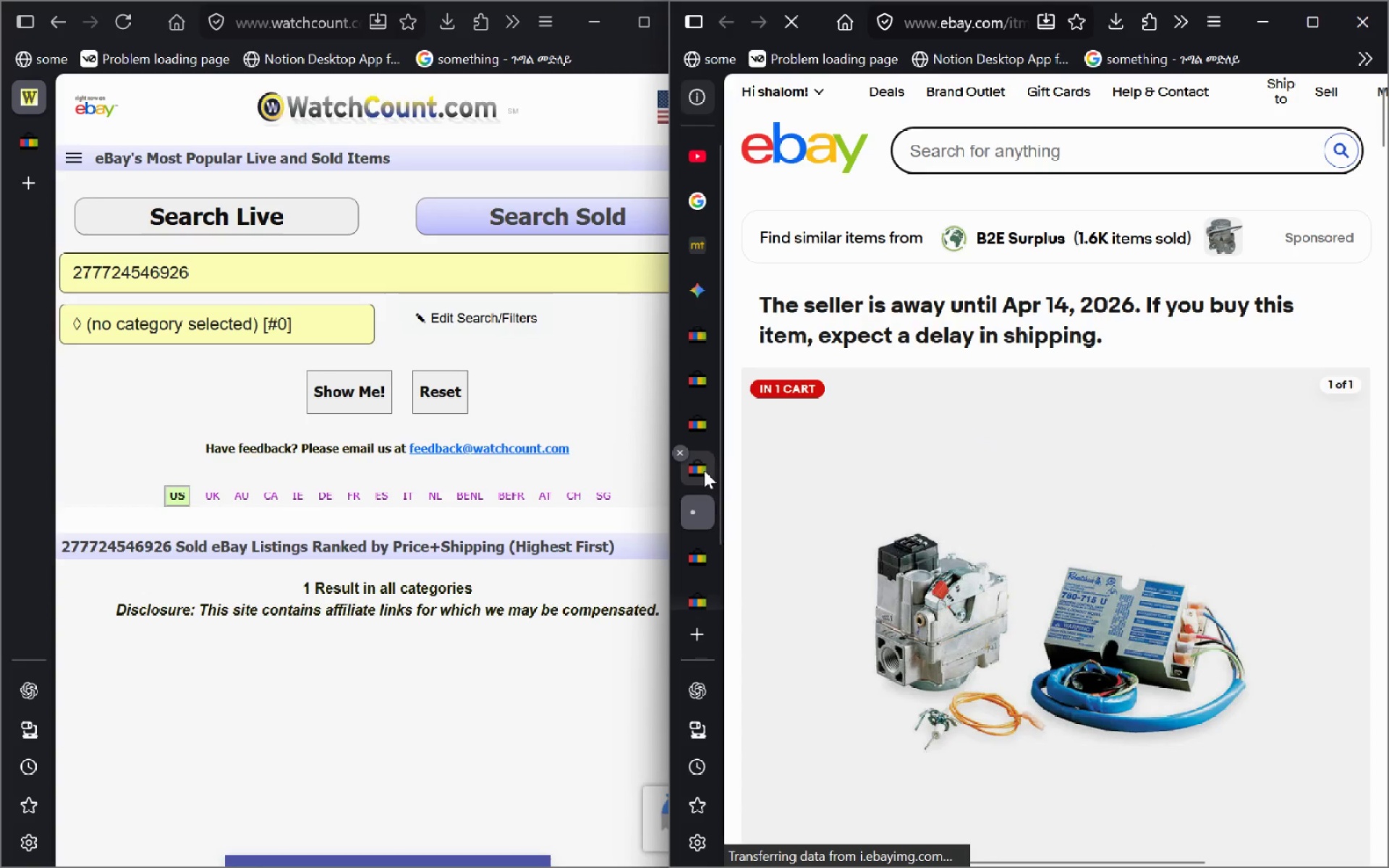 
left_click([702, 470])
 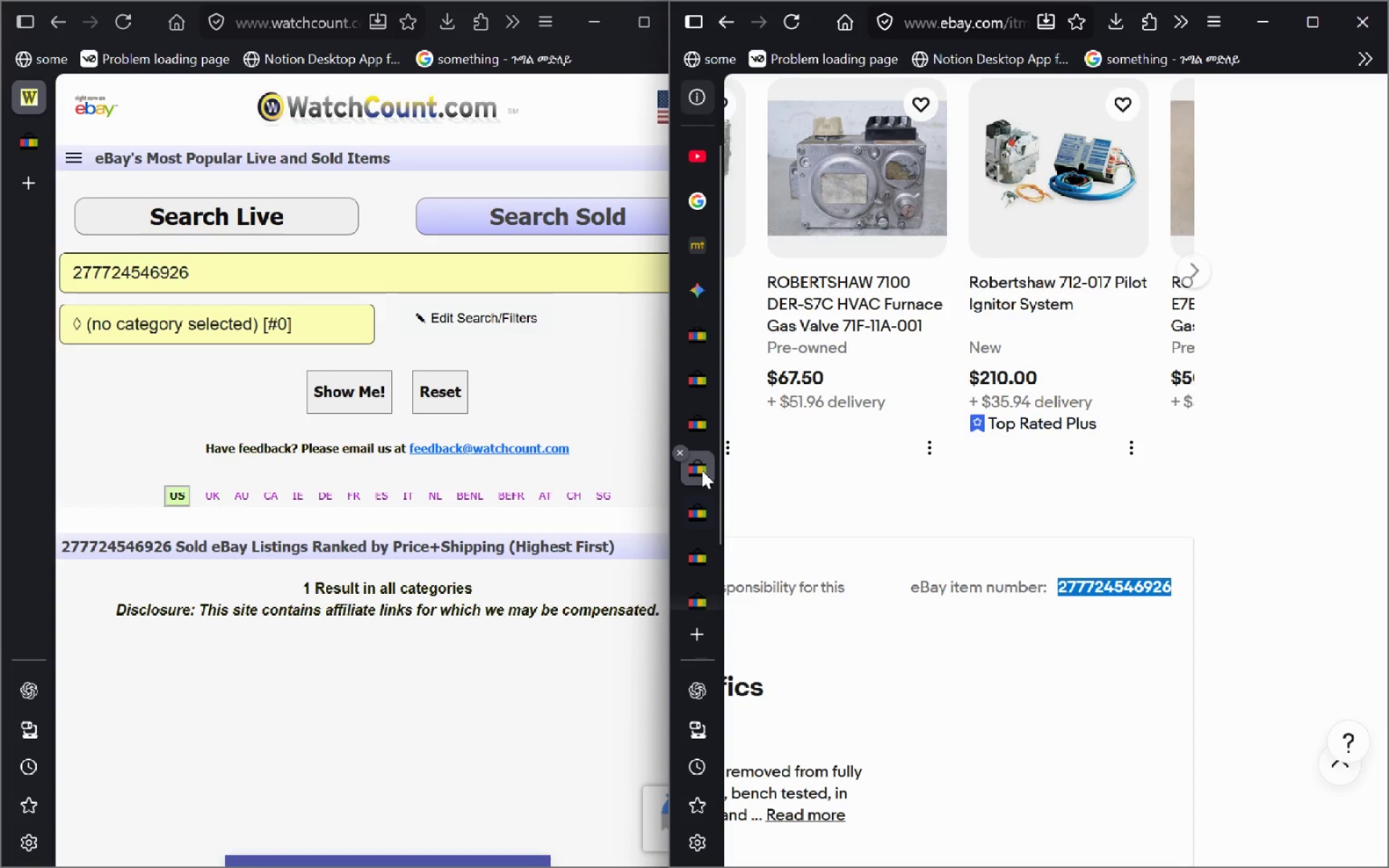 
mouse_move([948, 452])
 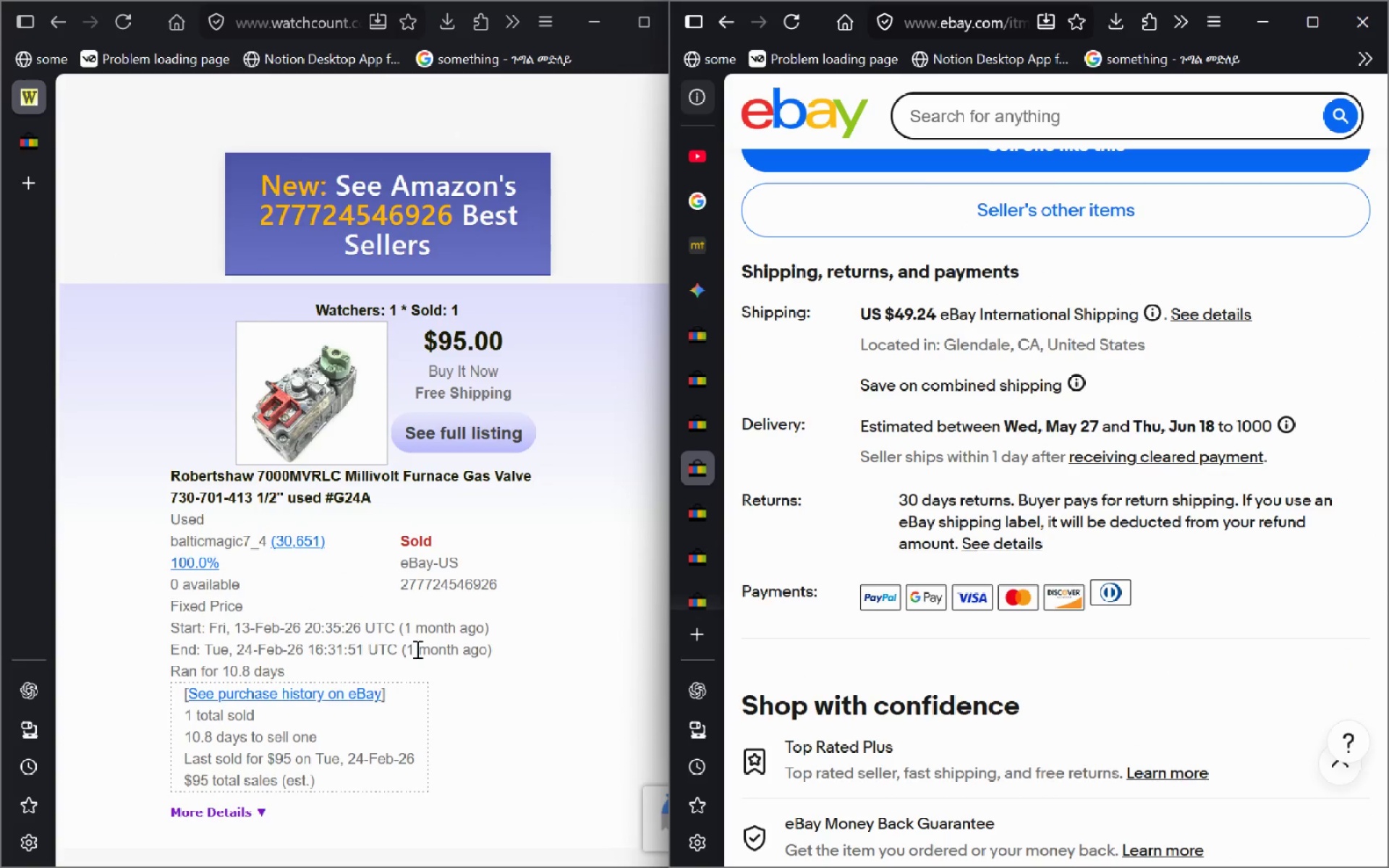 
wait(6.1)
 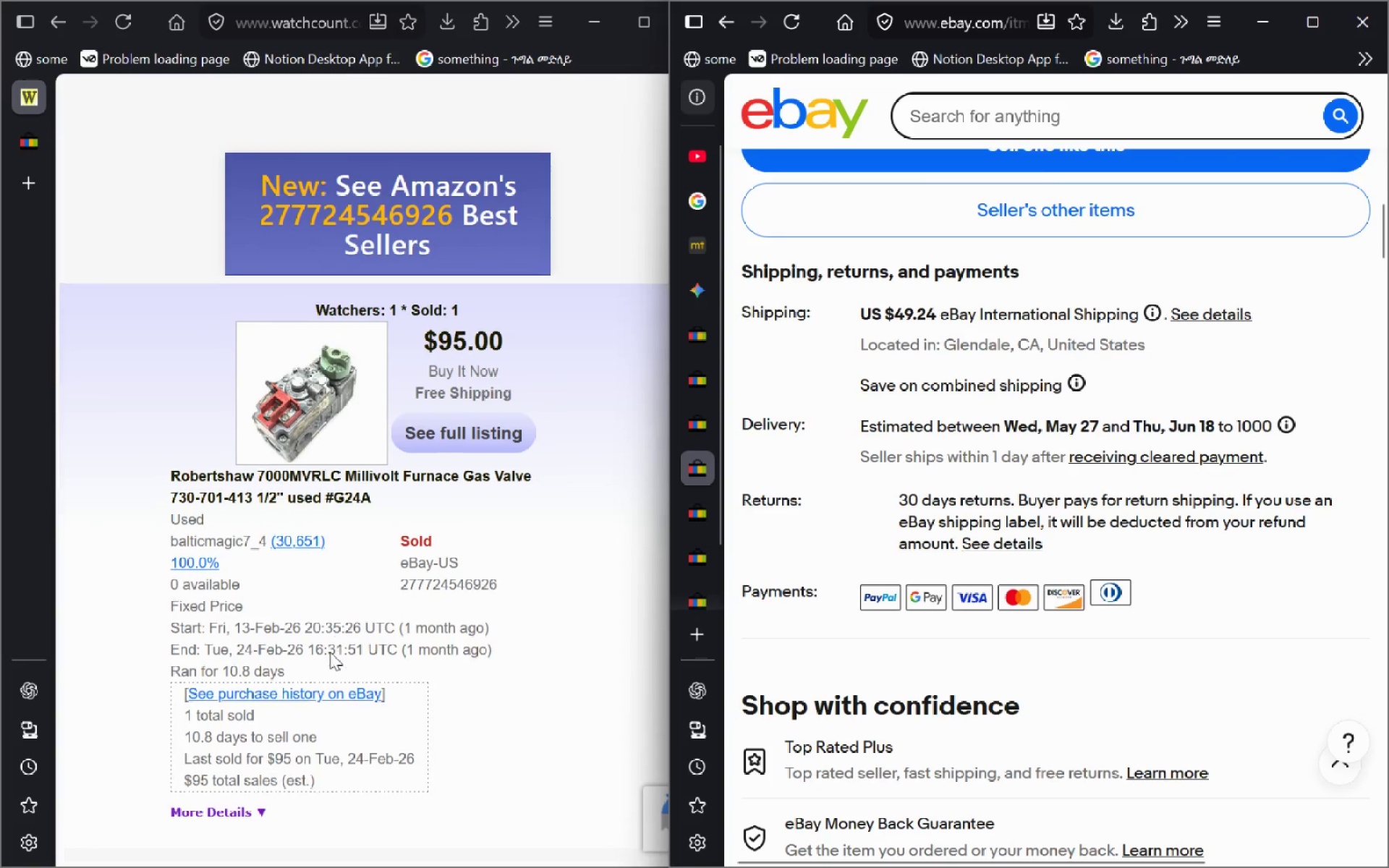 
left_click_drag(start_coordinate=[392, 628], to_coordinate=[237, 630])
 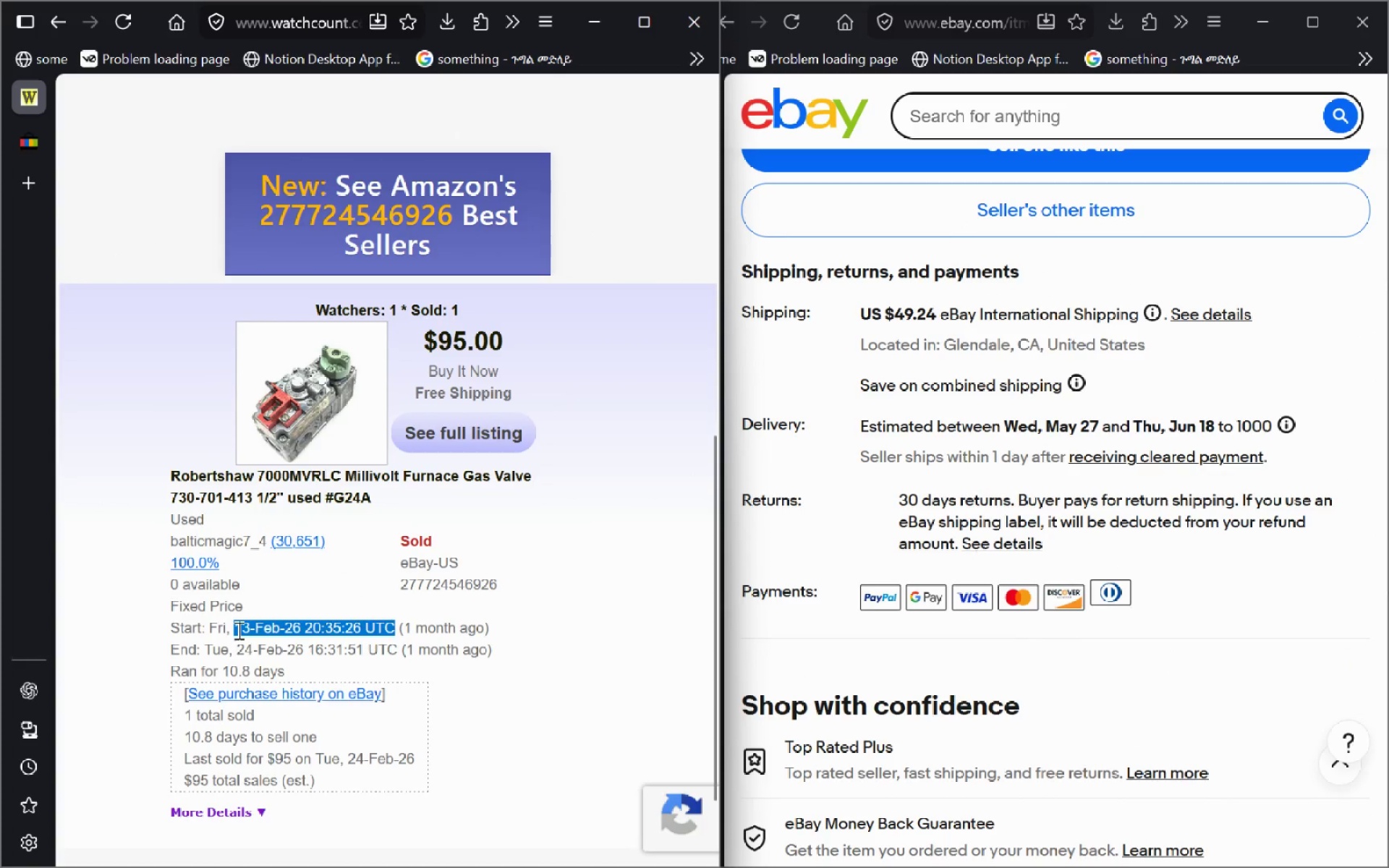 
hold_key(key=ControlLeft, duration=0.31)
 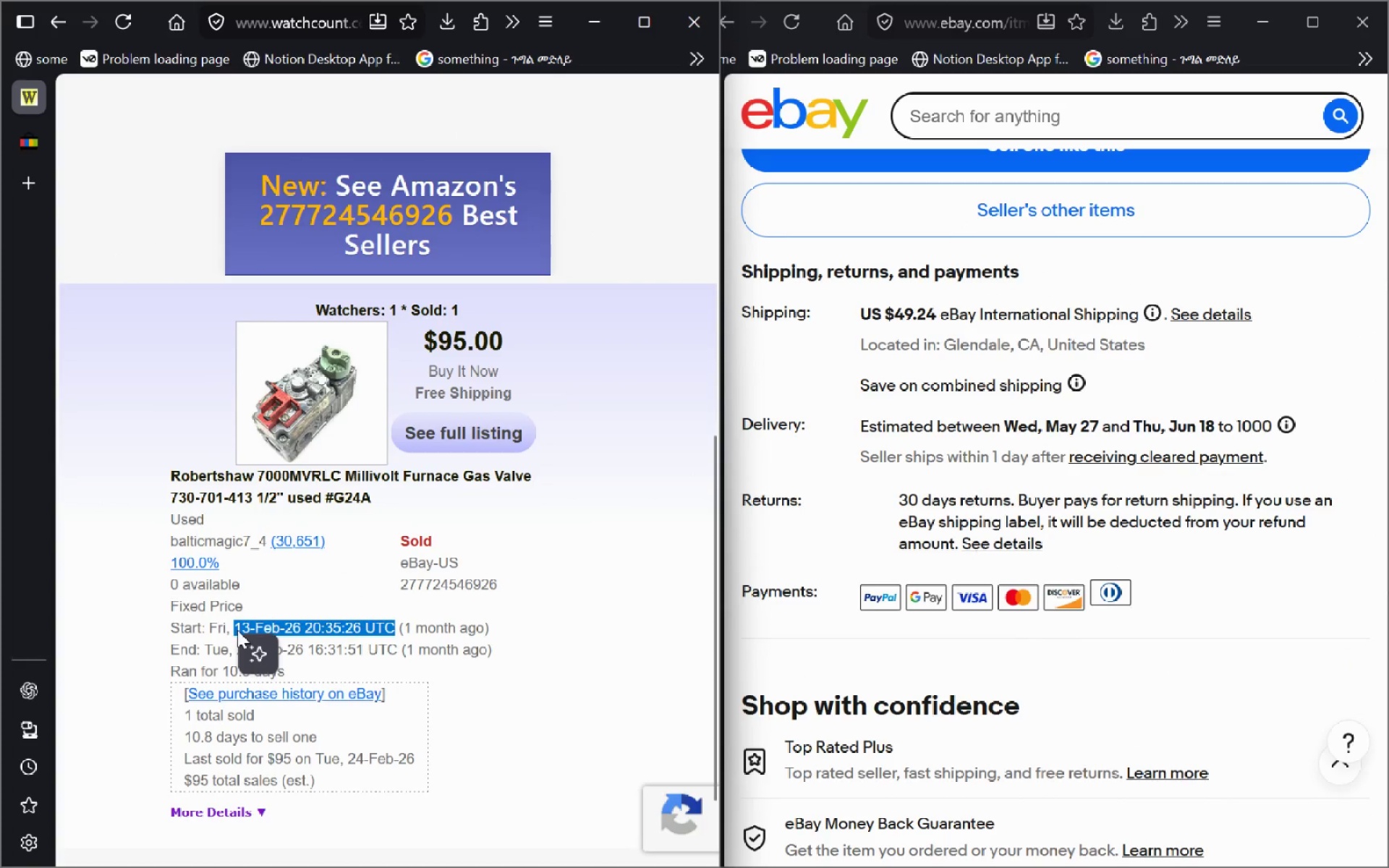 
key(Shift+ArrowRight)
 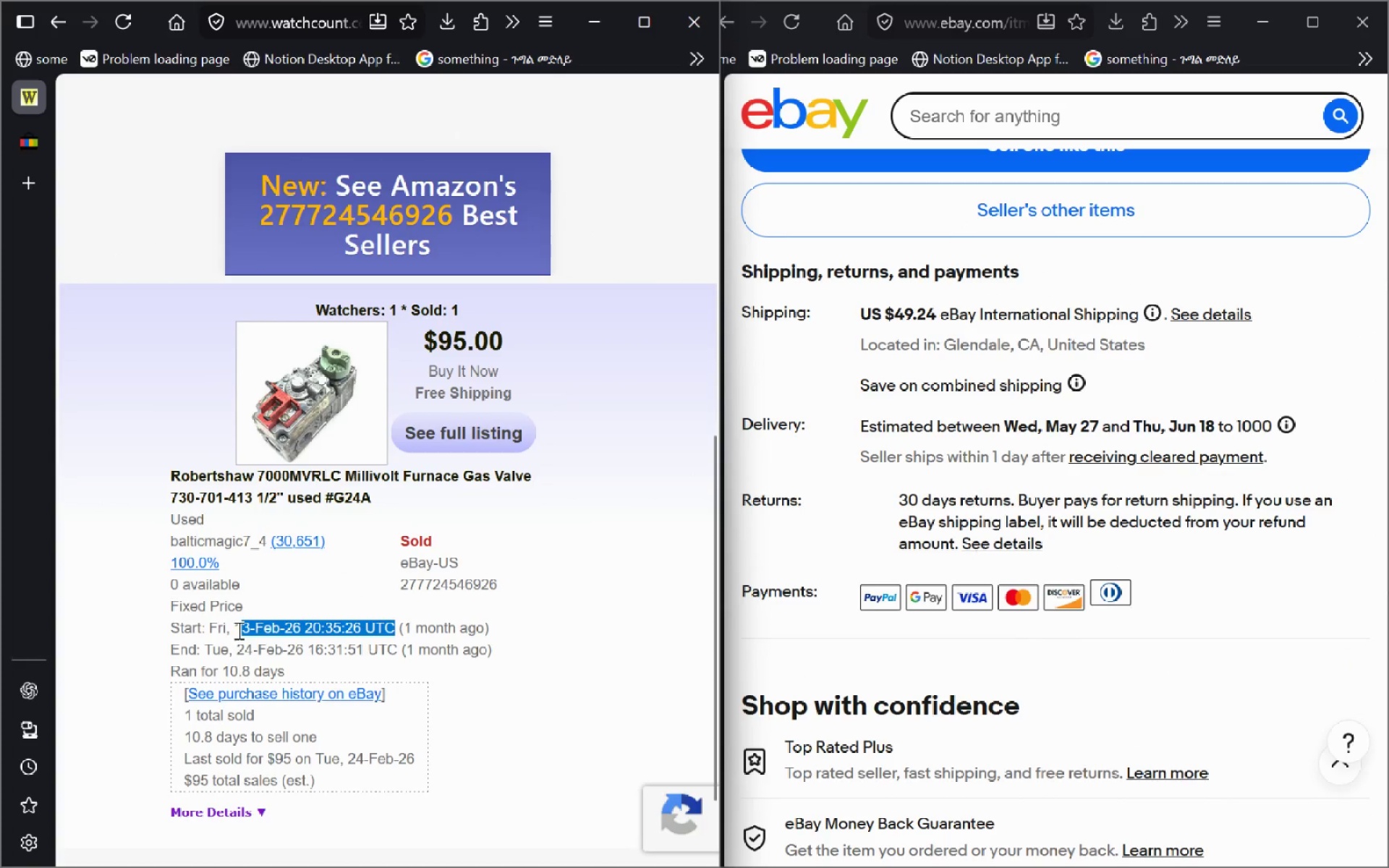 
key(Shift+ArrowLeft)
 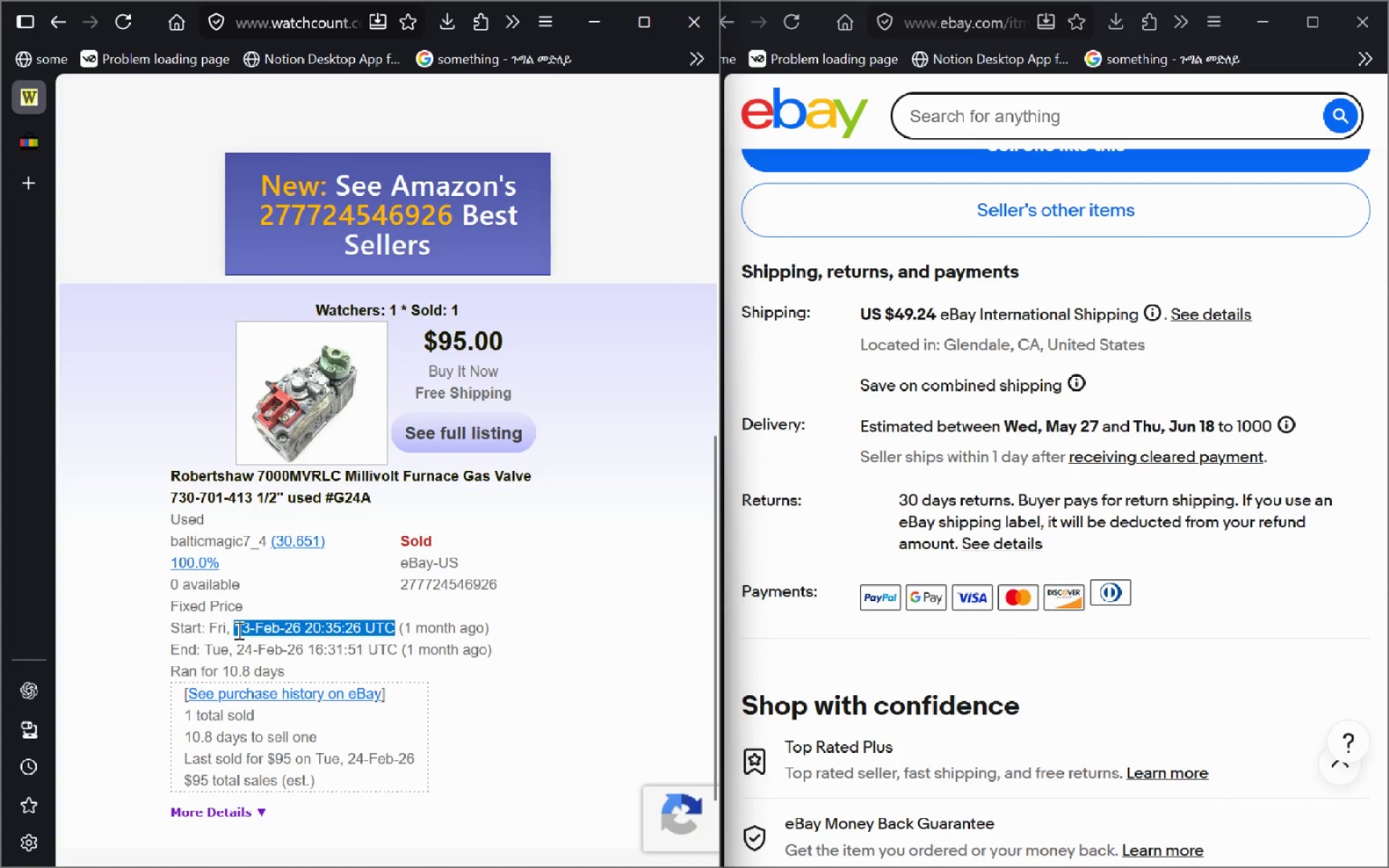 
key(Control+C)
 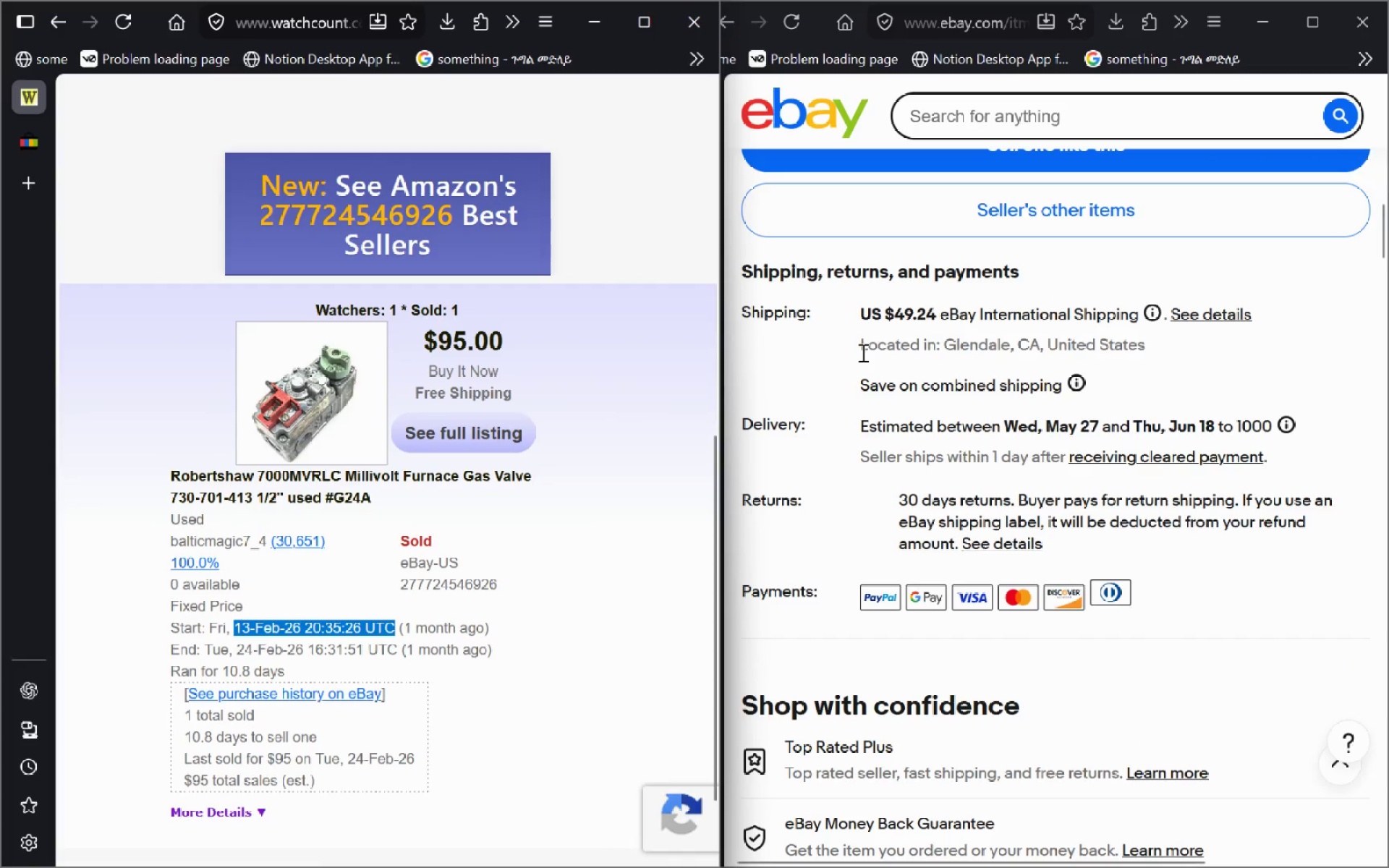 
left_click([862, 352])
 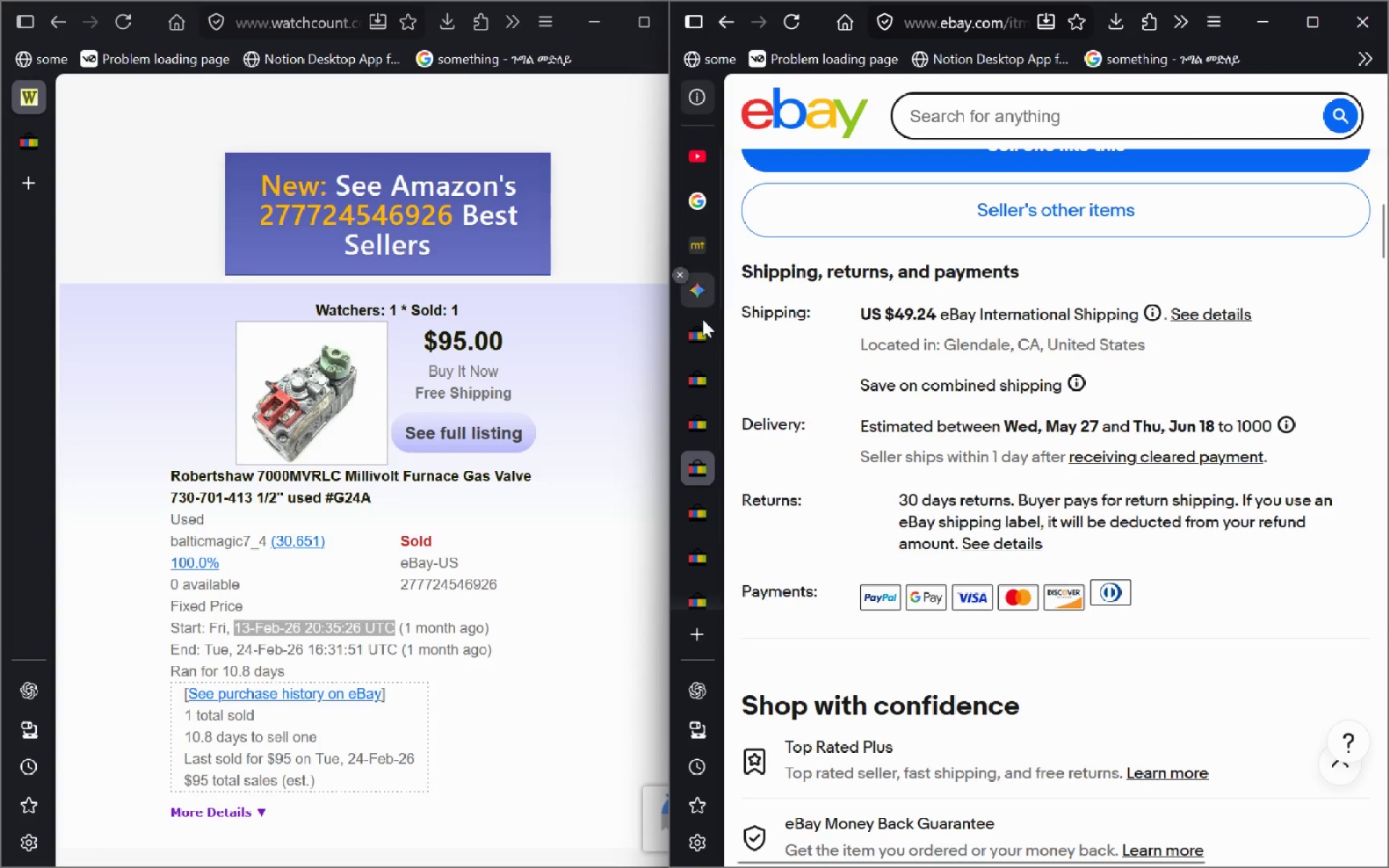 
mouse_move([698, 284])
 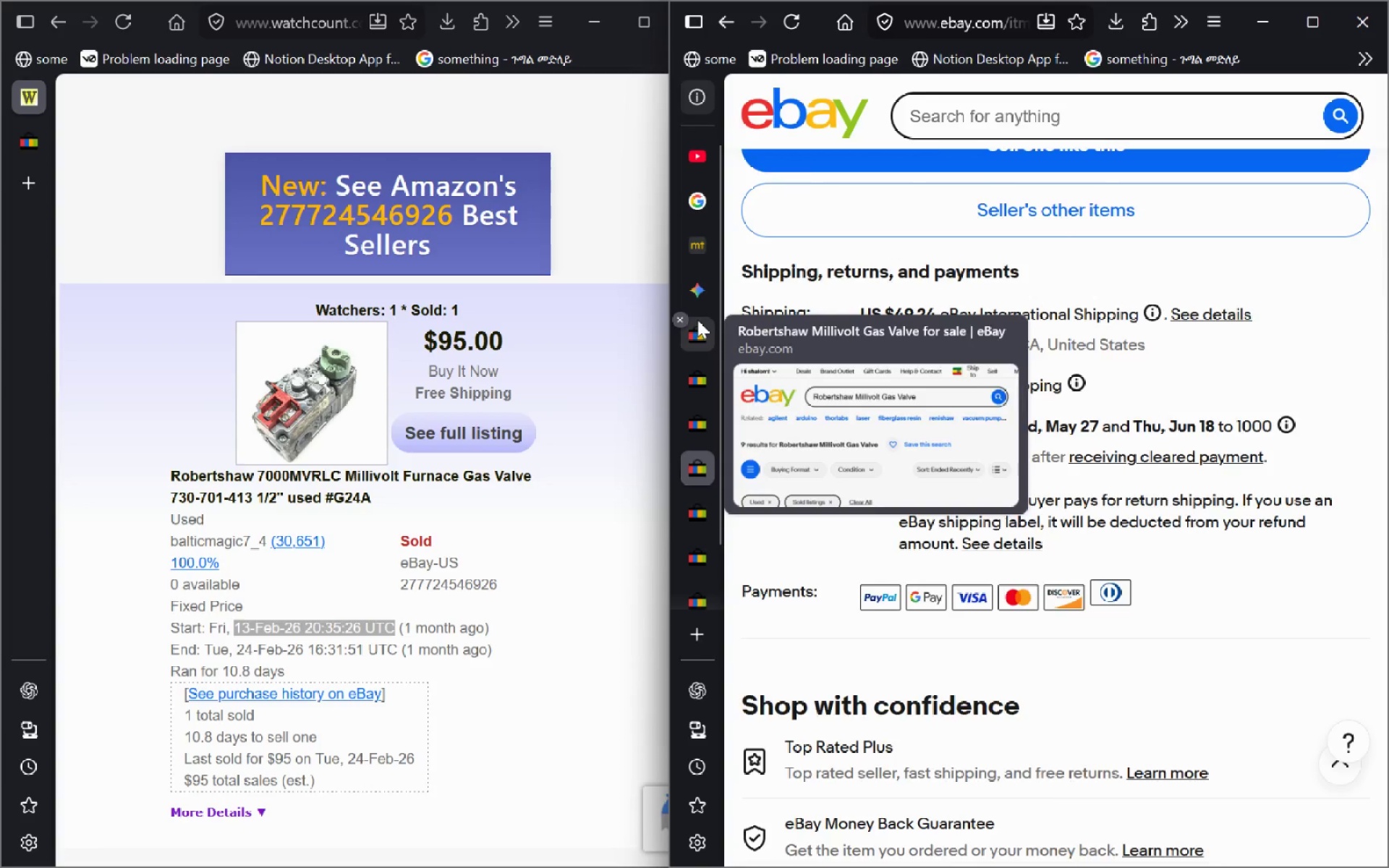 
left_click([697, 320])
 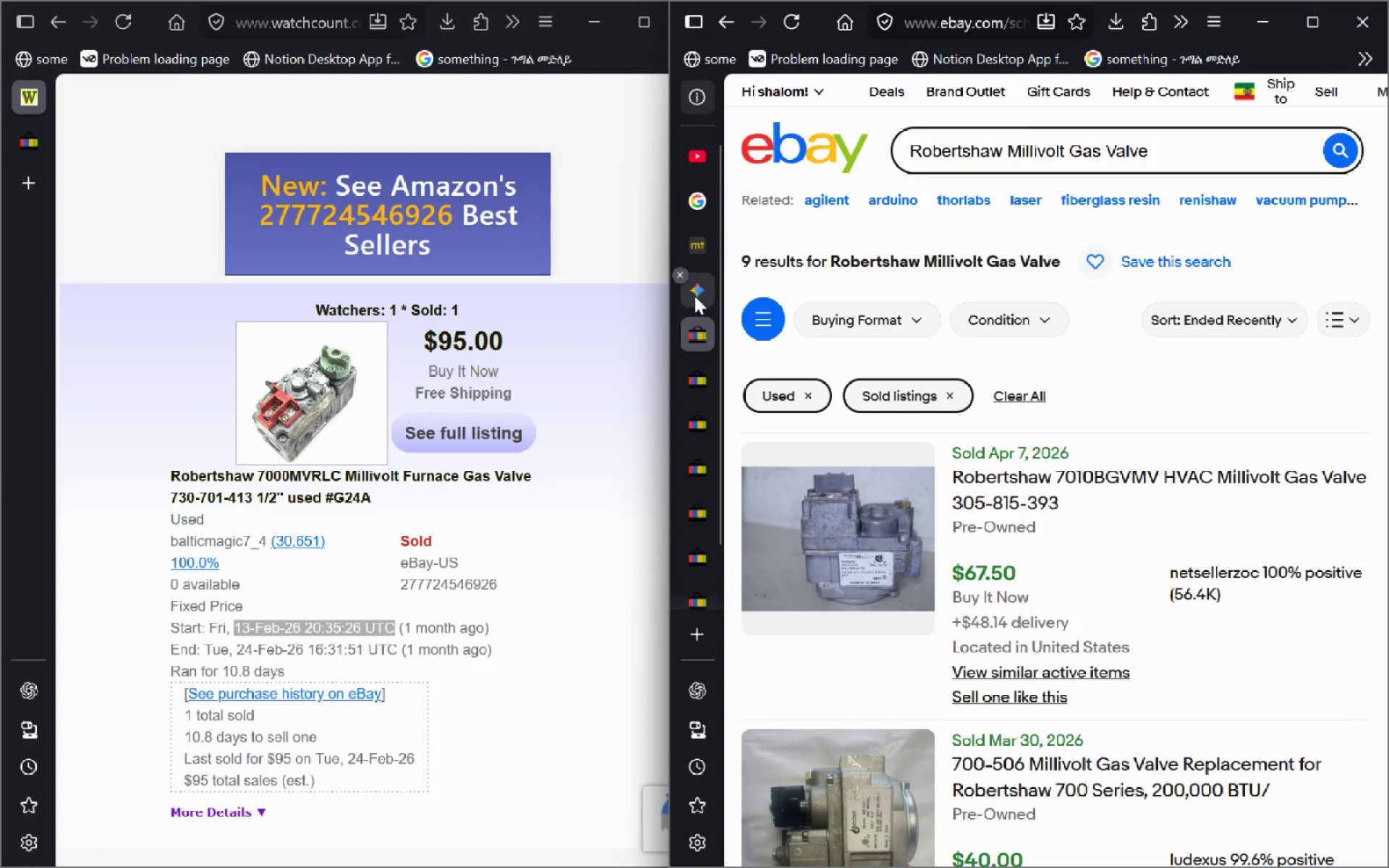 
left_click([694, 296])
 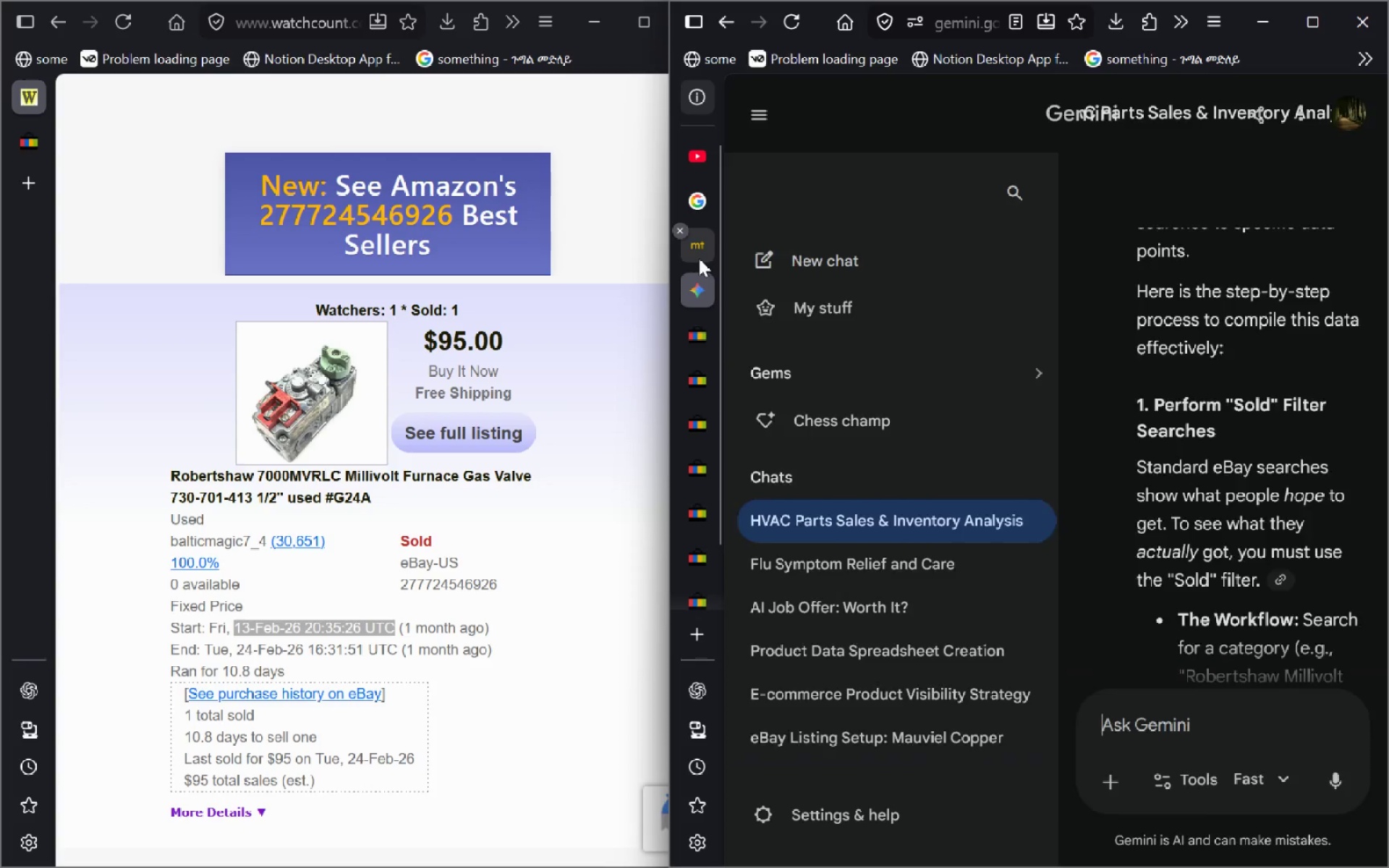 
left_click([699, 258])
 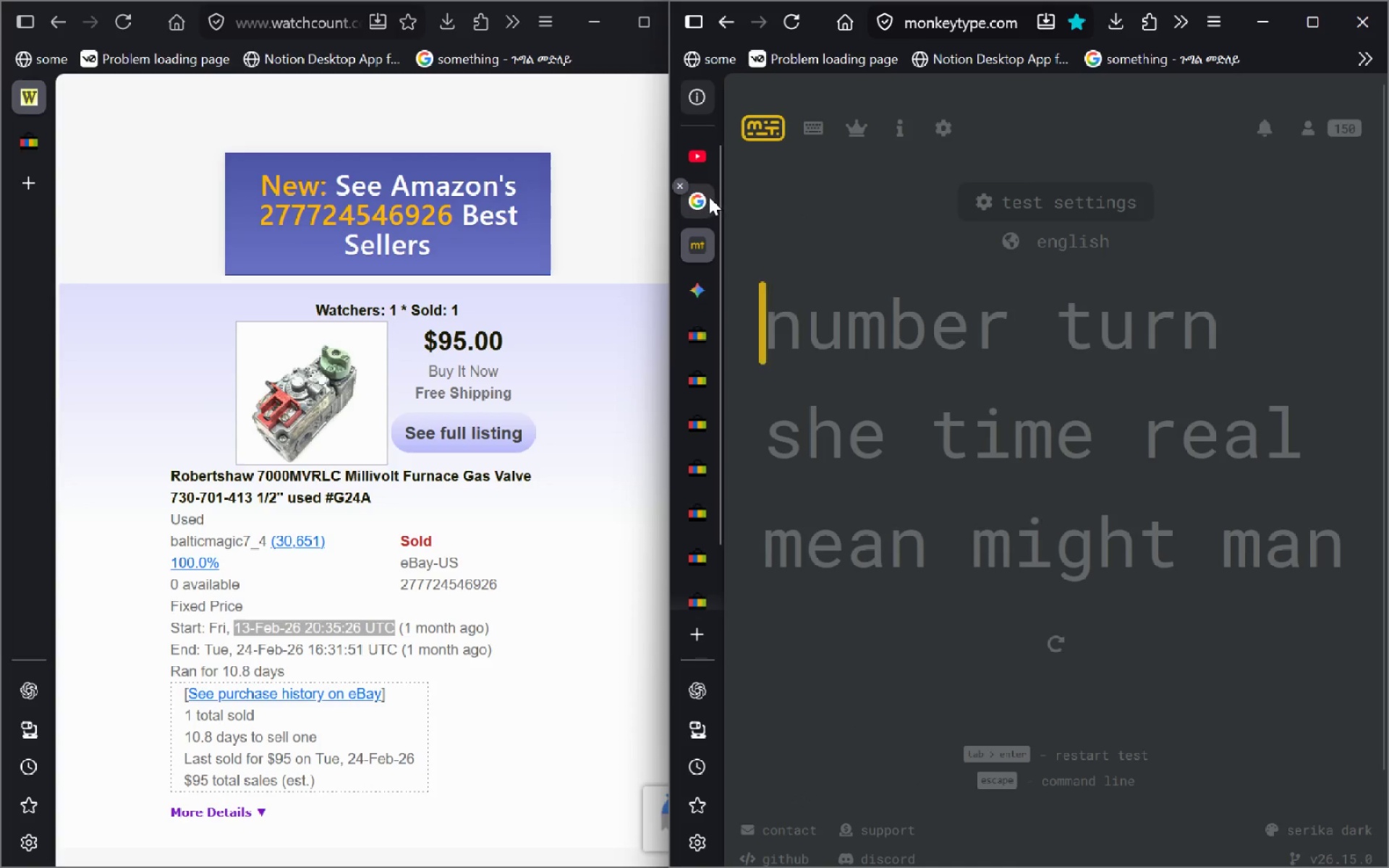 
left_click([709, 197])
 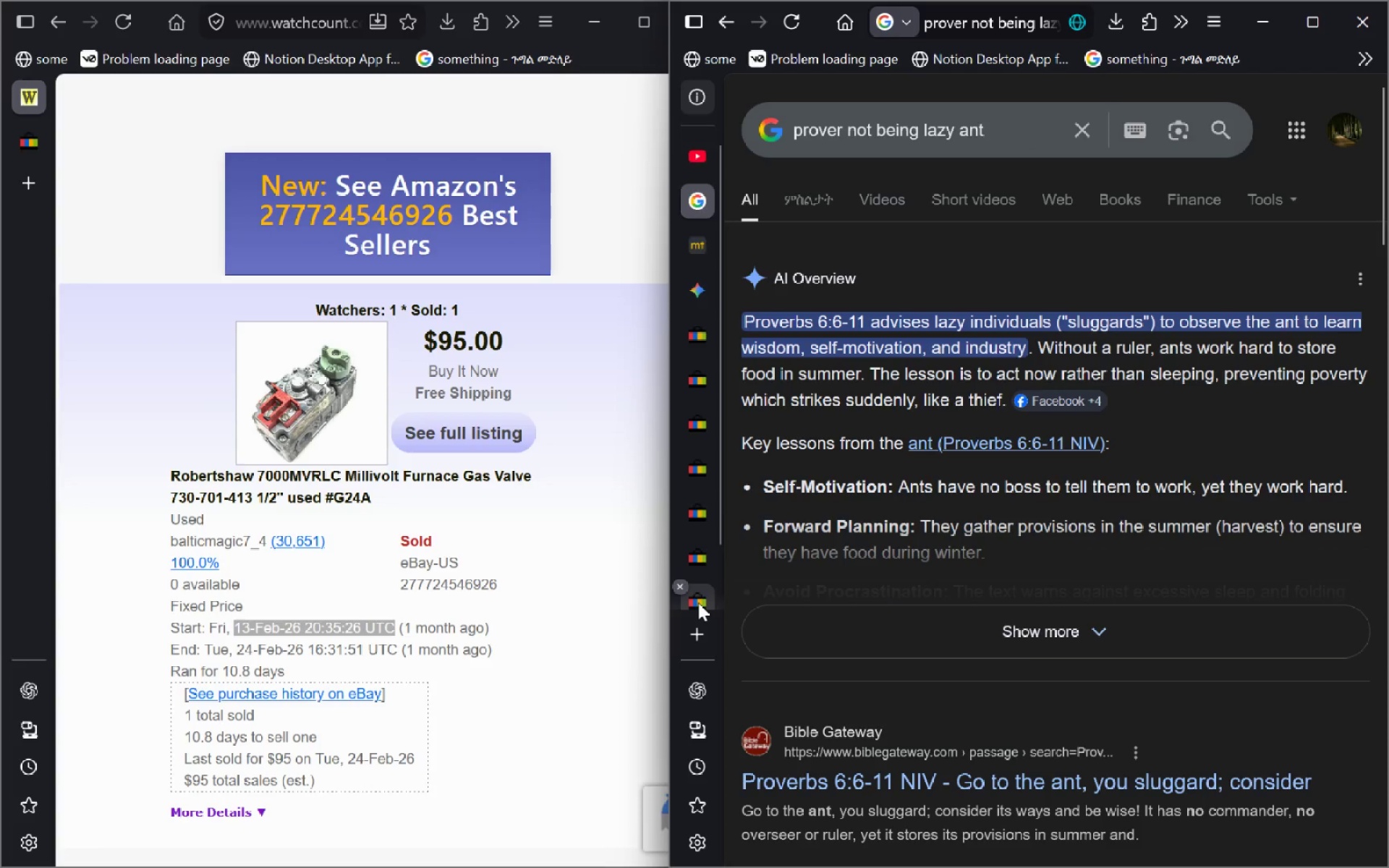 
wait(5.52)
 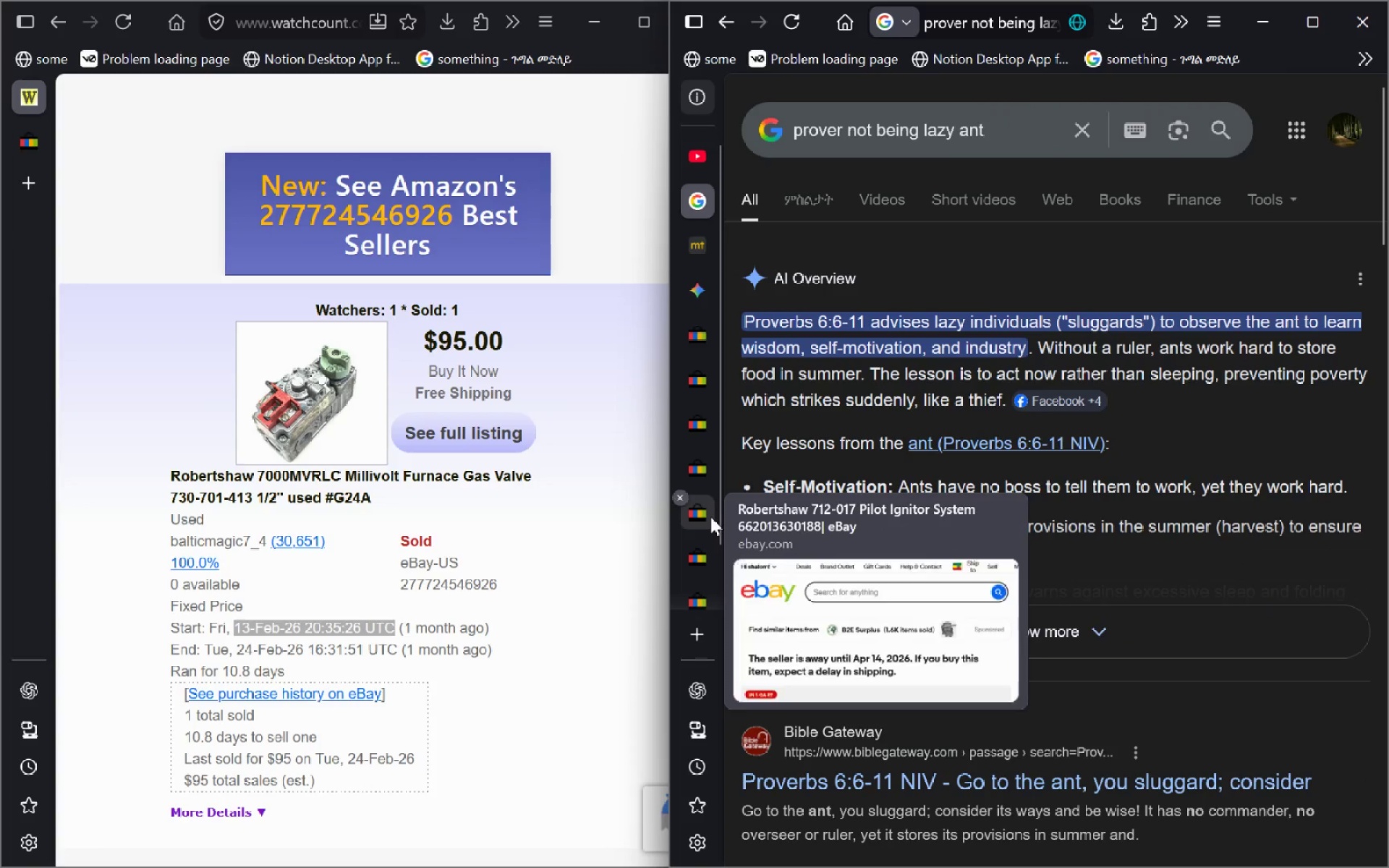 
left_click([702, 574])
 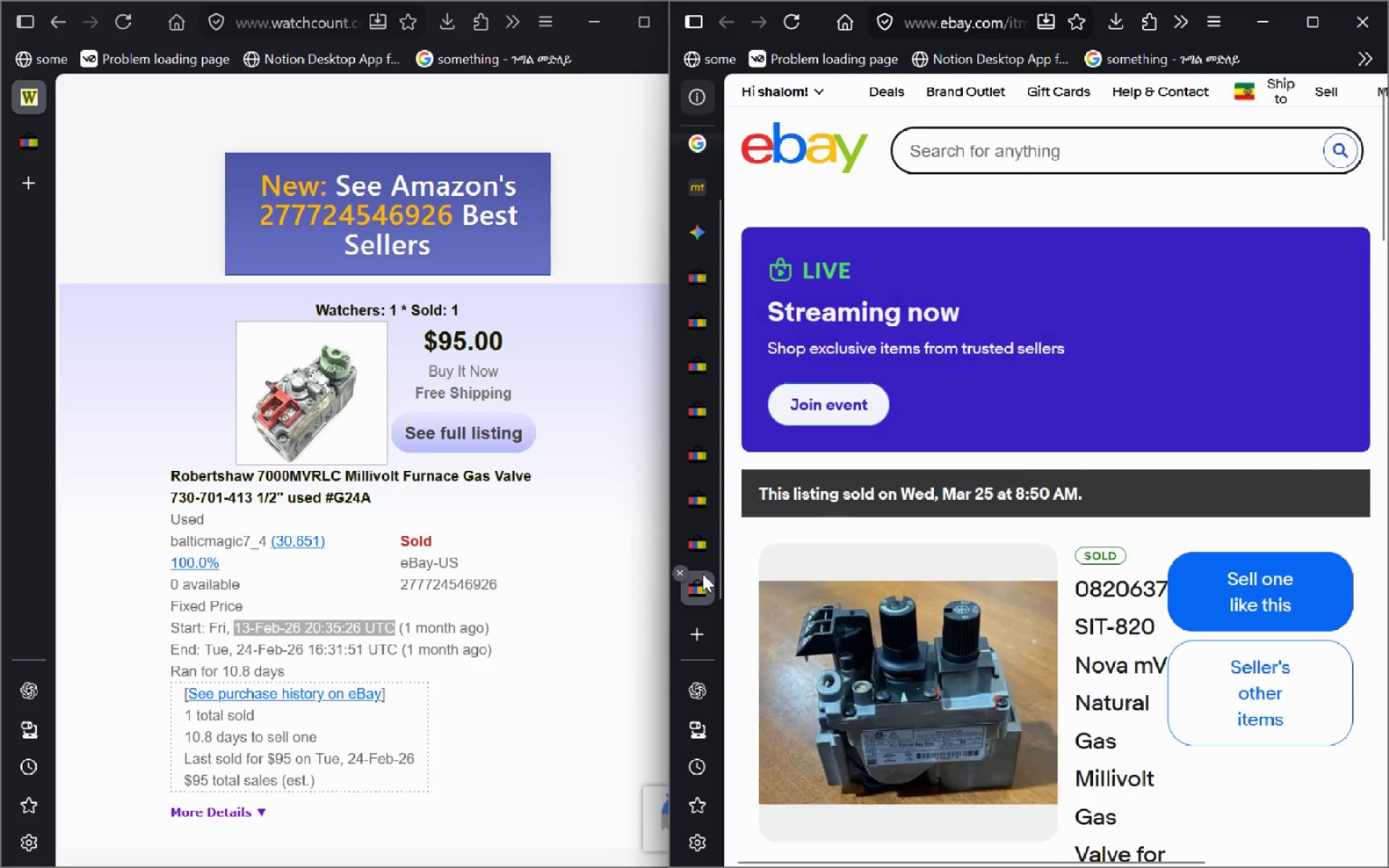 
key(Control+W)
 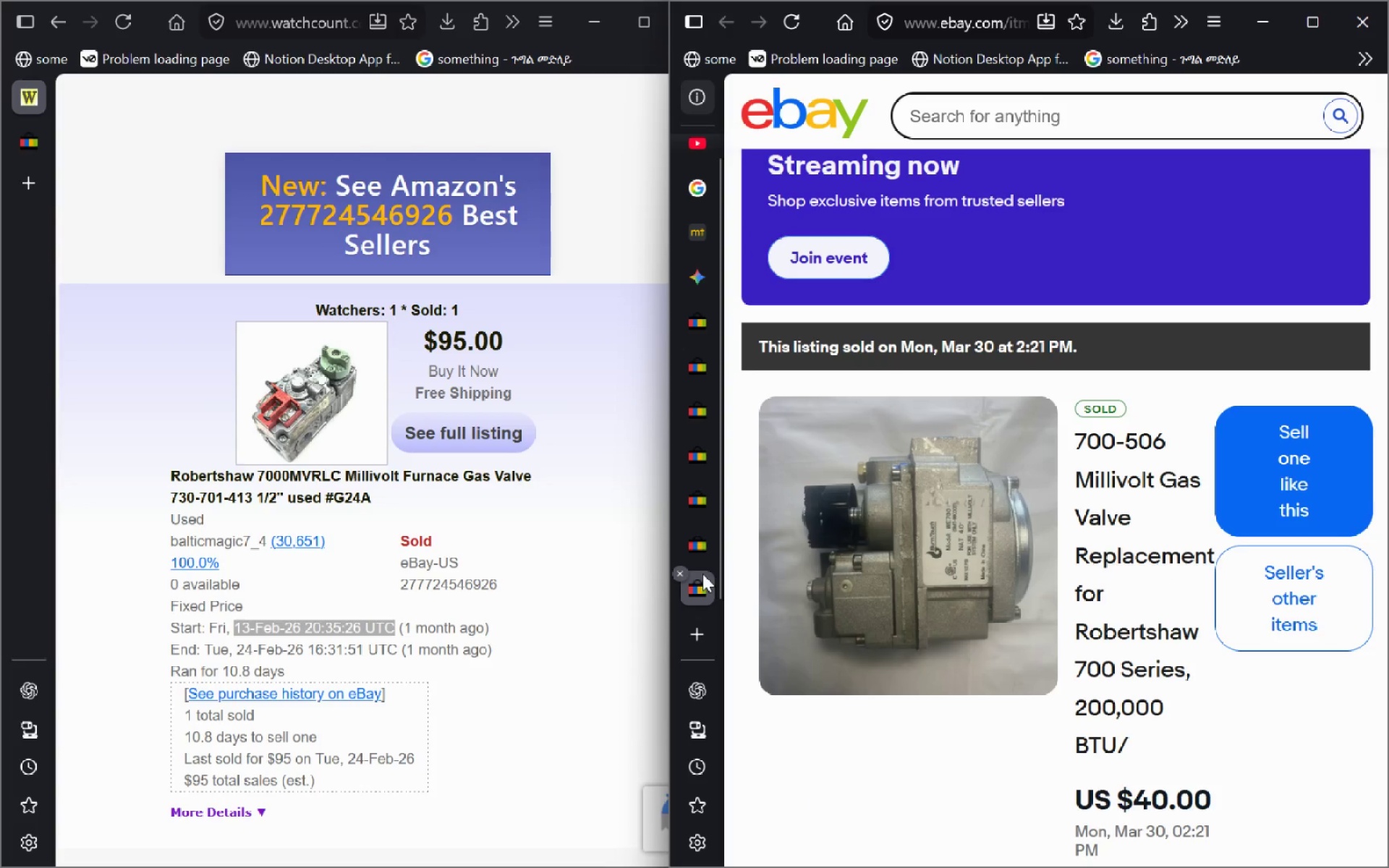 
key(Control+W)
 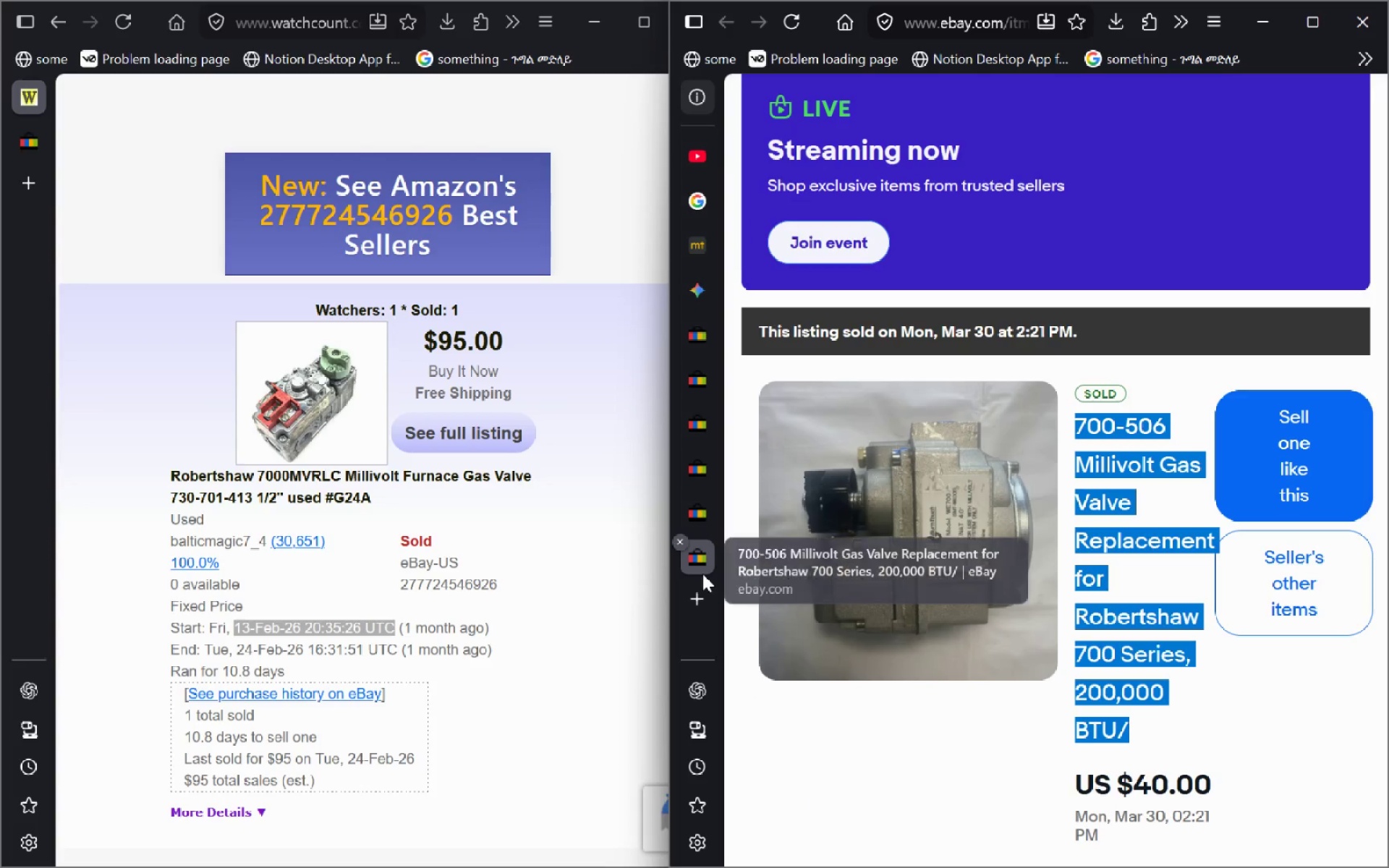 
key(Control+W)
 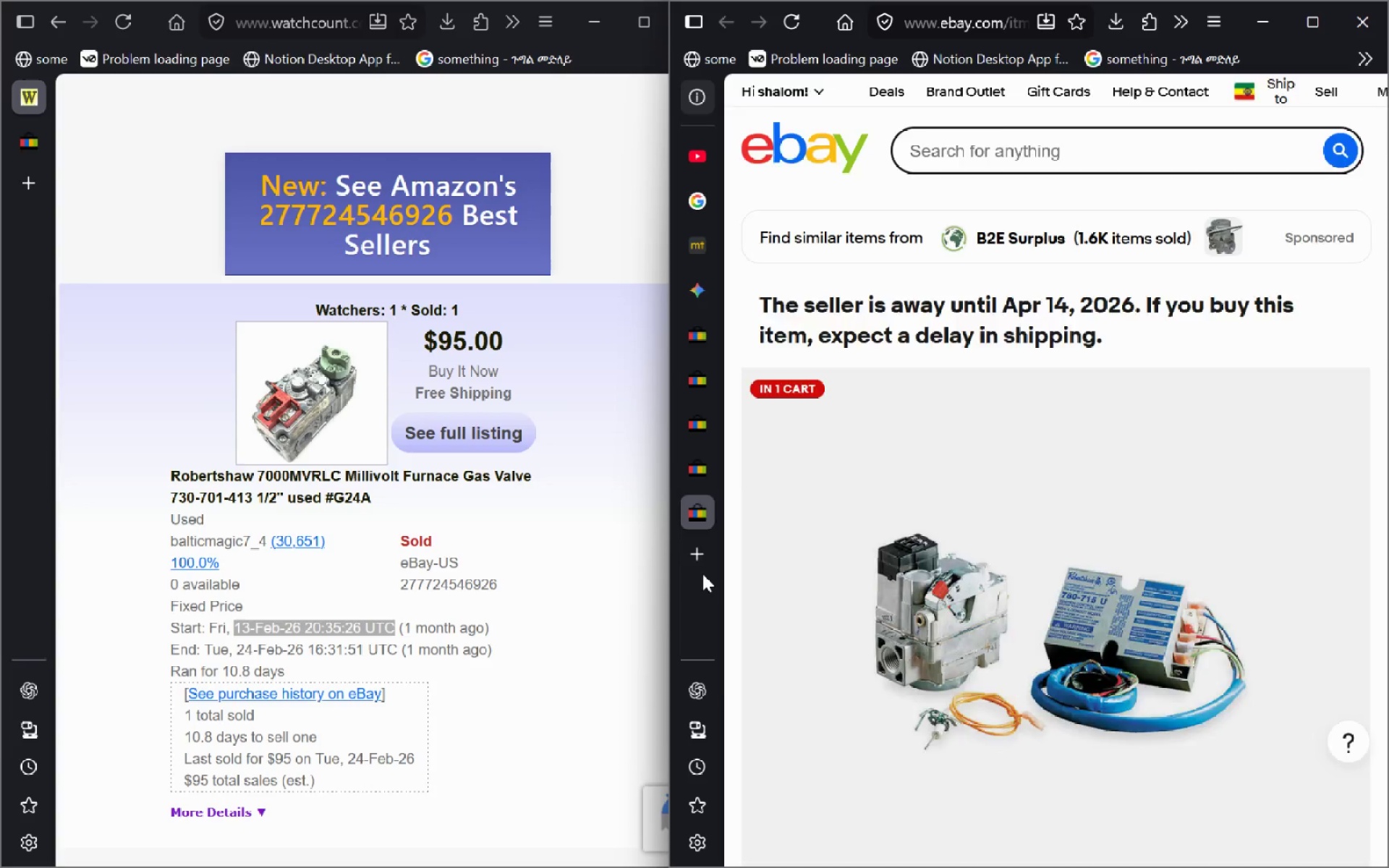 
key(Control+W)
 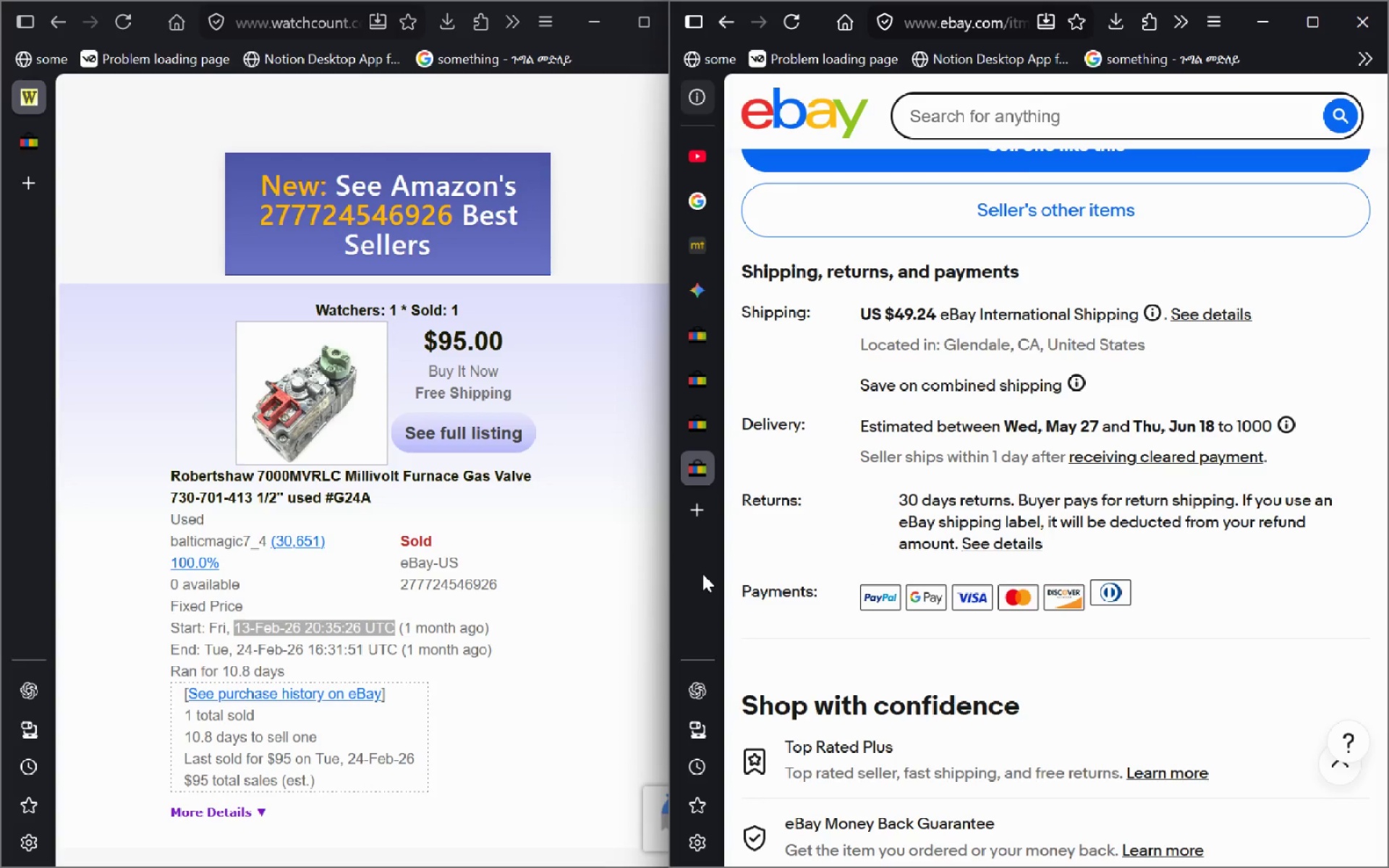 
key(Control+W)
 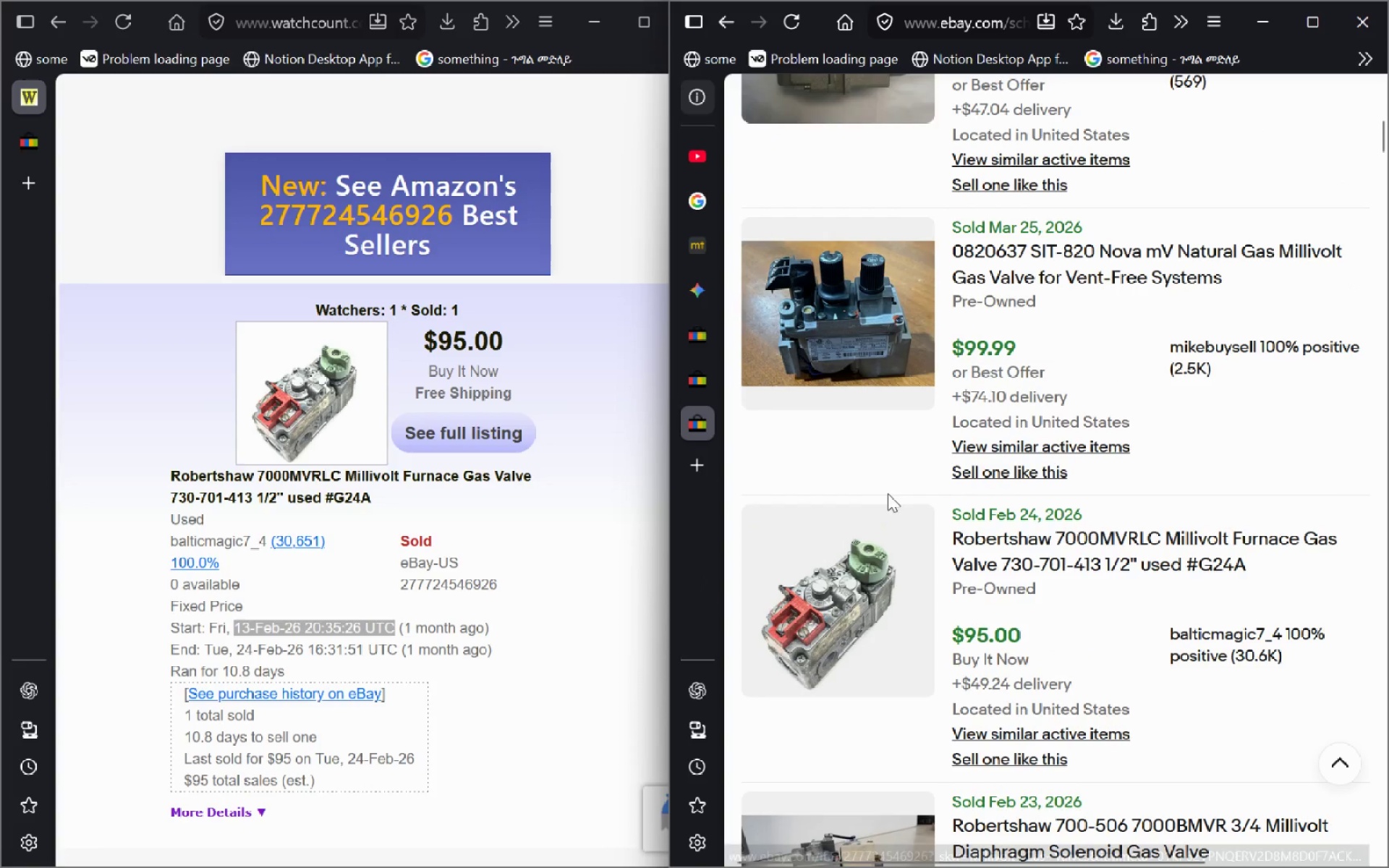 
left_click([985, 538])
 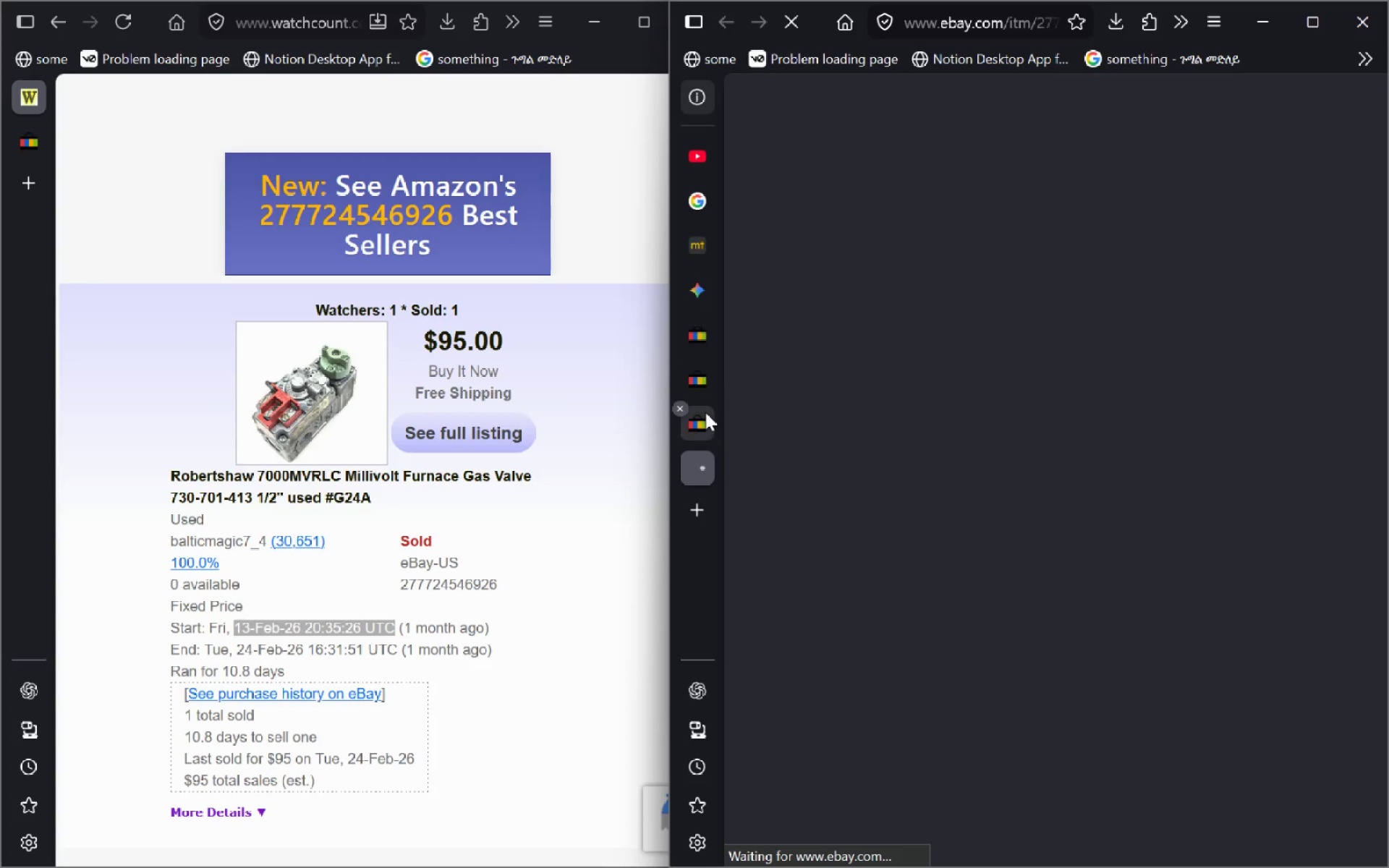 
left_click([705, 413])
 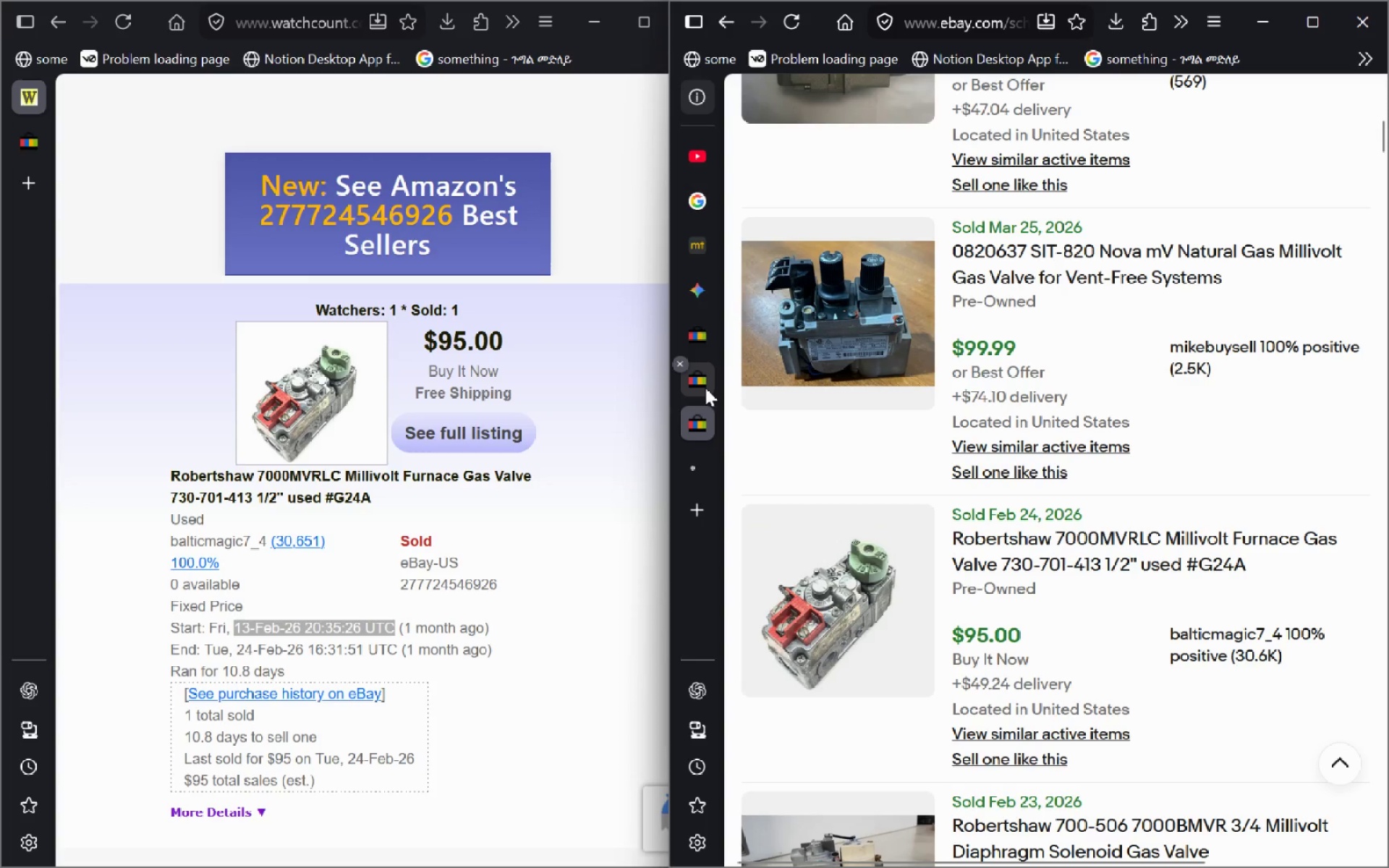 
left_click([705, 388])
 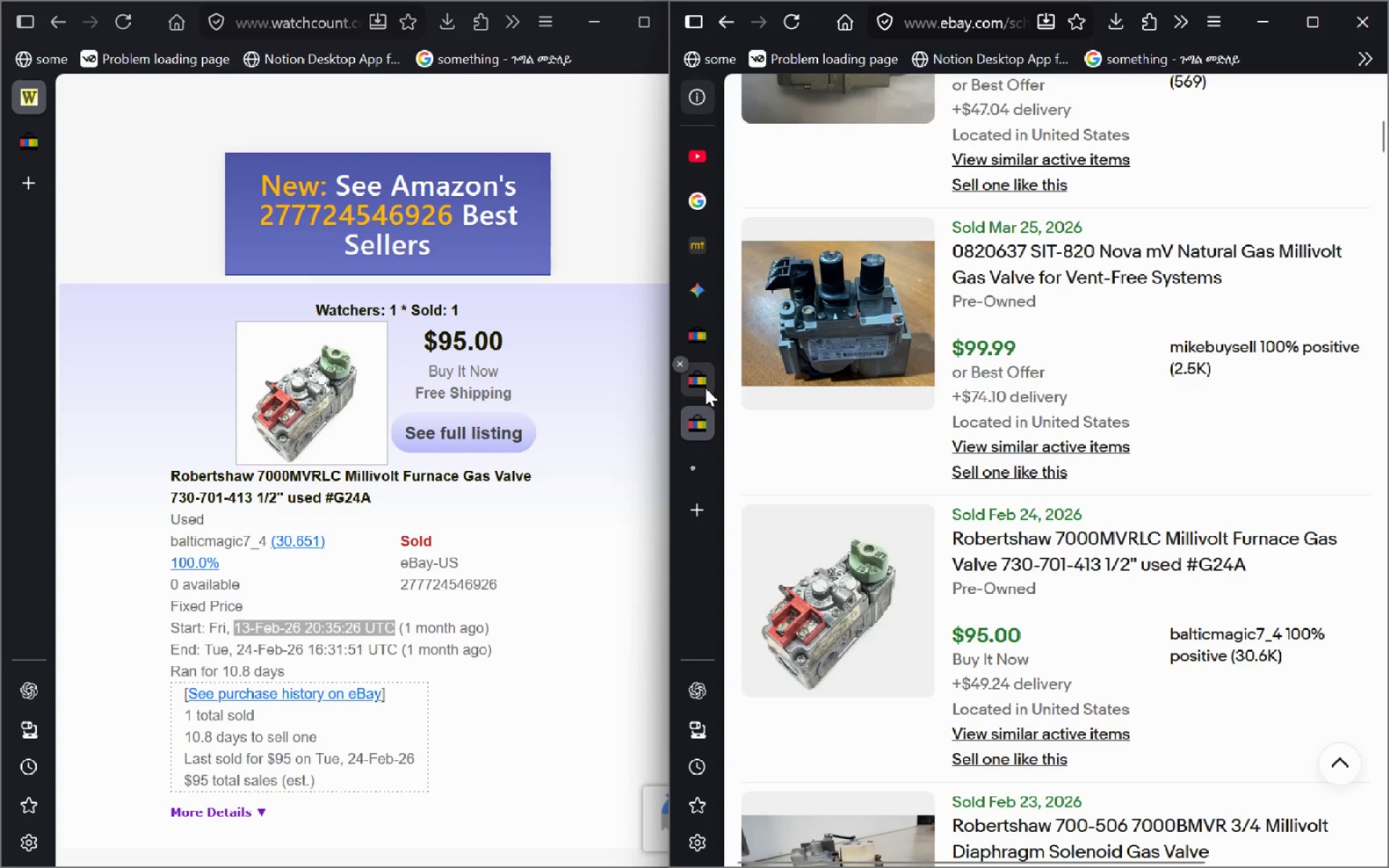 
key(Control+W)
 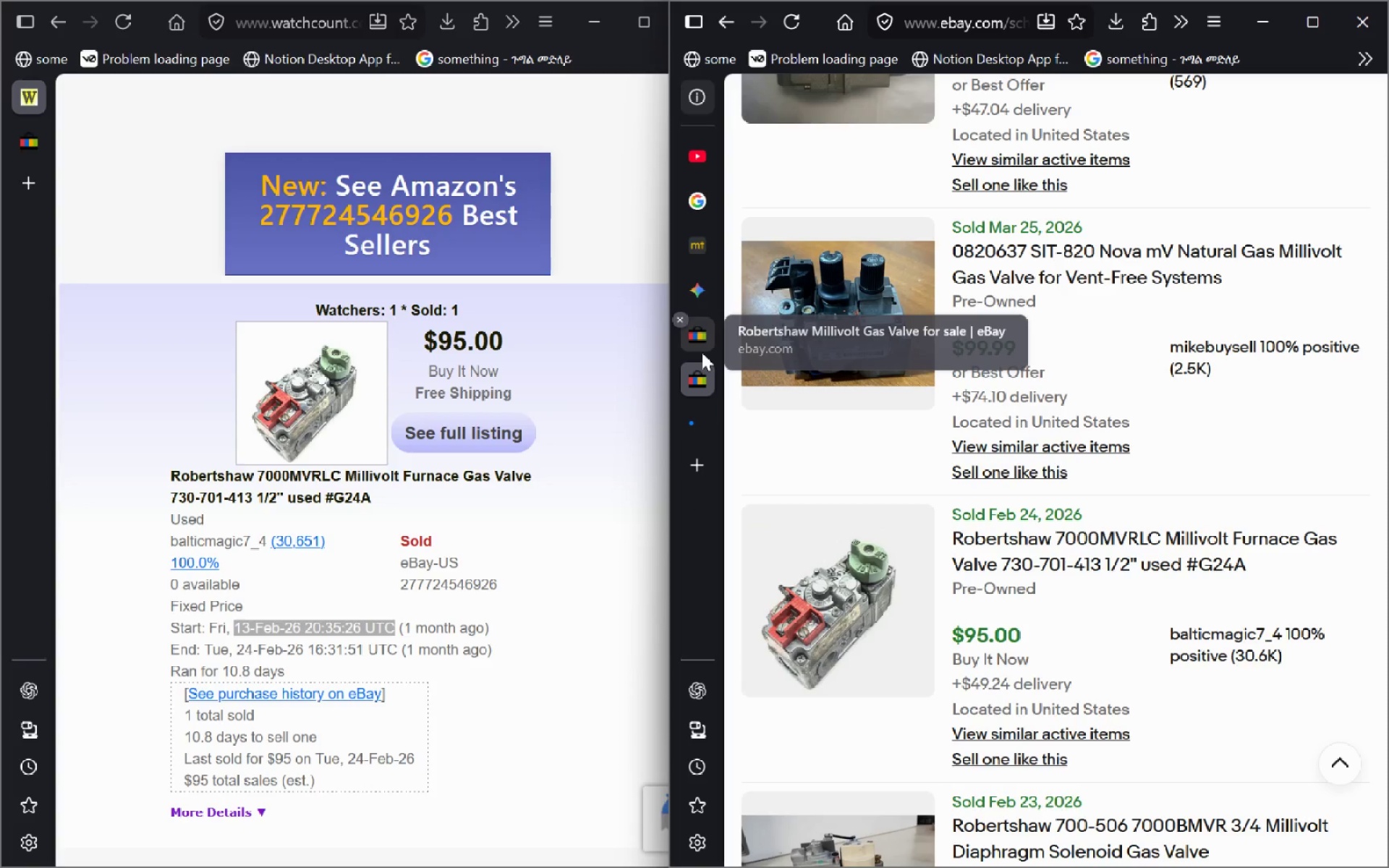 
left_click([702, 352])
 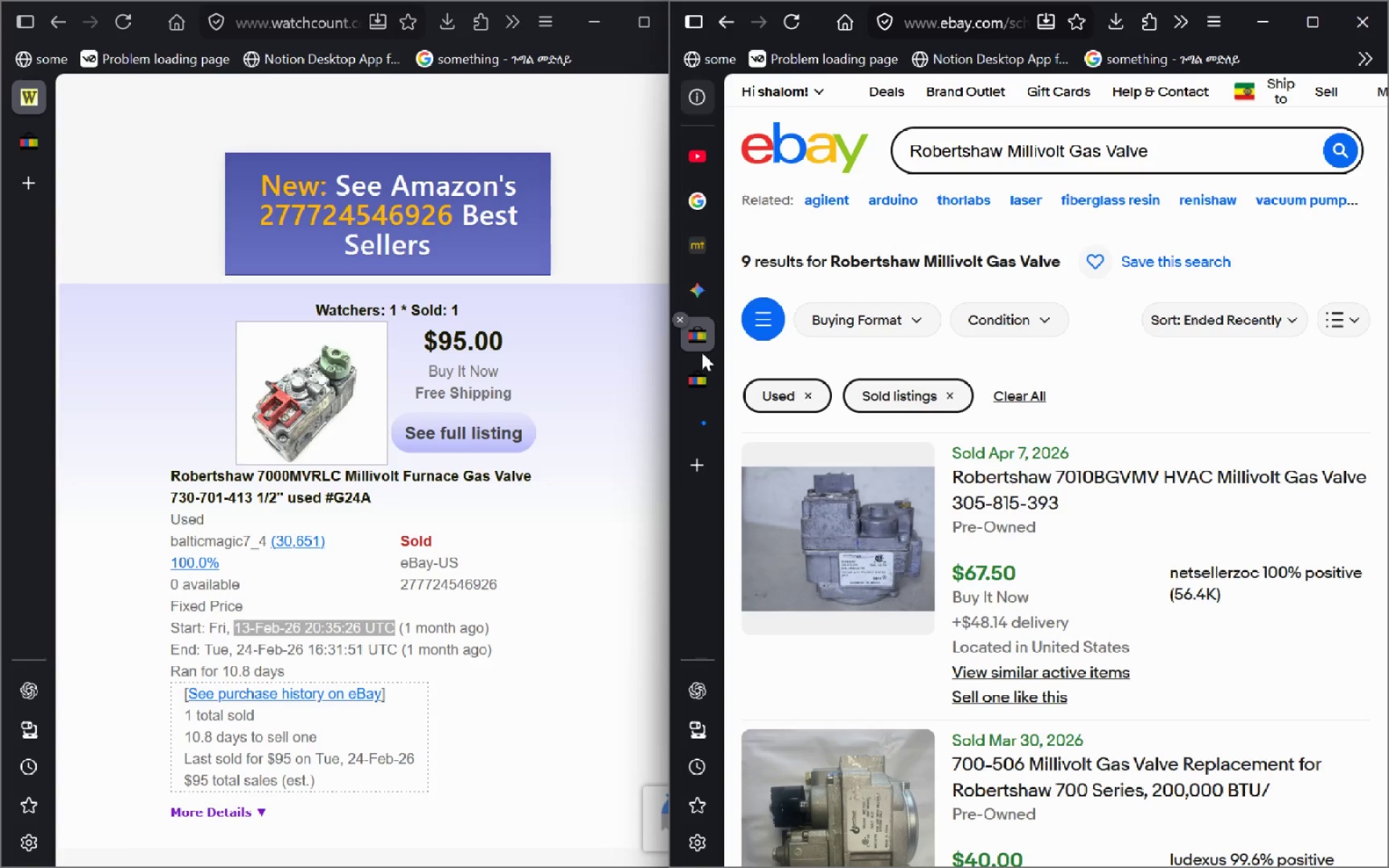 
key(Control+W)
 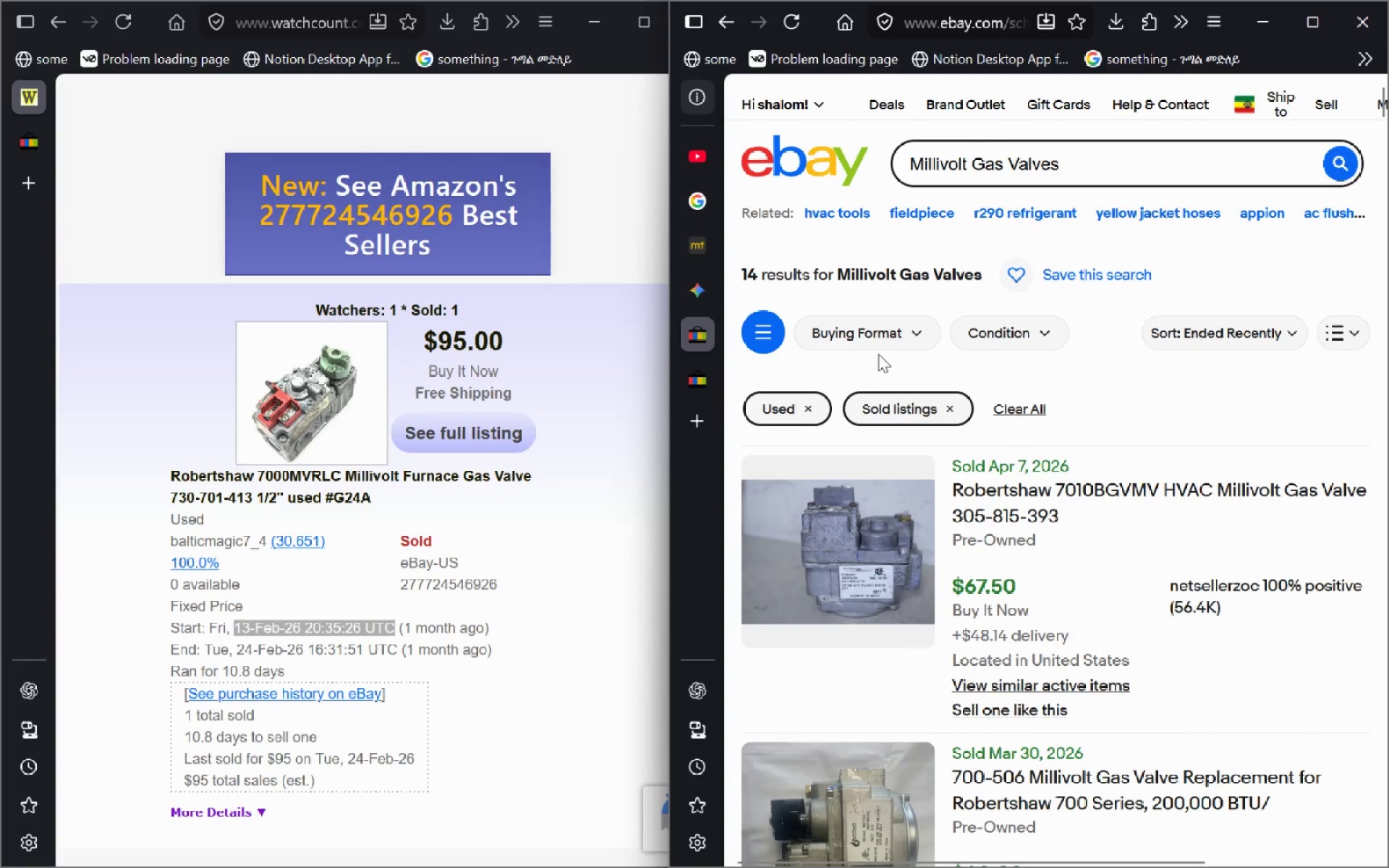 
mouse_move([702, 275])
 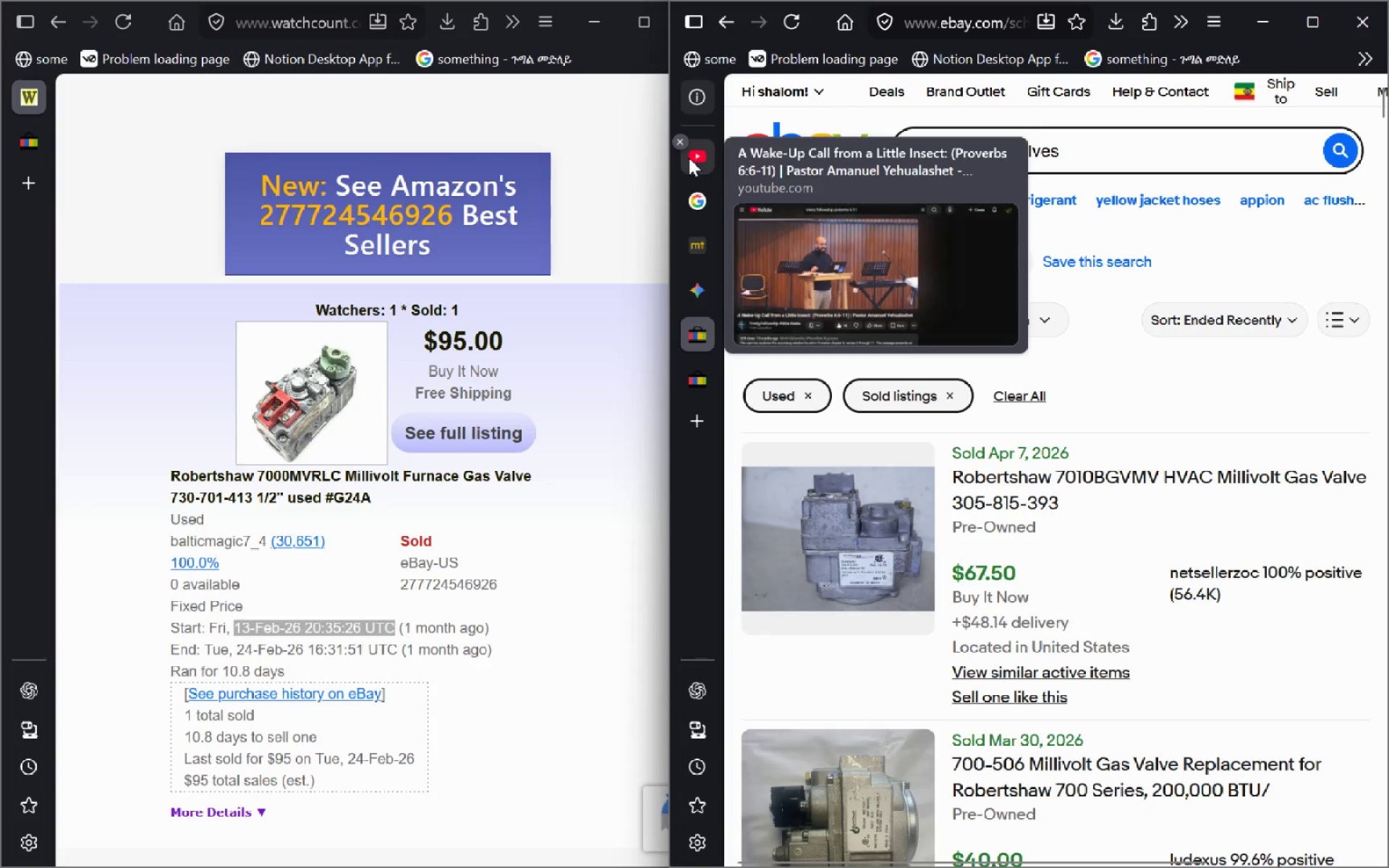 
left_click([689, 158])
 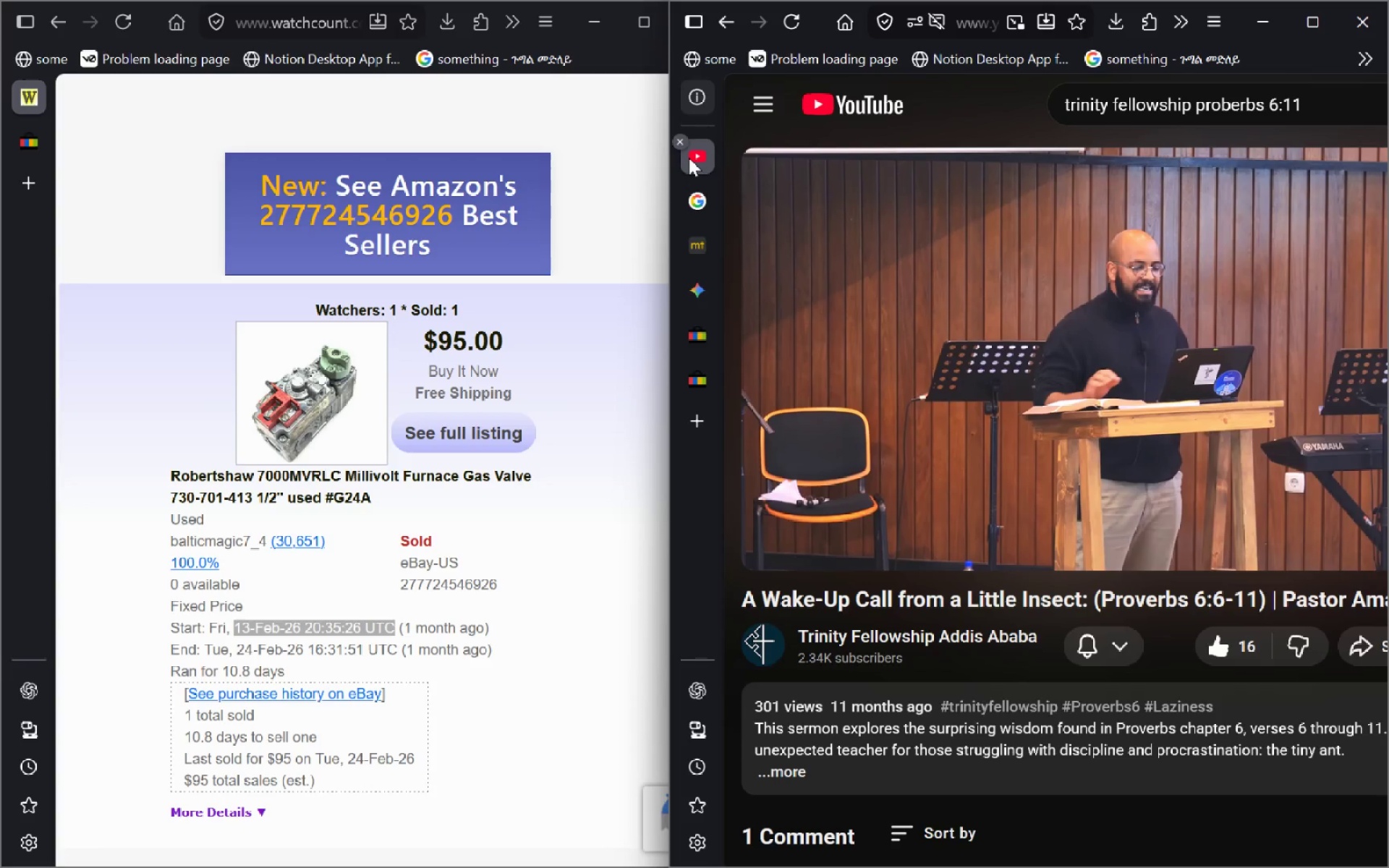 
key(Control+W)
 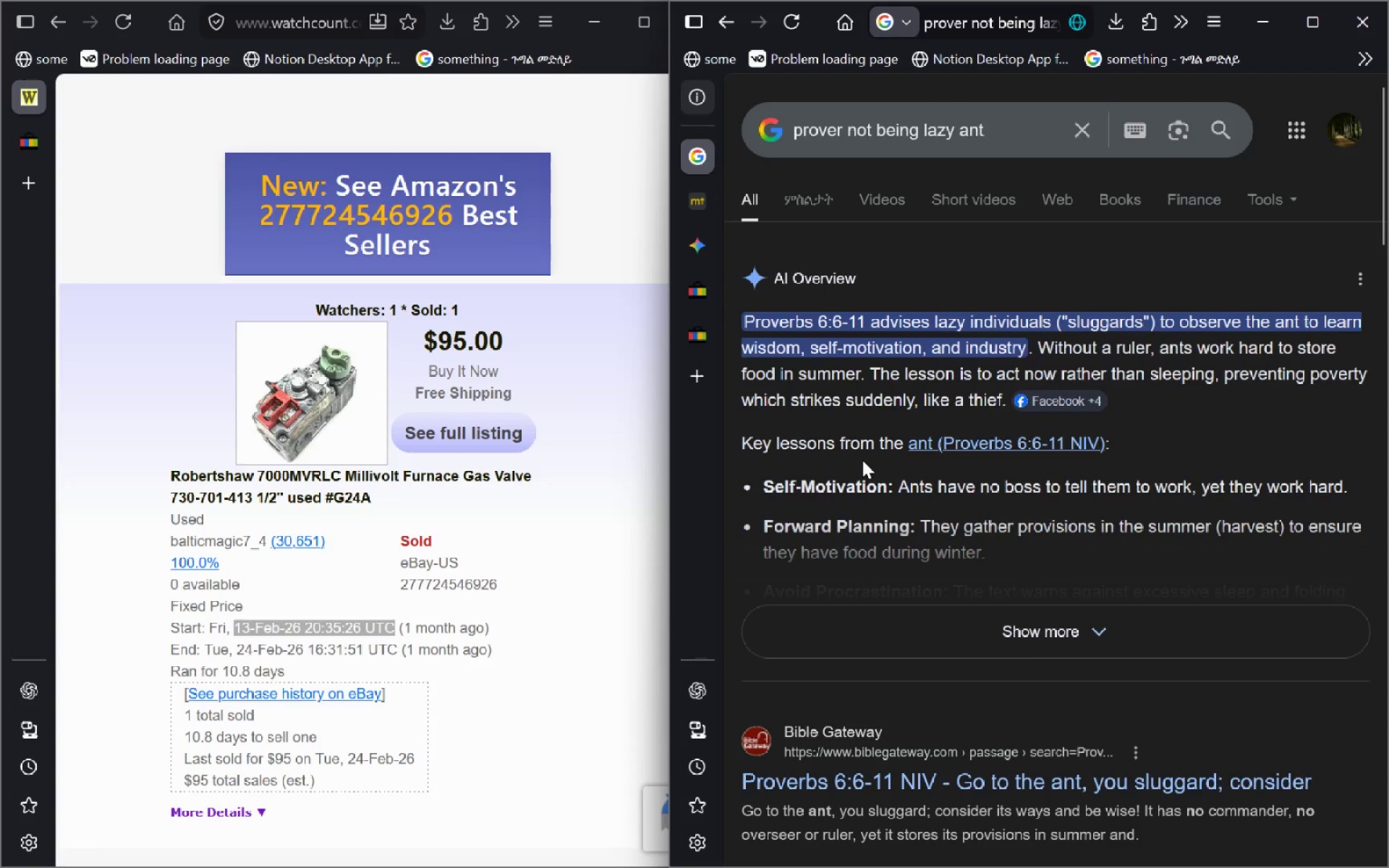 
left_click([697, 343])
 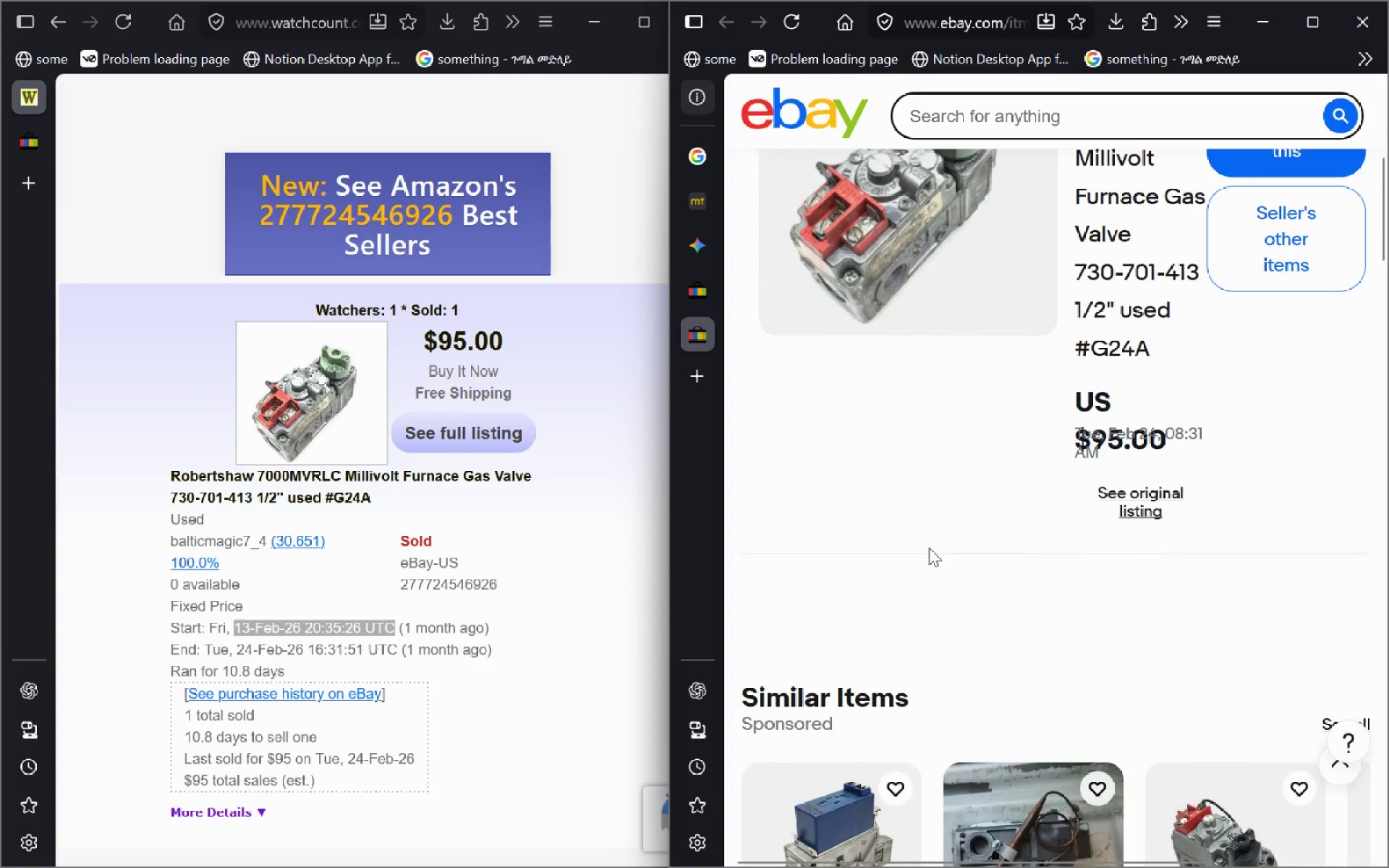 
left_click([595, 540])
 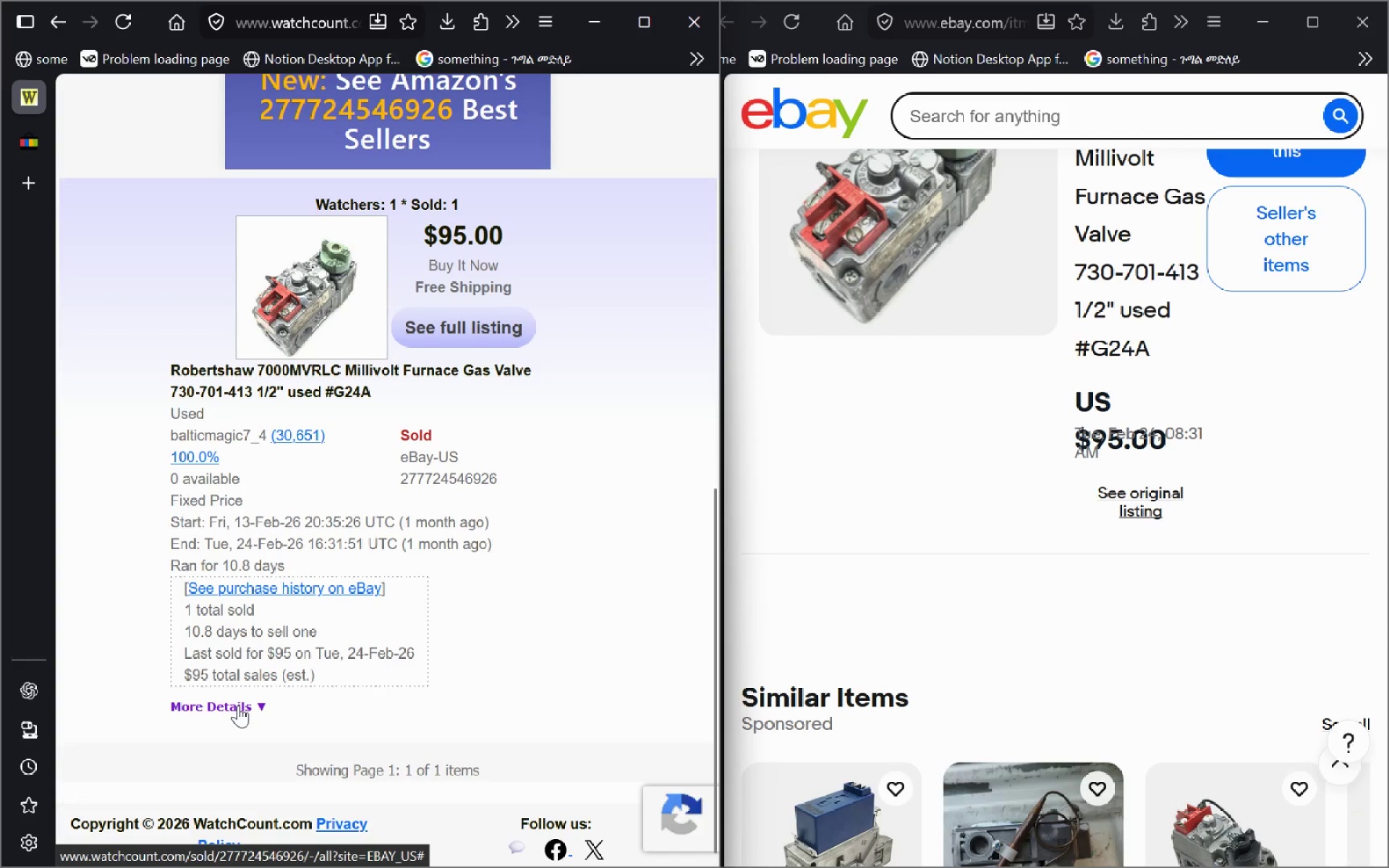 
wait(8.19)
 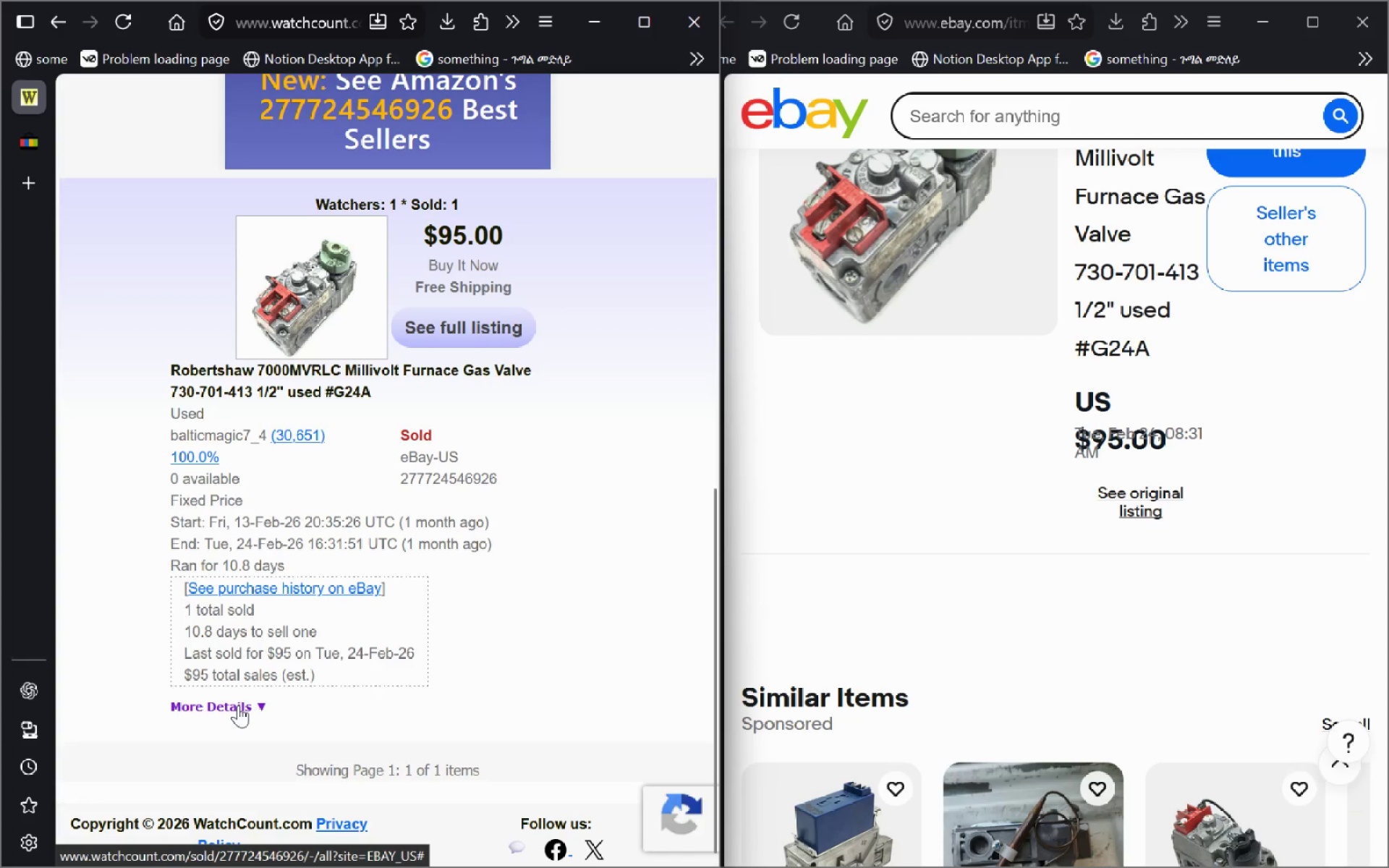 
left_click([919, 509])
 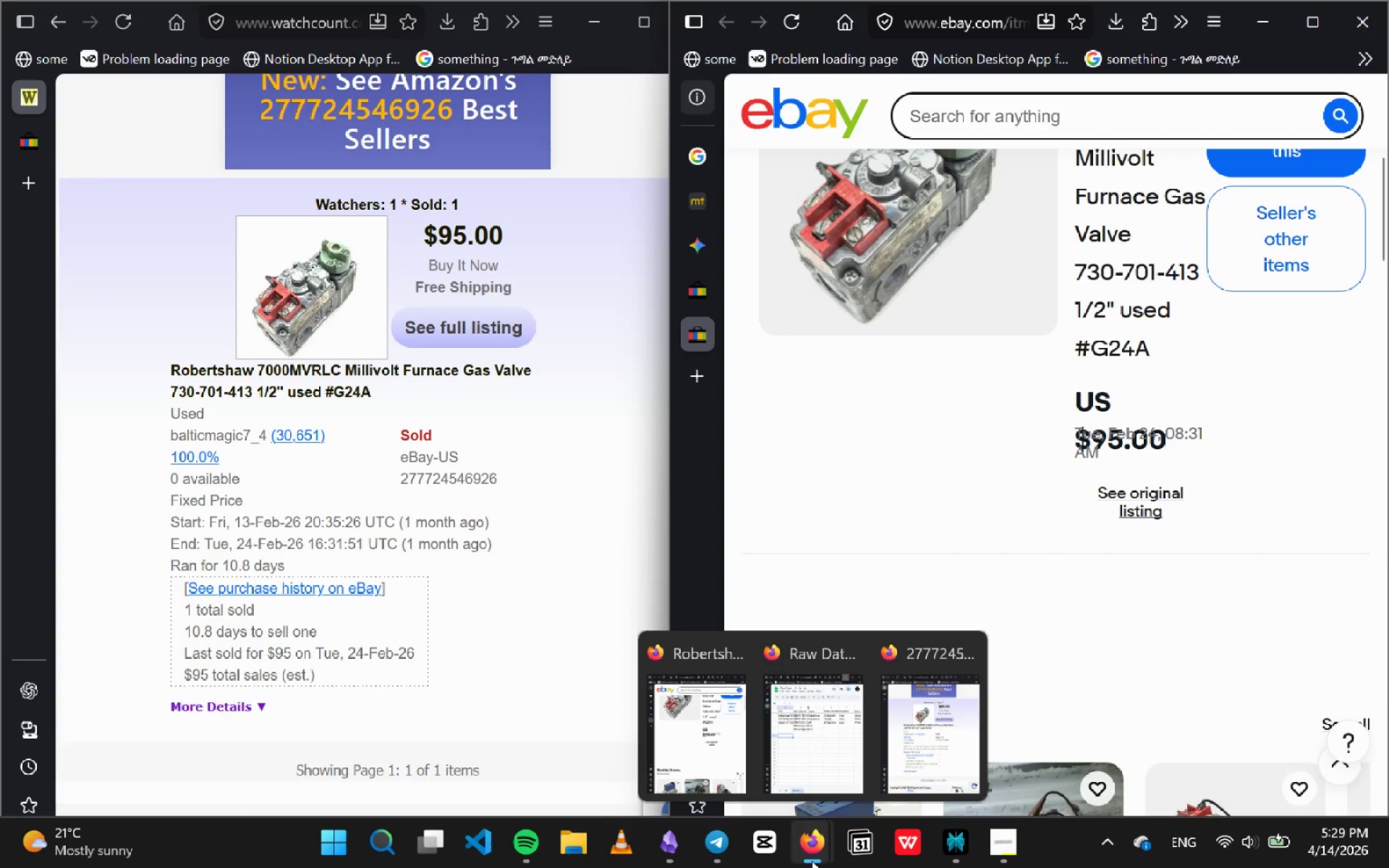 
wait(5.22)
 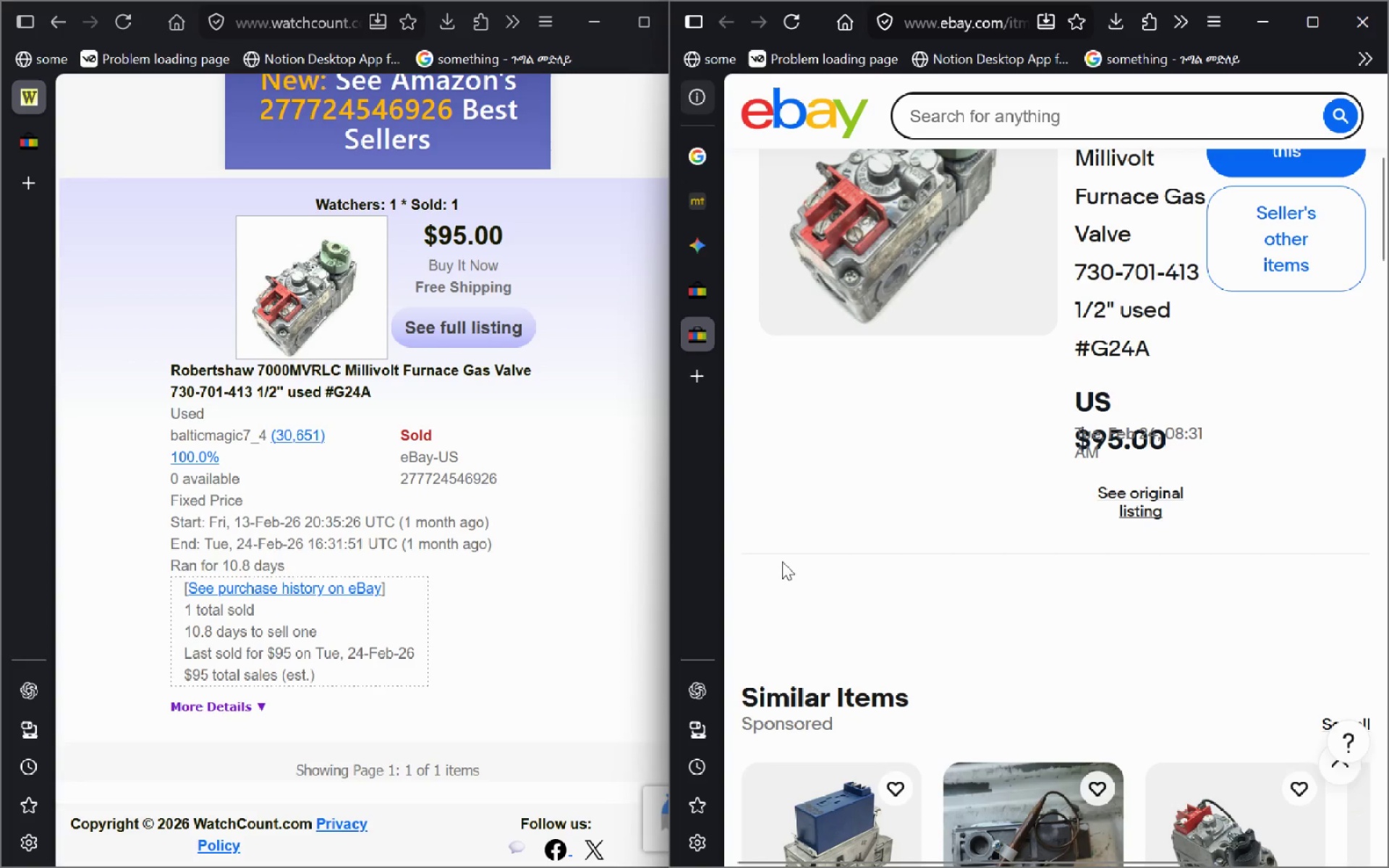 
left_click([796, 712])
 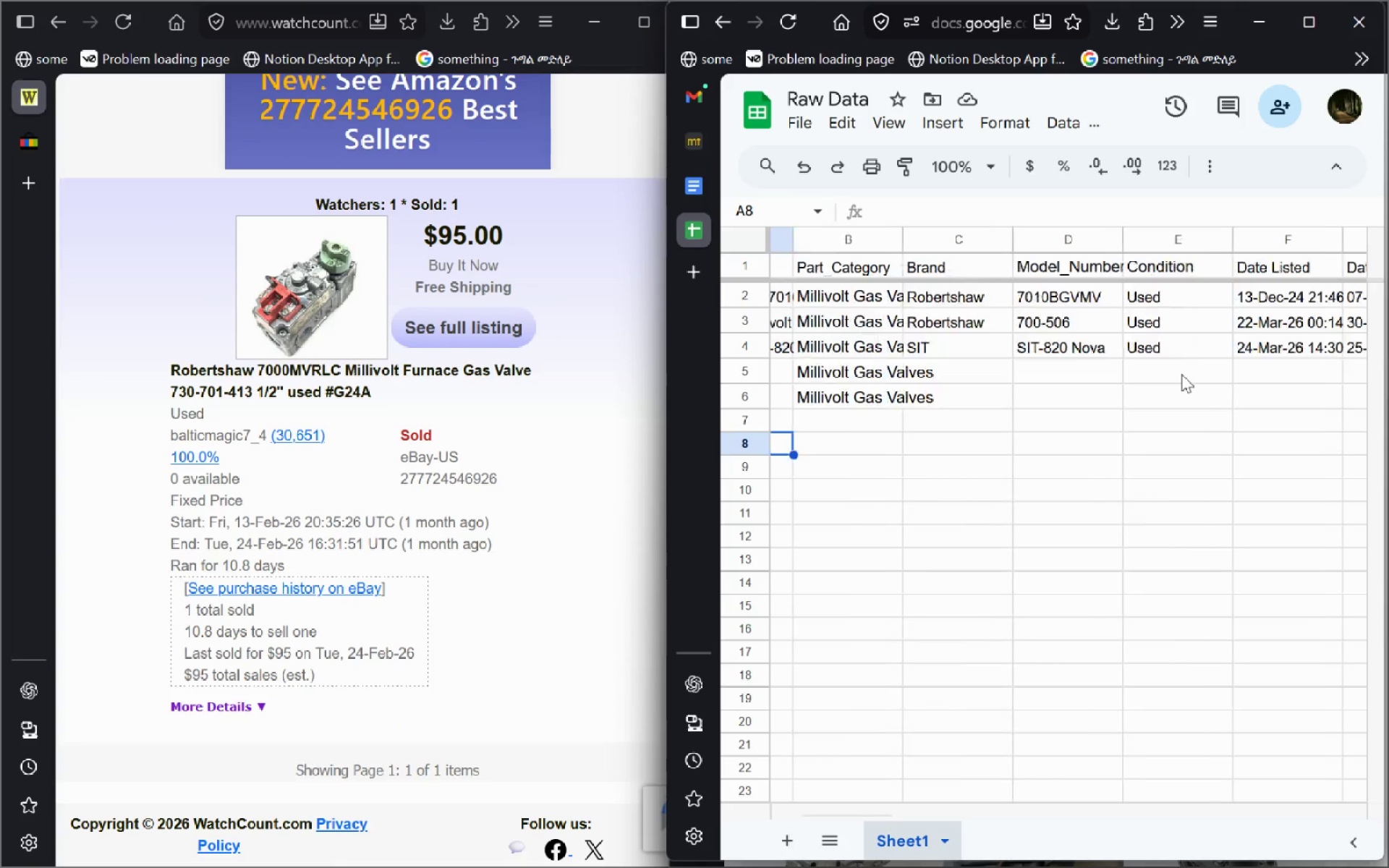 
left_click([1165, 371])
 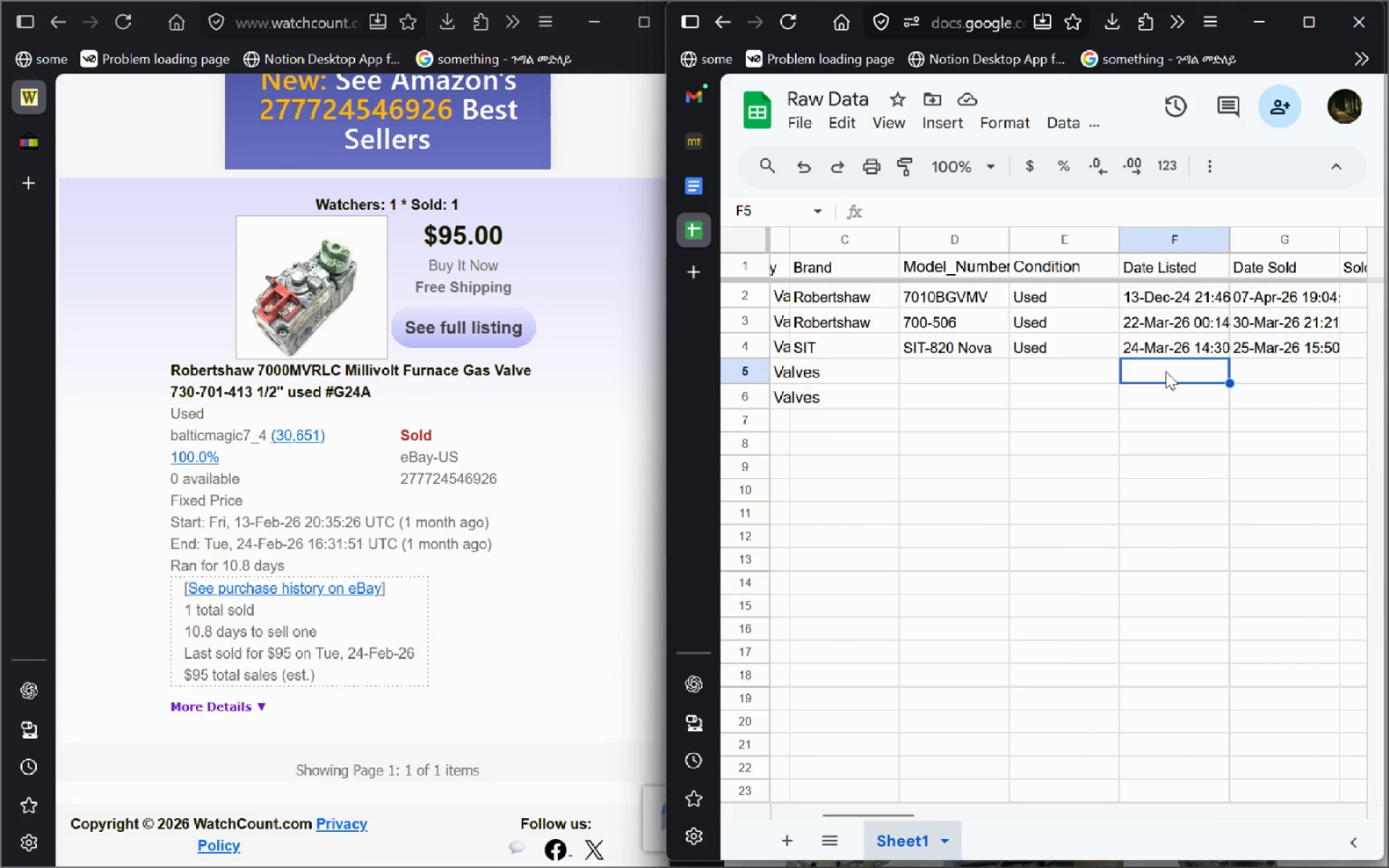 
key(Control+V)
 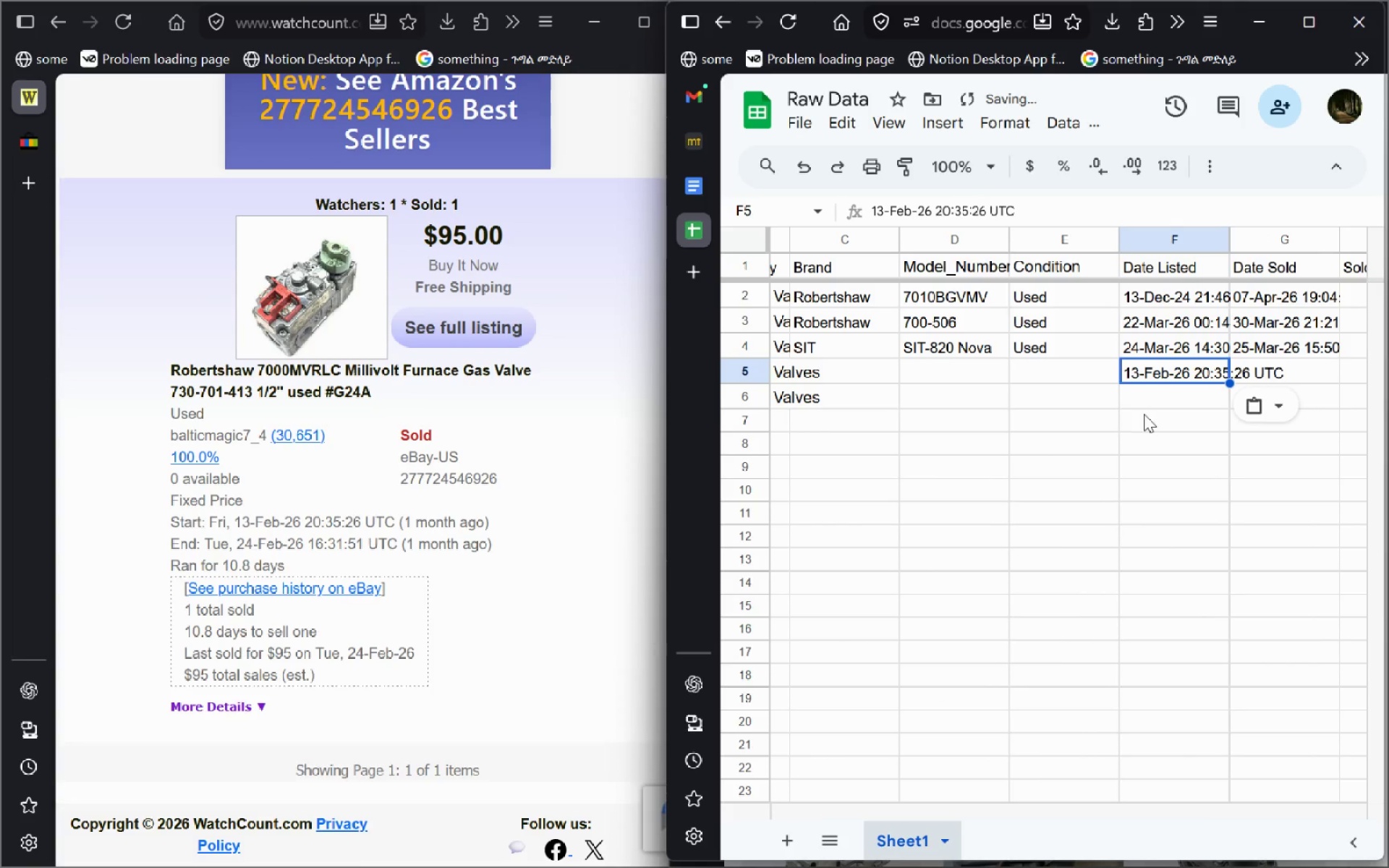 
left_click([1144, 414])
 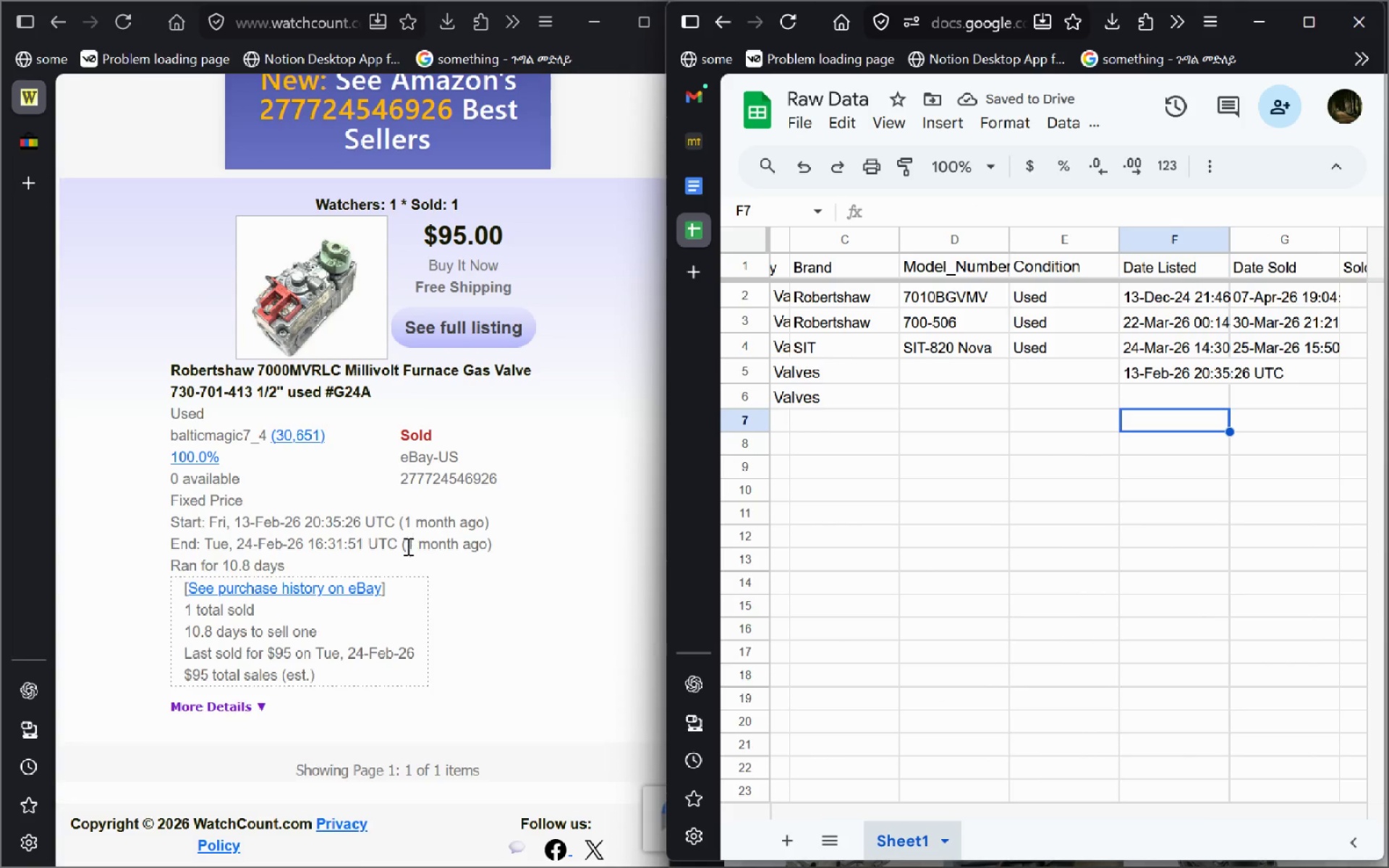 
left_click_drag(start_coordinate=[400, 546], to_coordinate=[205, 542])
 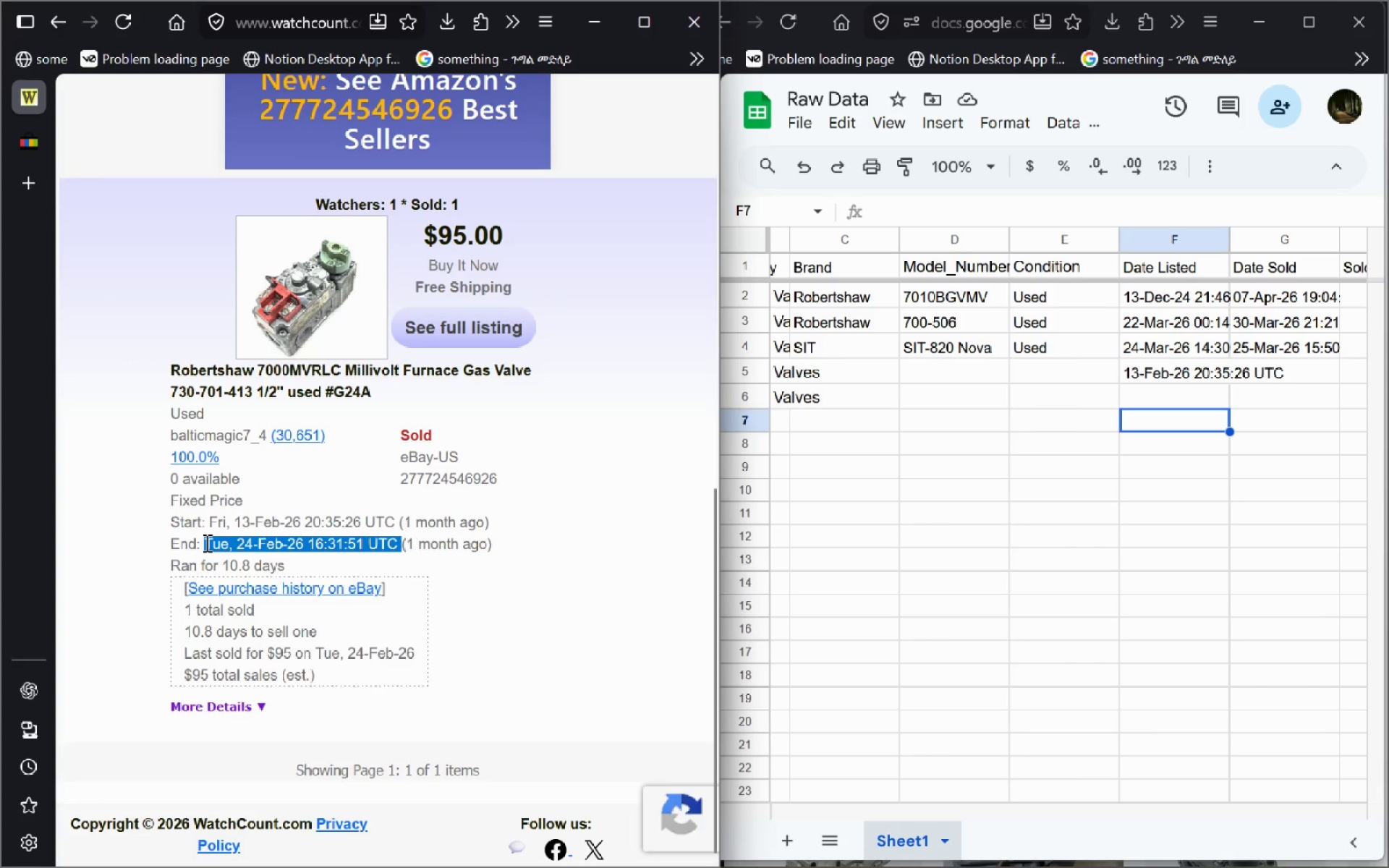 
hold_key(key=ControlLeft, duration=0.39)
 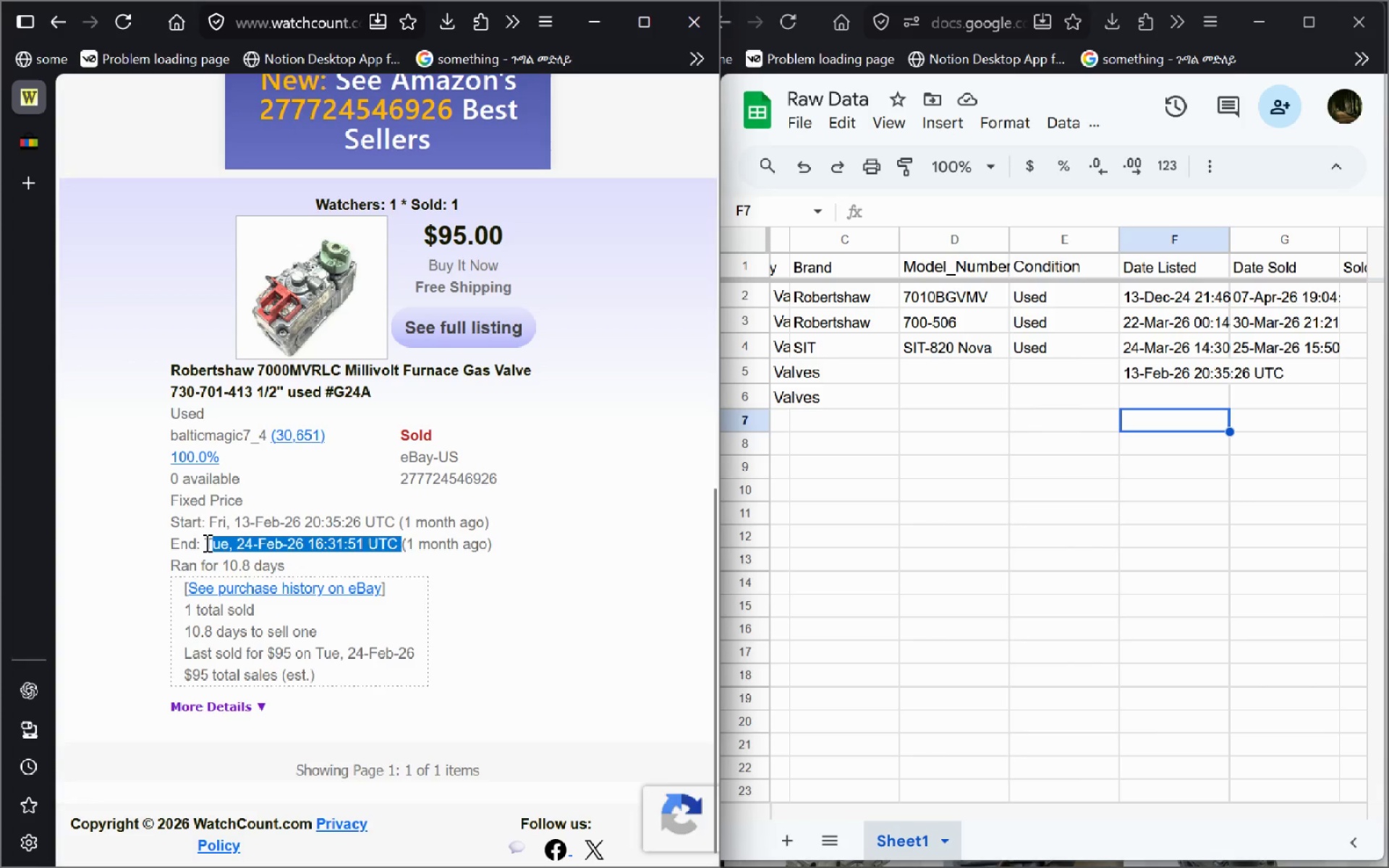 
key(Shift+ArrowRight)
 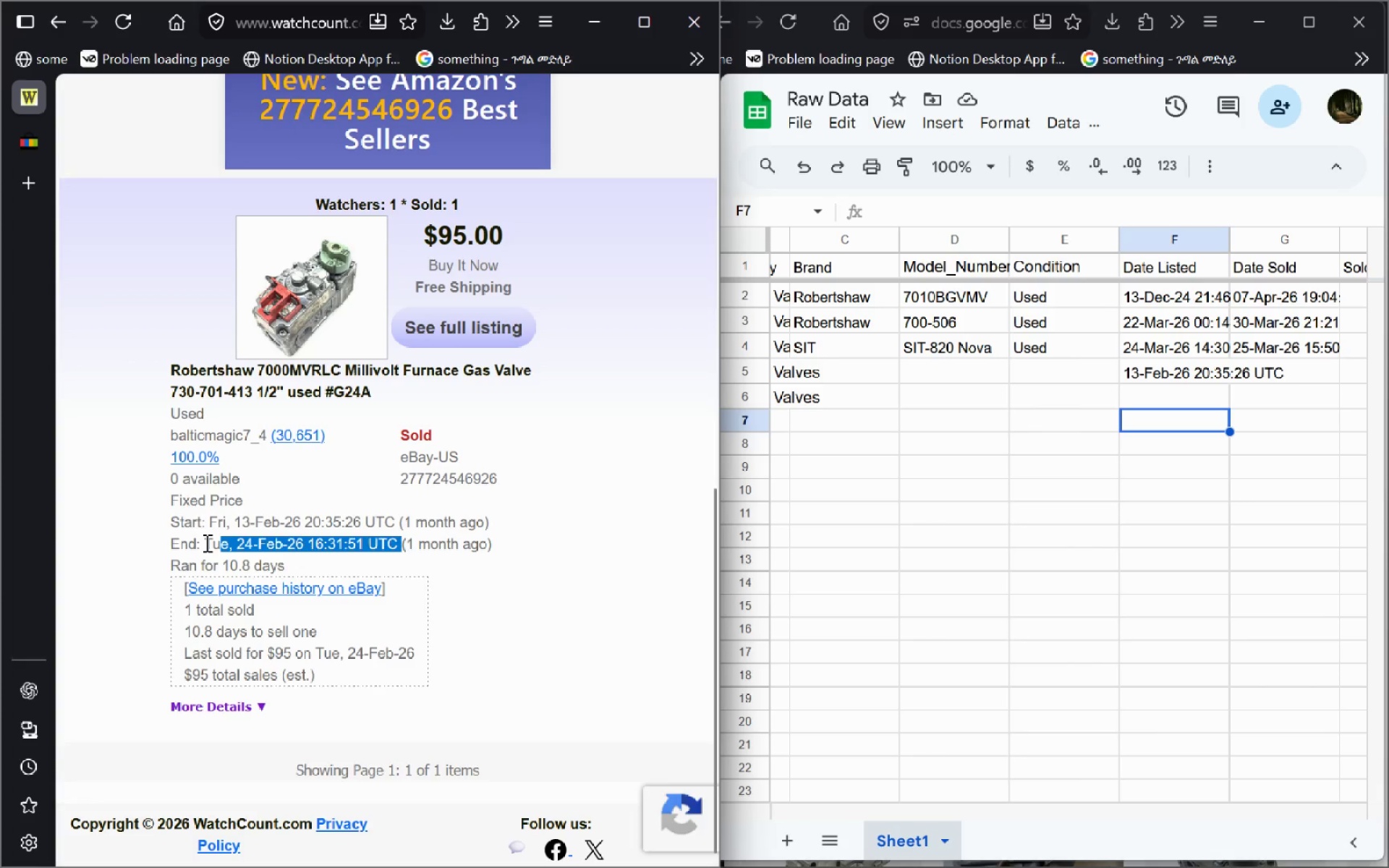 
key(Shift+ArrowRight)
 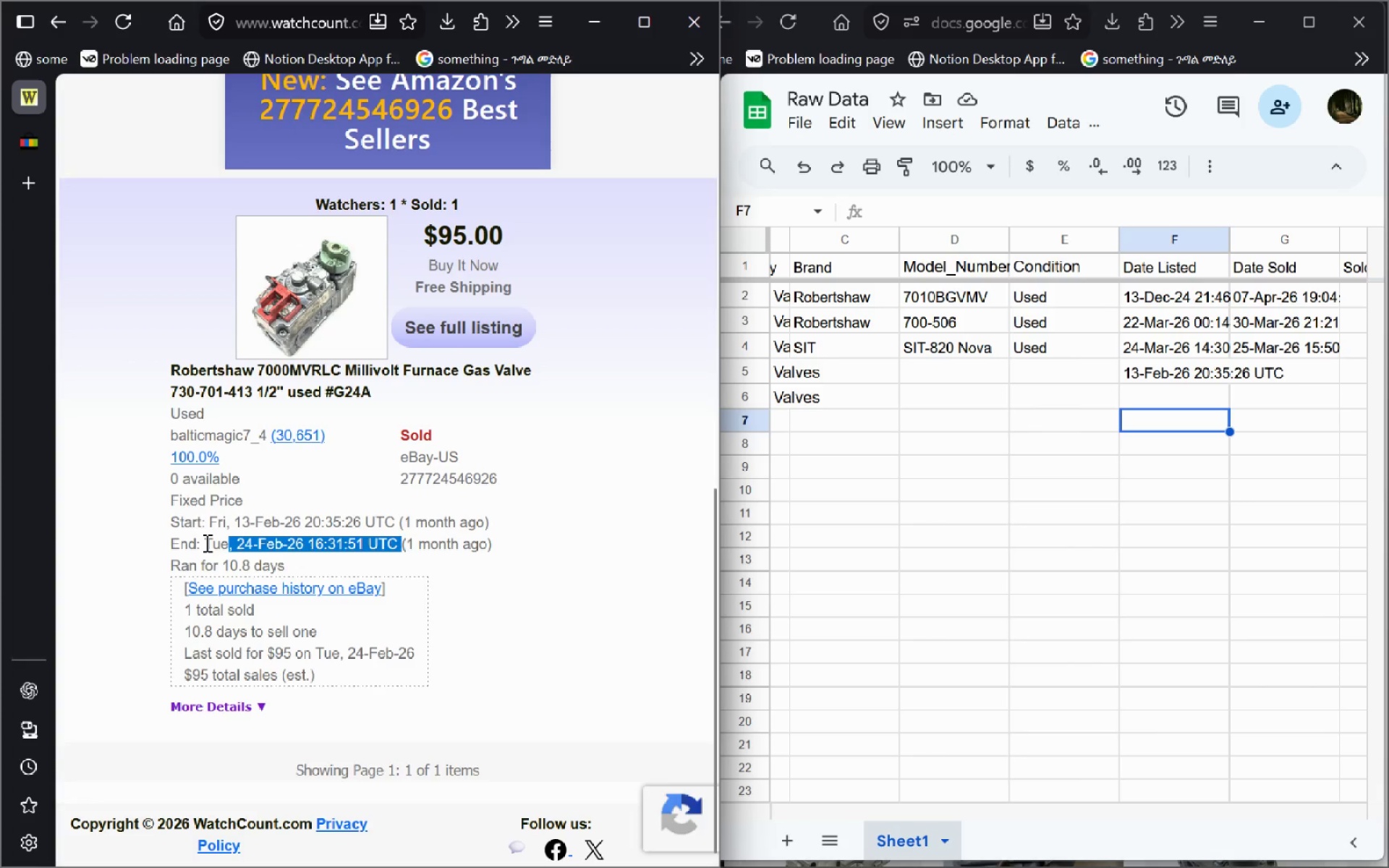 
key(Shift+ArrowRight)
 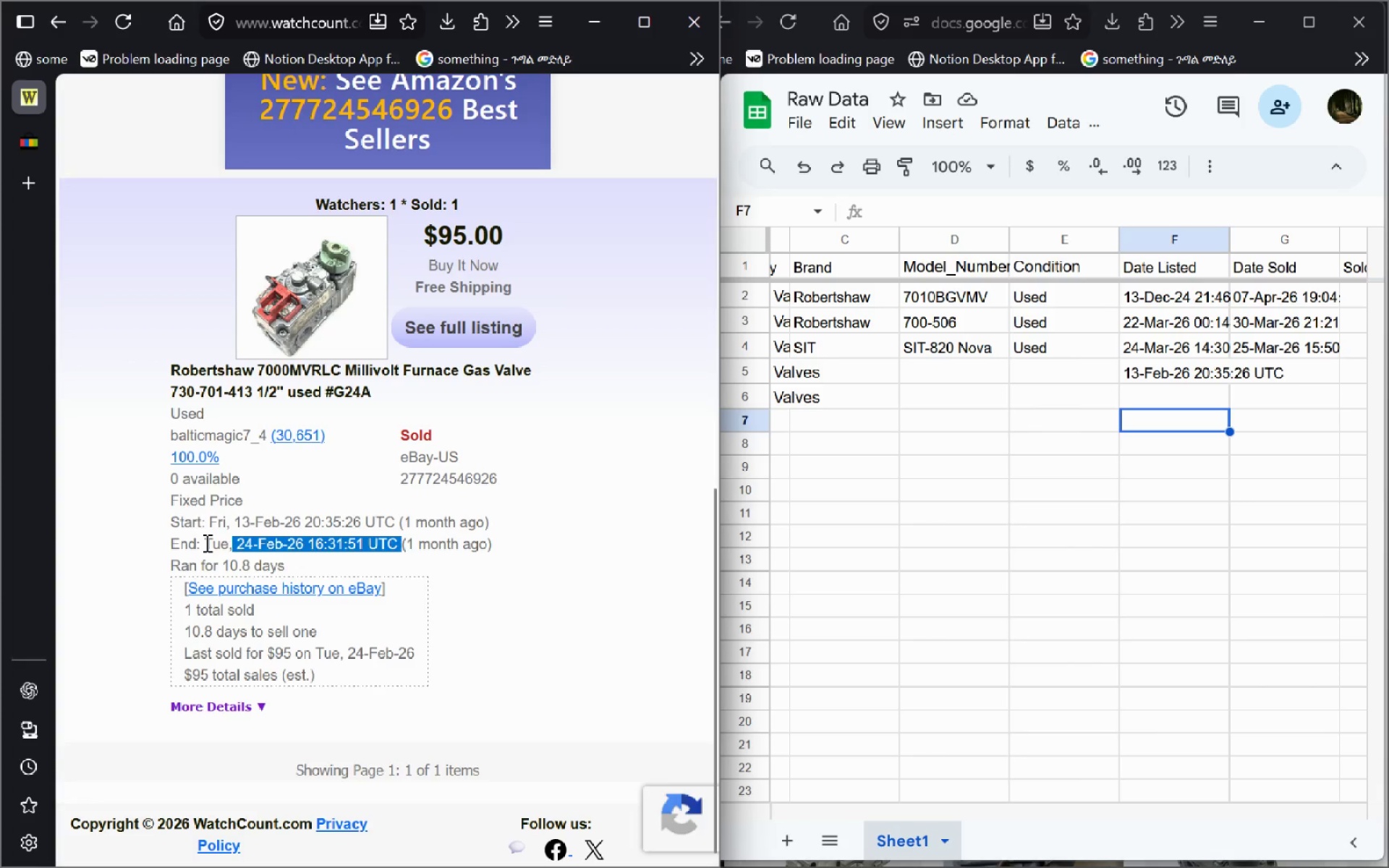 
key(Shift+ArrowRight)
 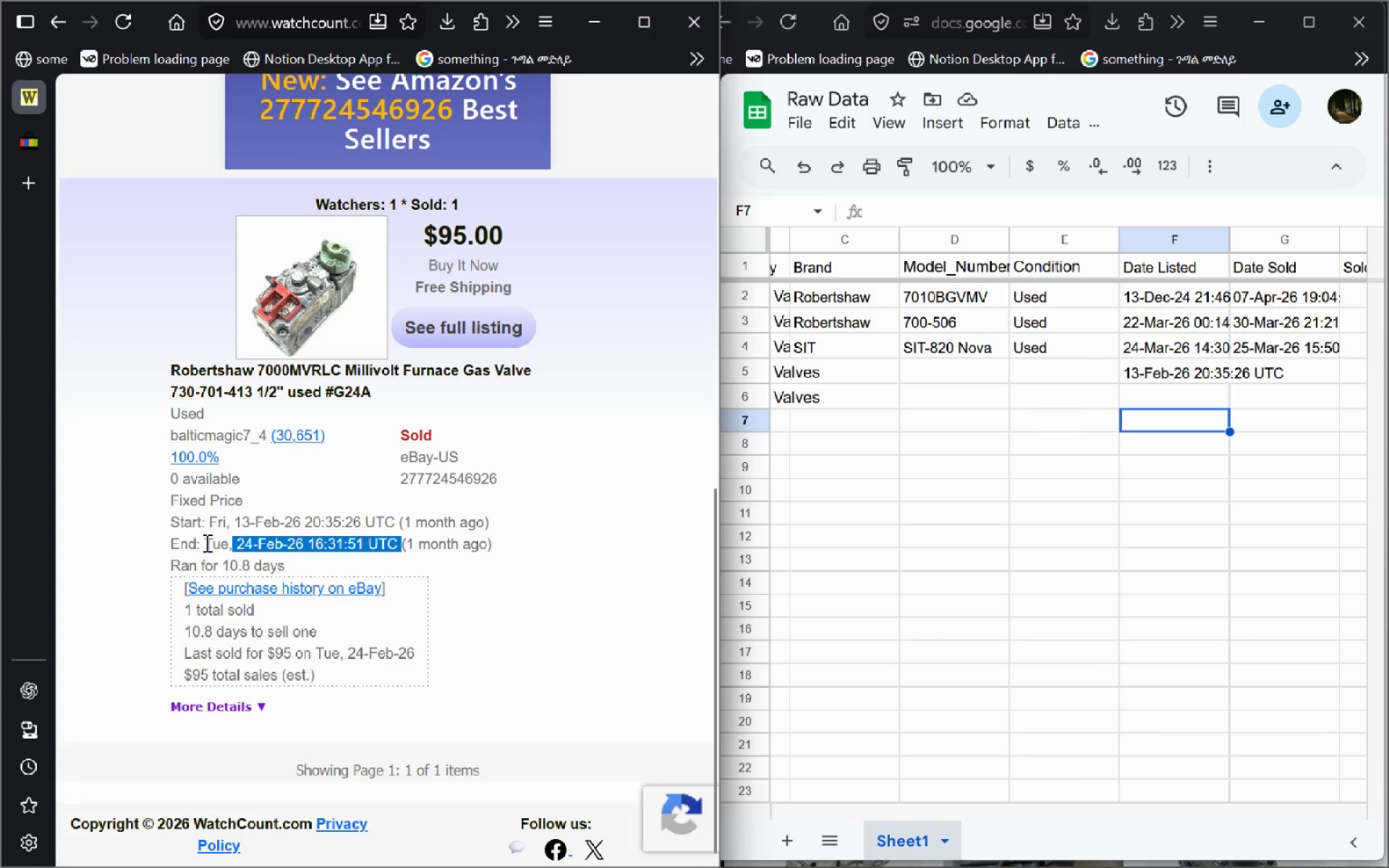 
key(Shift+ArrowRight)
 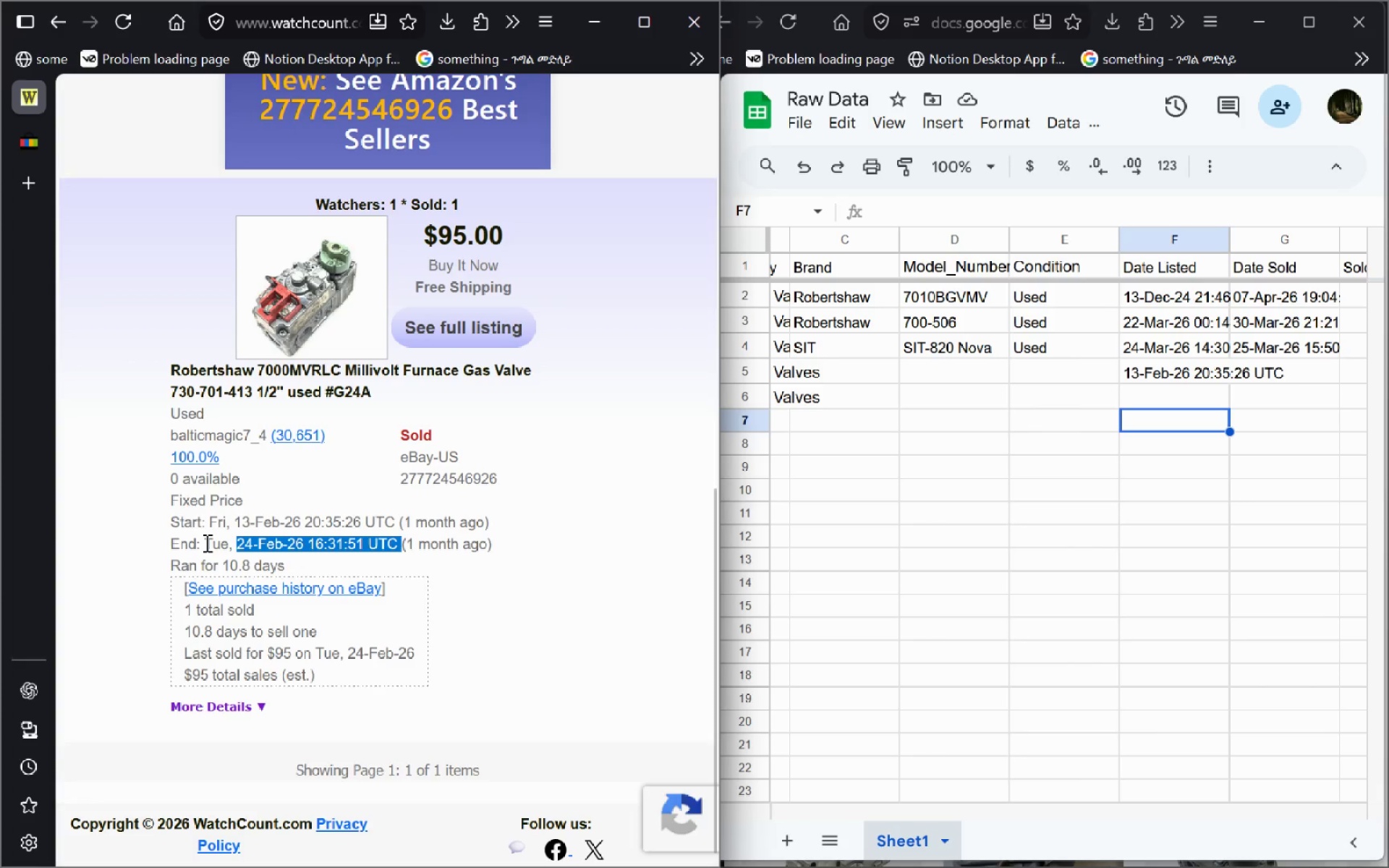 
key(Control+C)
 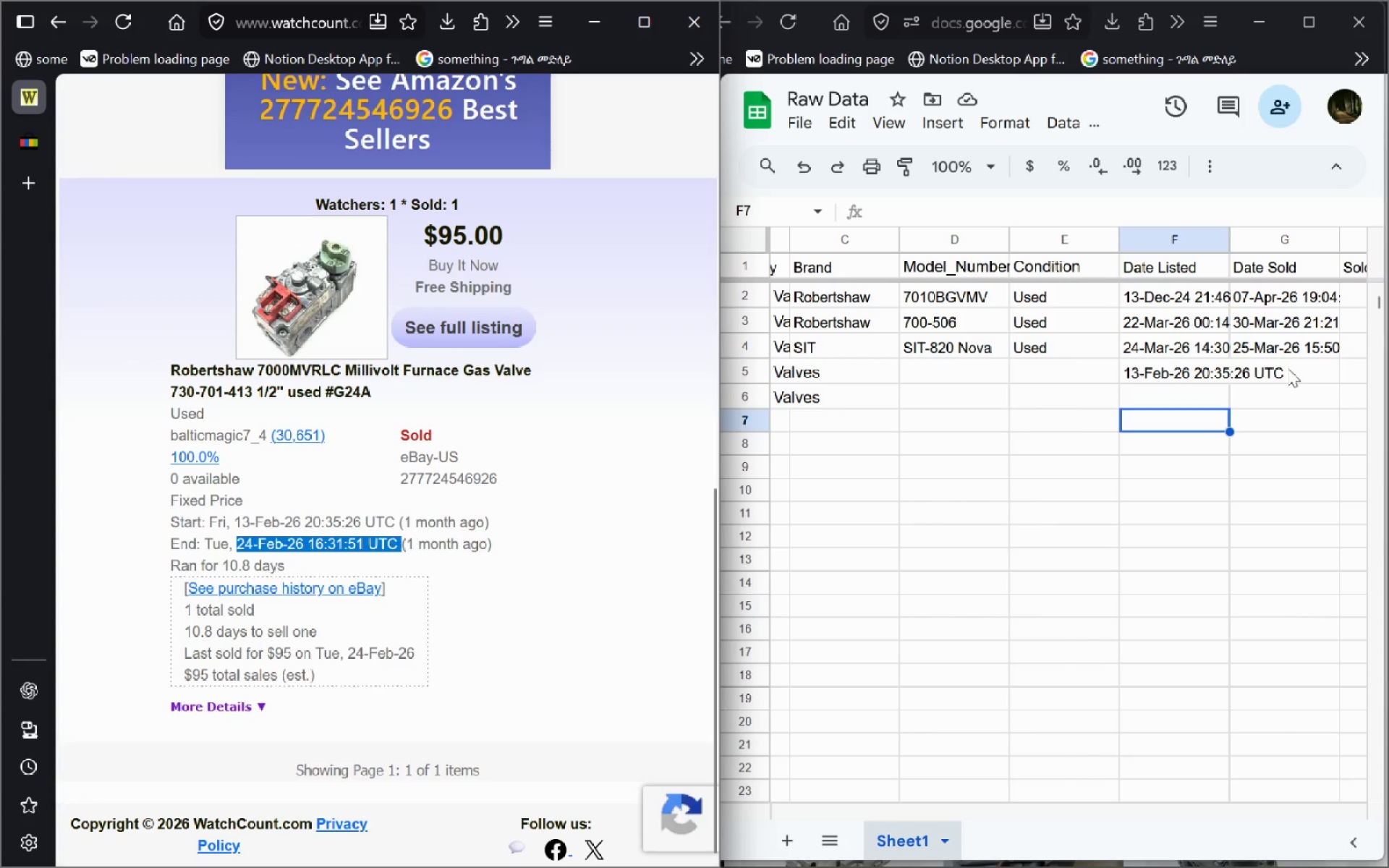 
double_click([1288, 368])
 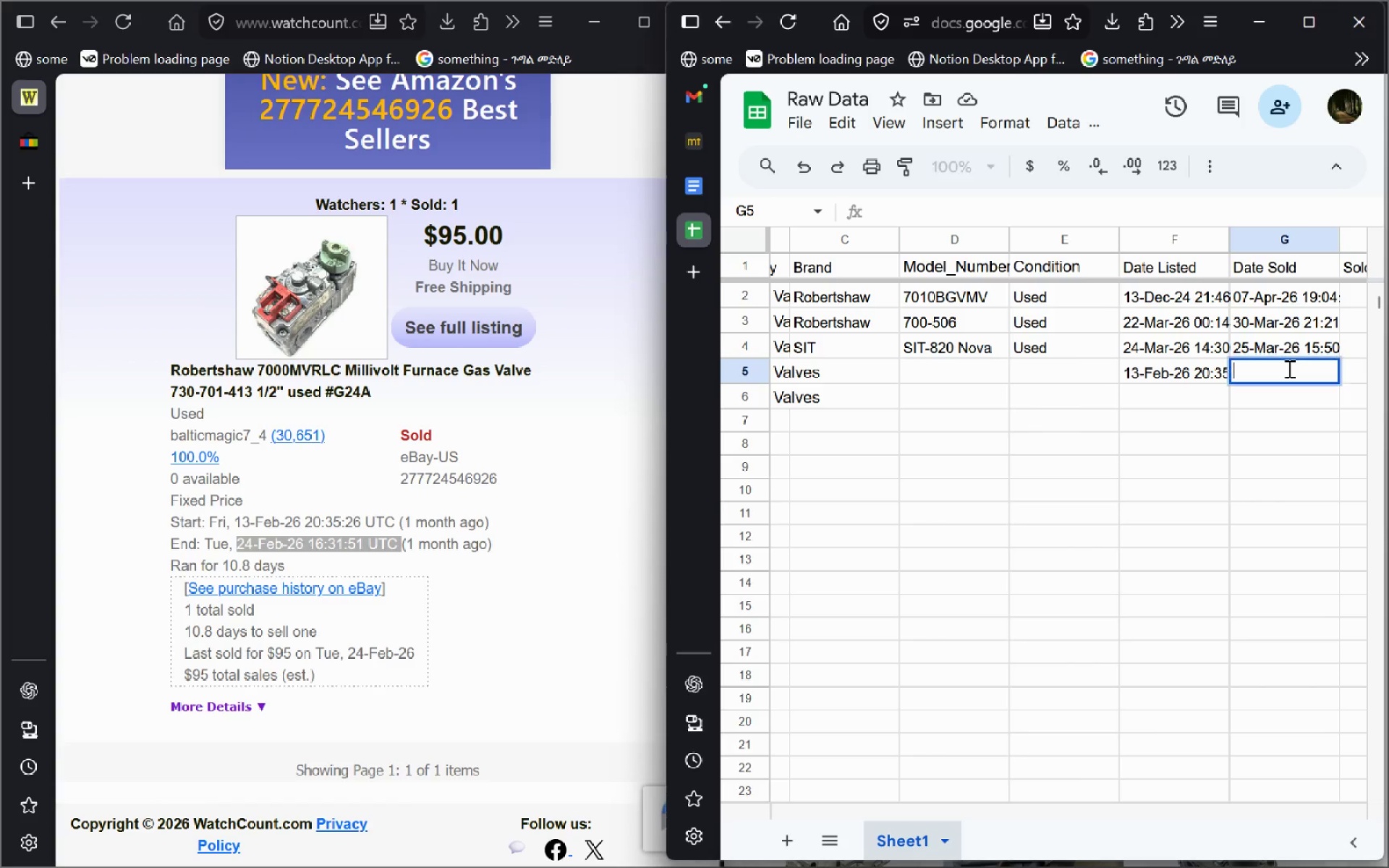 
key(Control+V)
 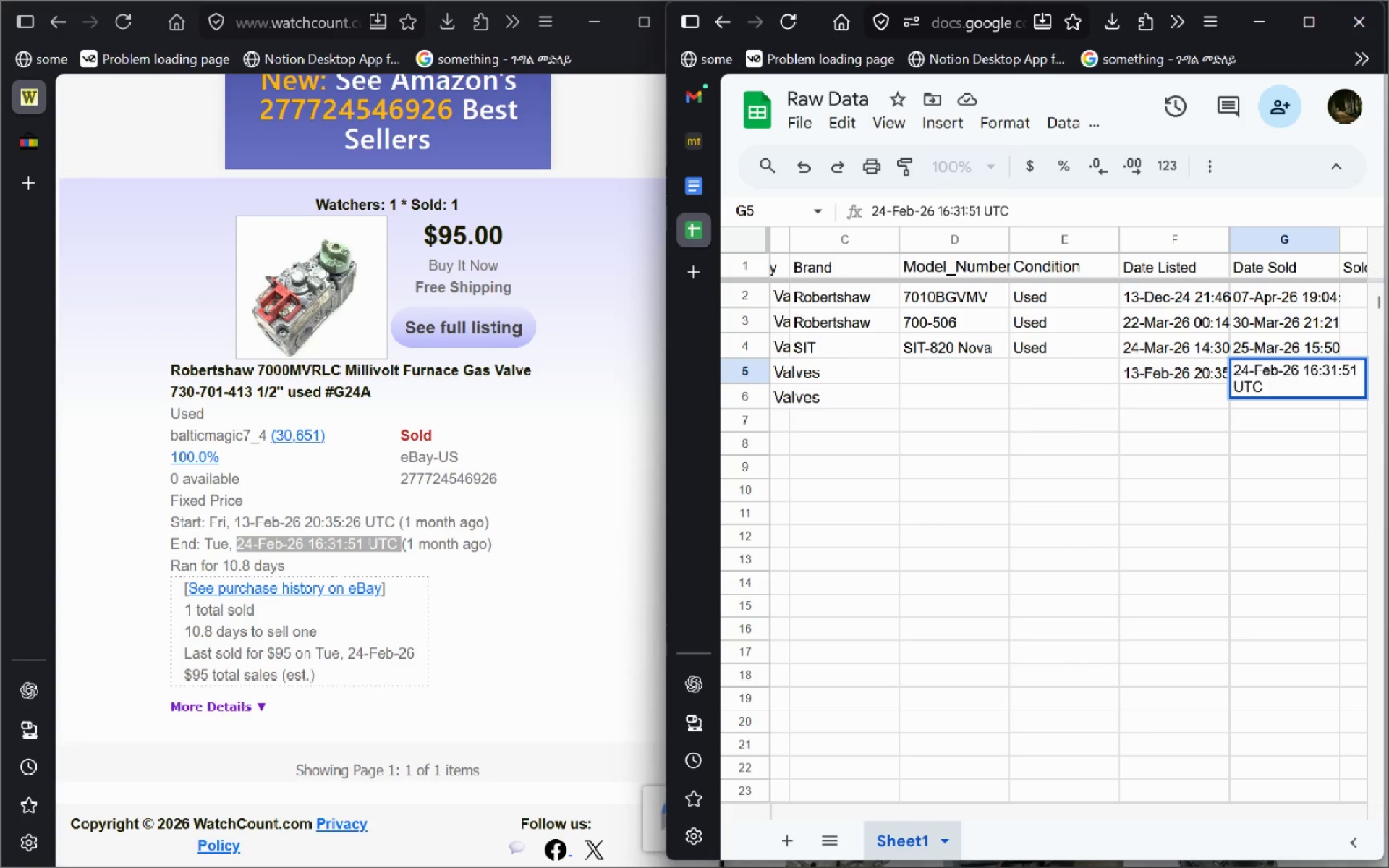 
key(Enter)
 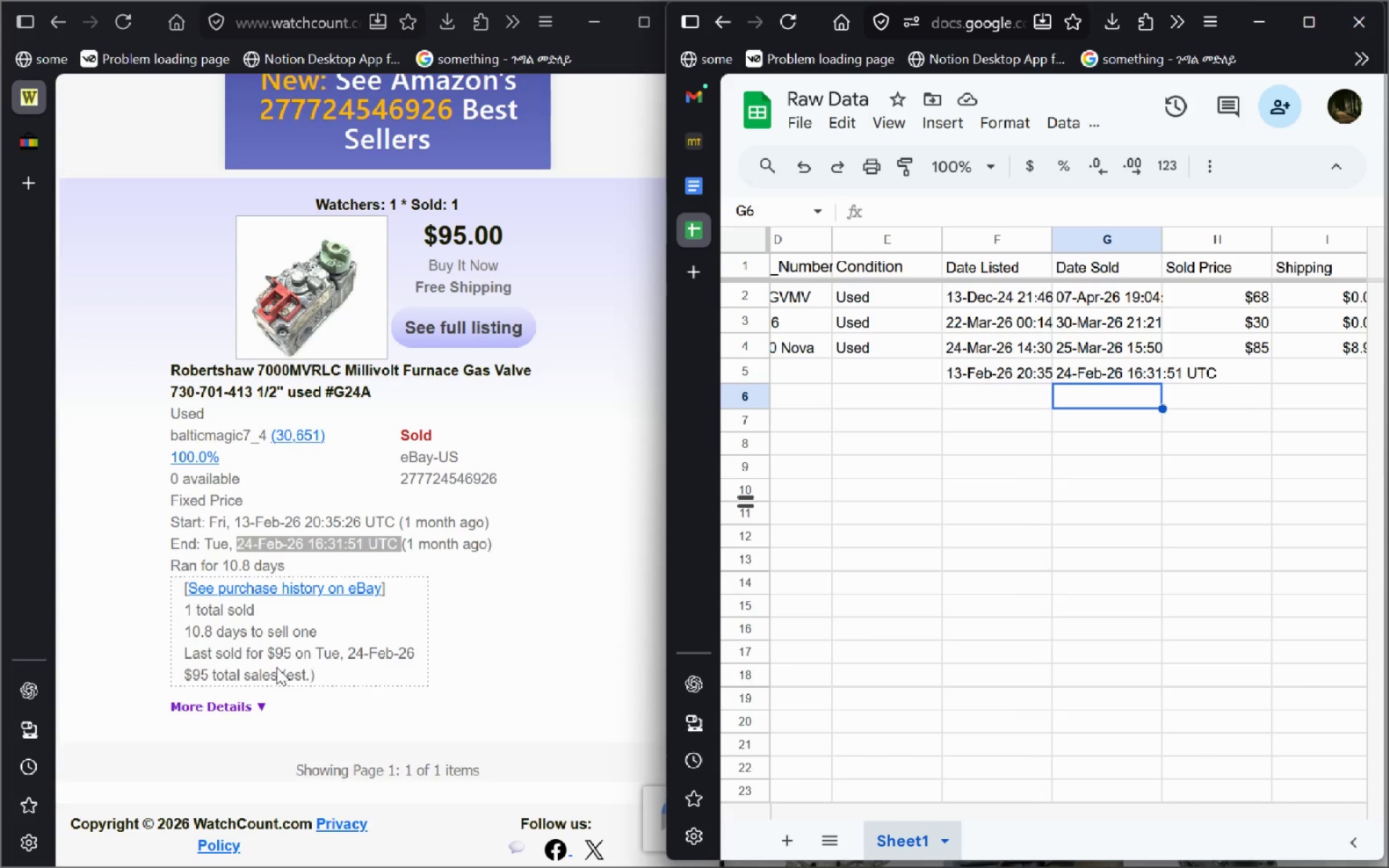 
wait(7.09)
 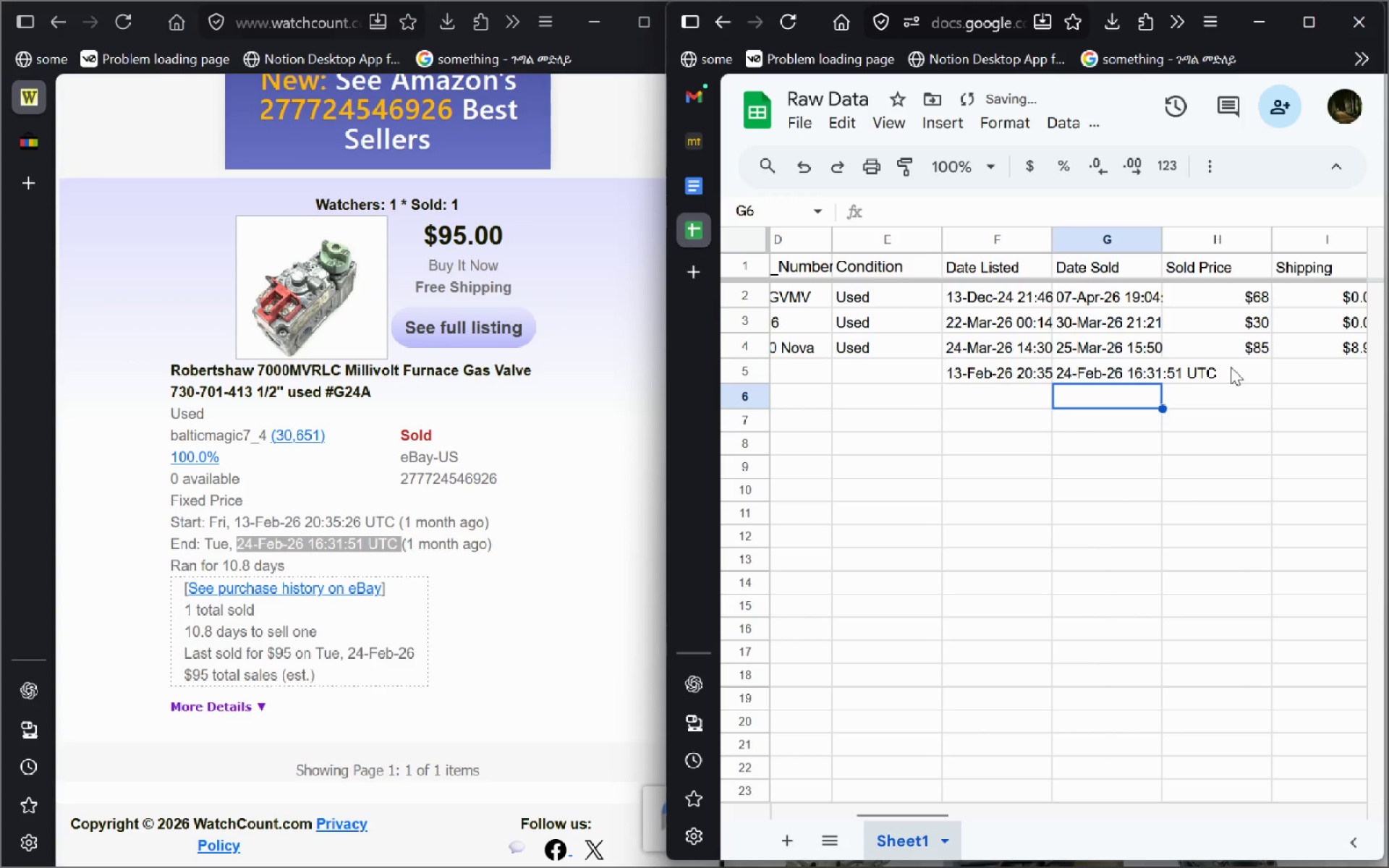 
left_click_drag(start_coordinate=[266, 652], to_coordinate=[281, 651])
 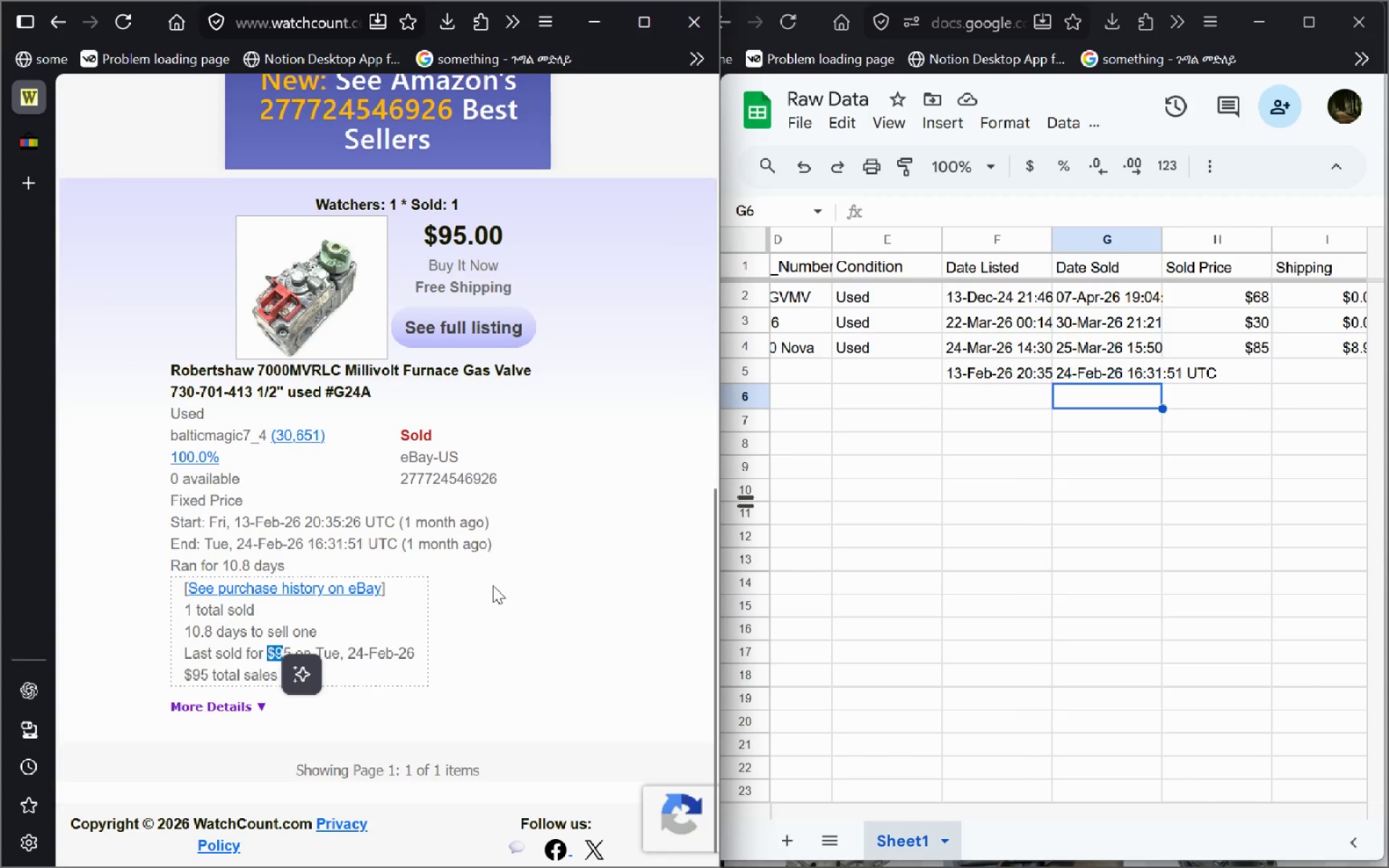 
left_click([493, 585])
 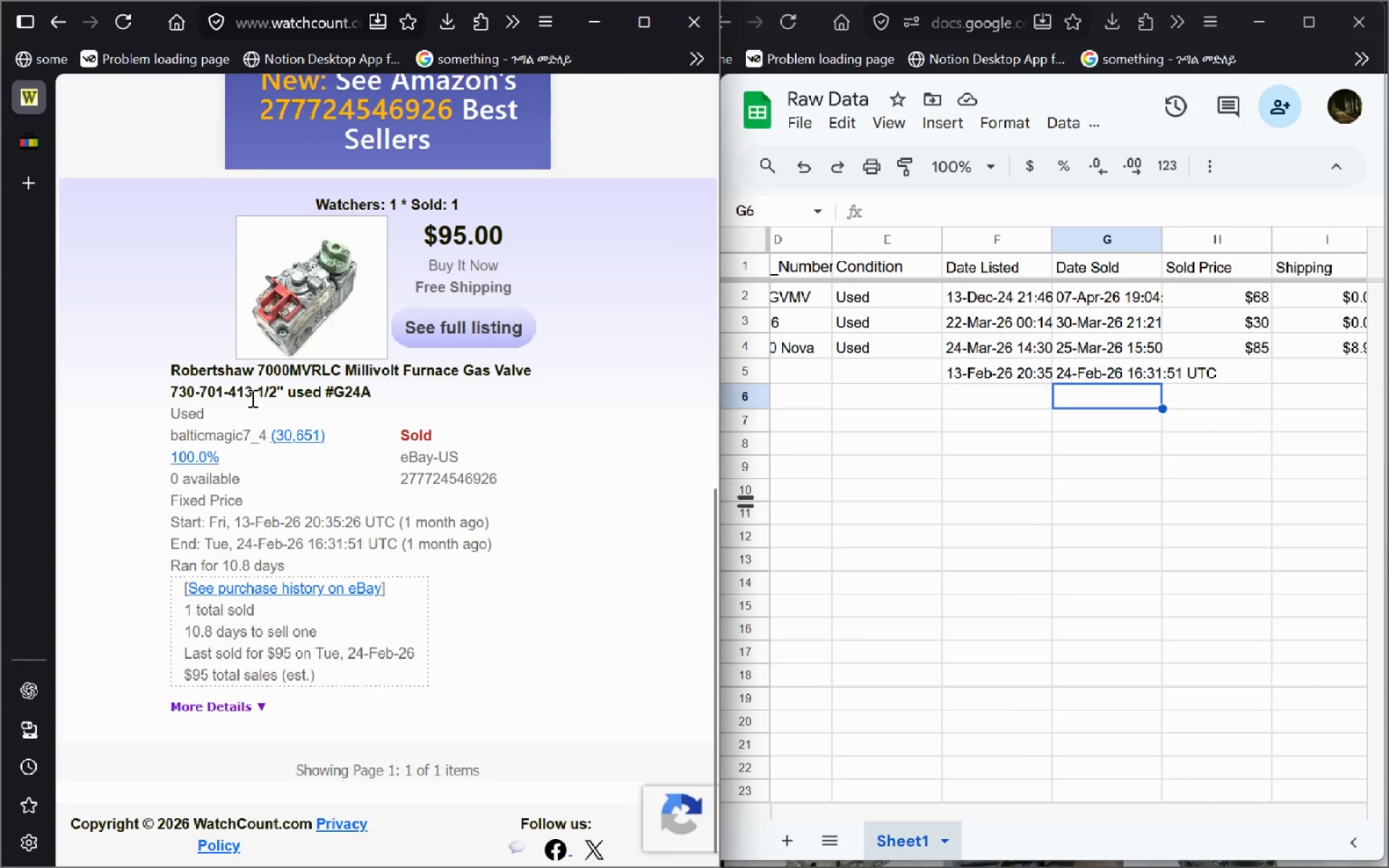 
wait(6.55)
 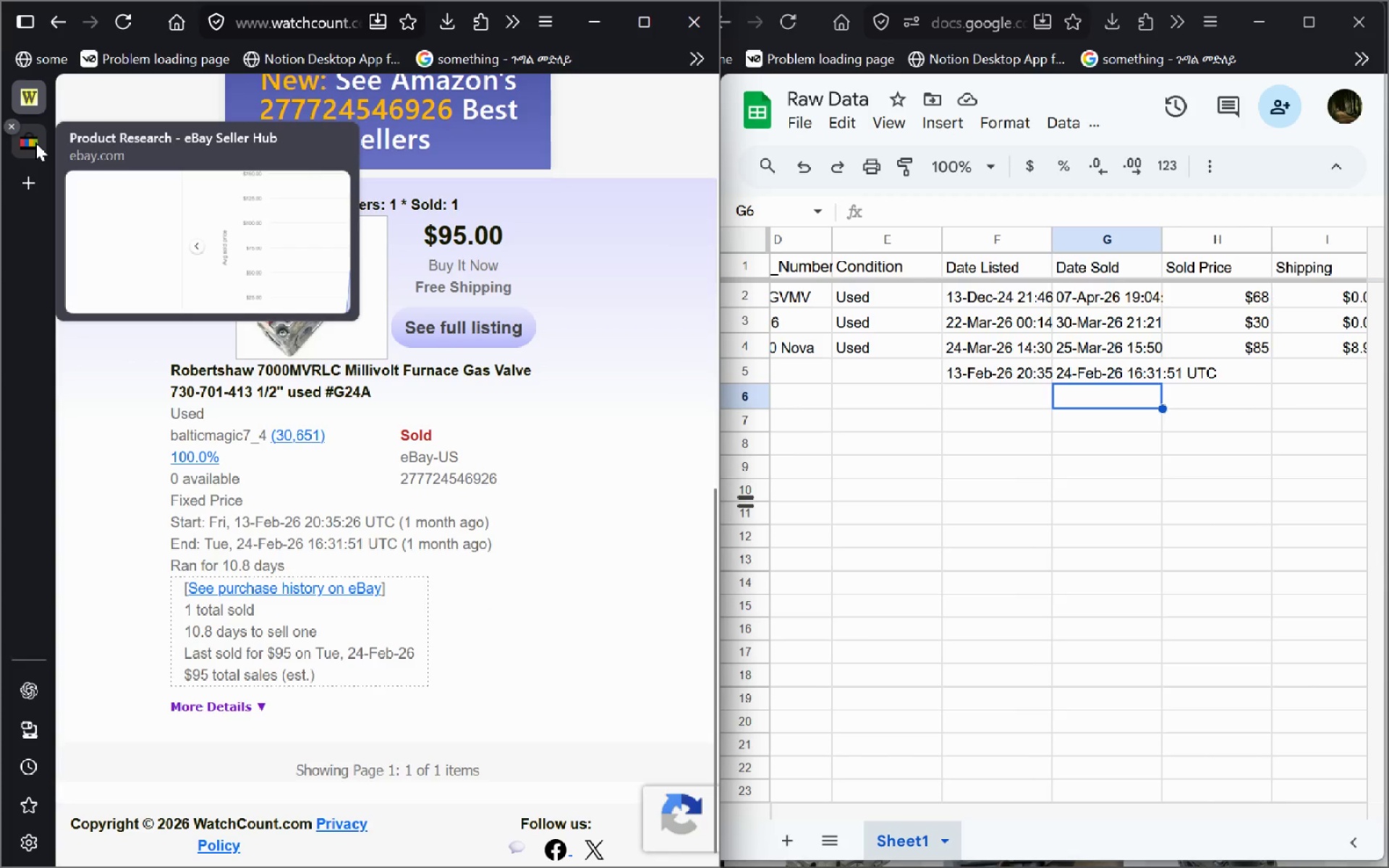 
left_click_drag(start_coordinate=[171, 388], to_coordinate=[251, 392])
 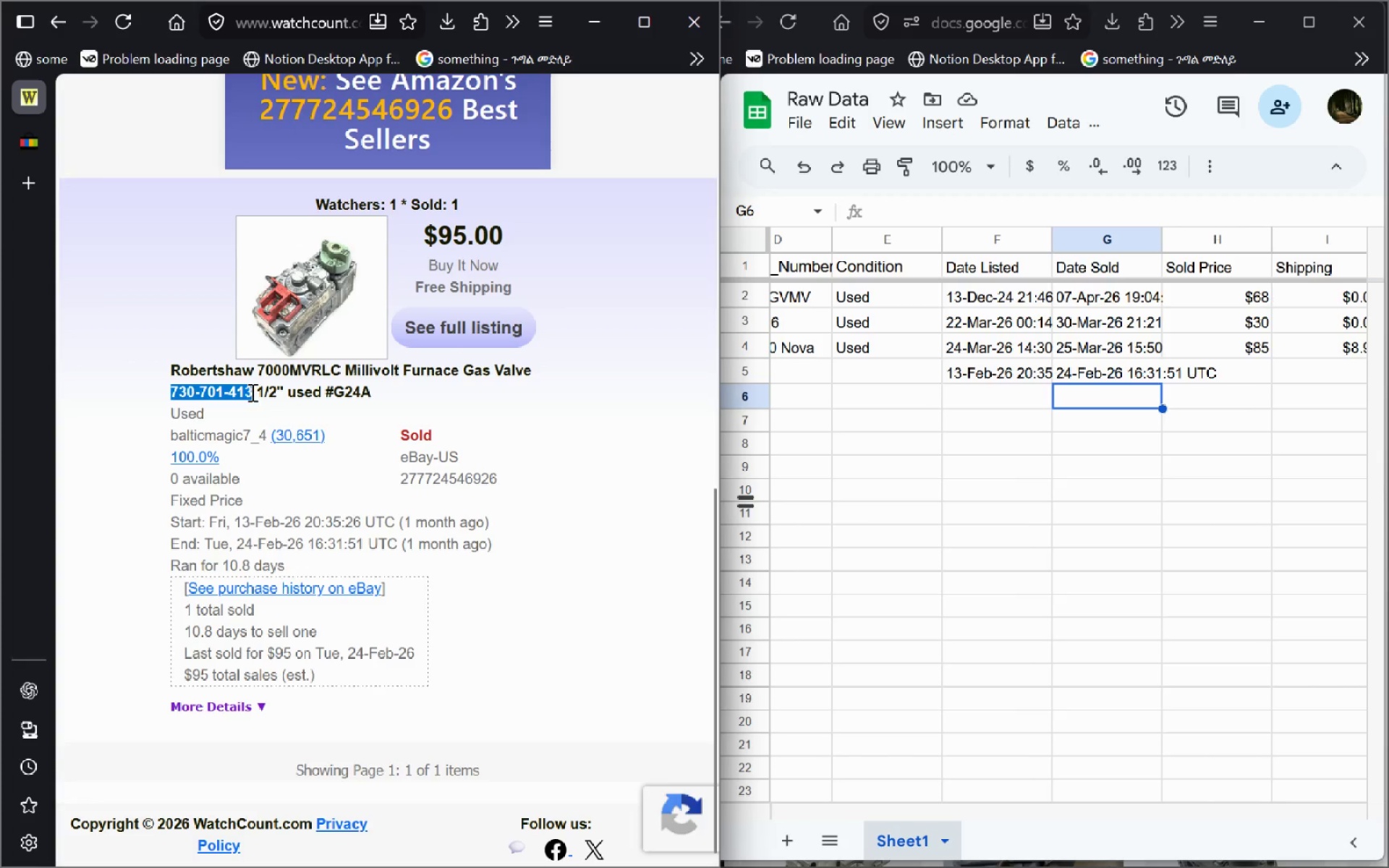 
key(Control+C)
 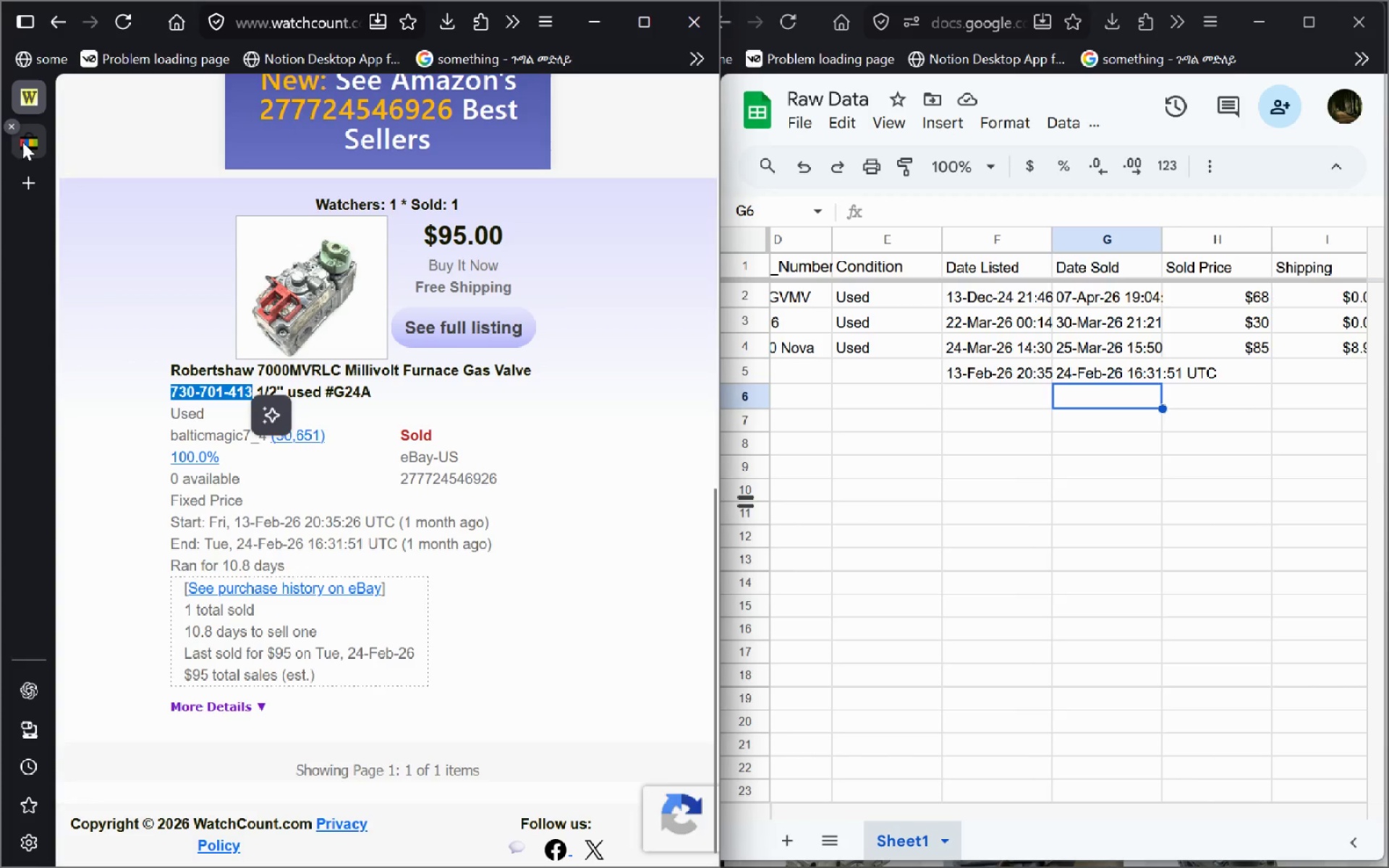 
left_click([22, 142])
 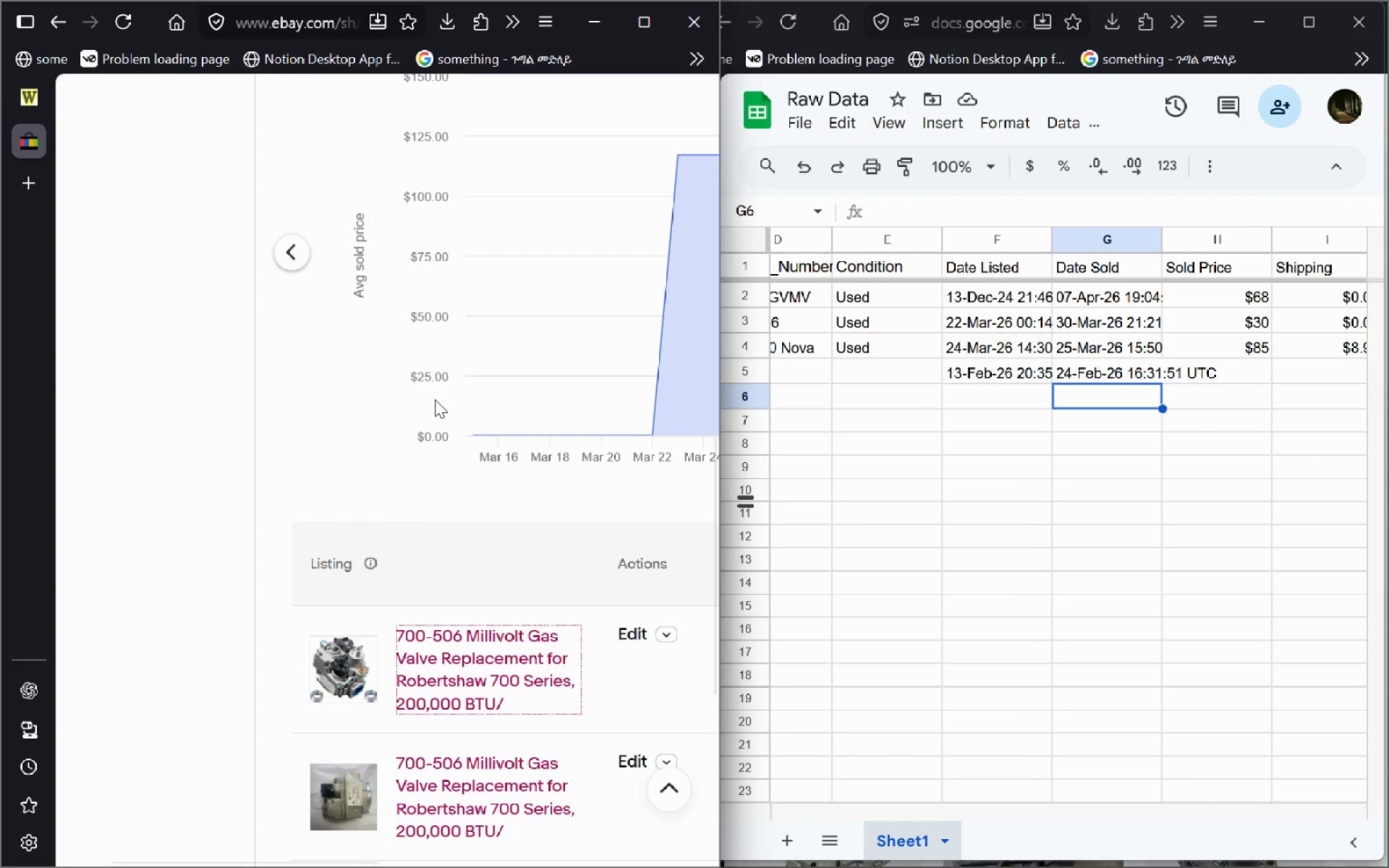 
mouse_move([433, 415])
 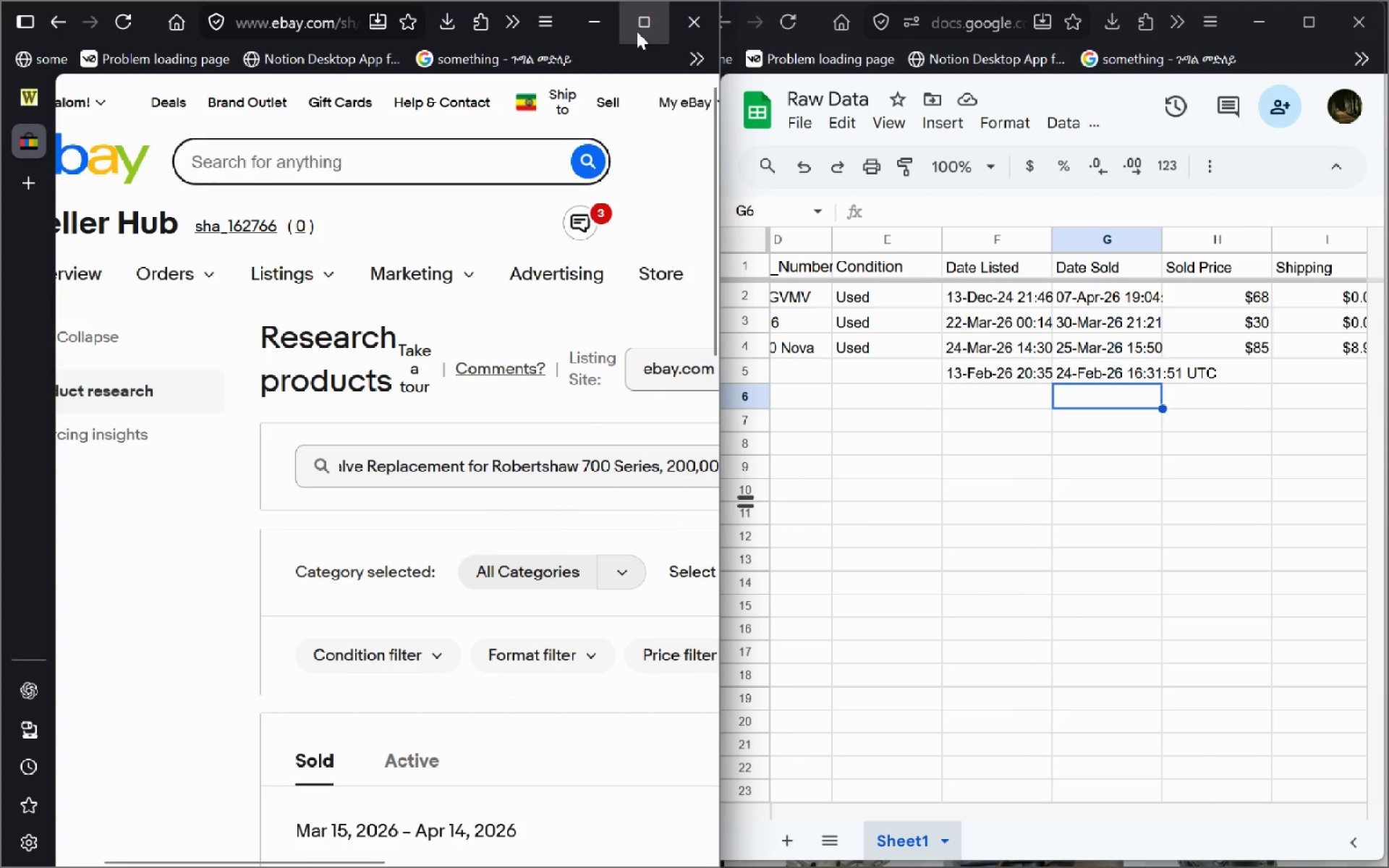 
left_click([654, 20])
 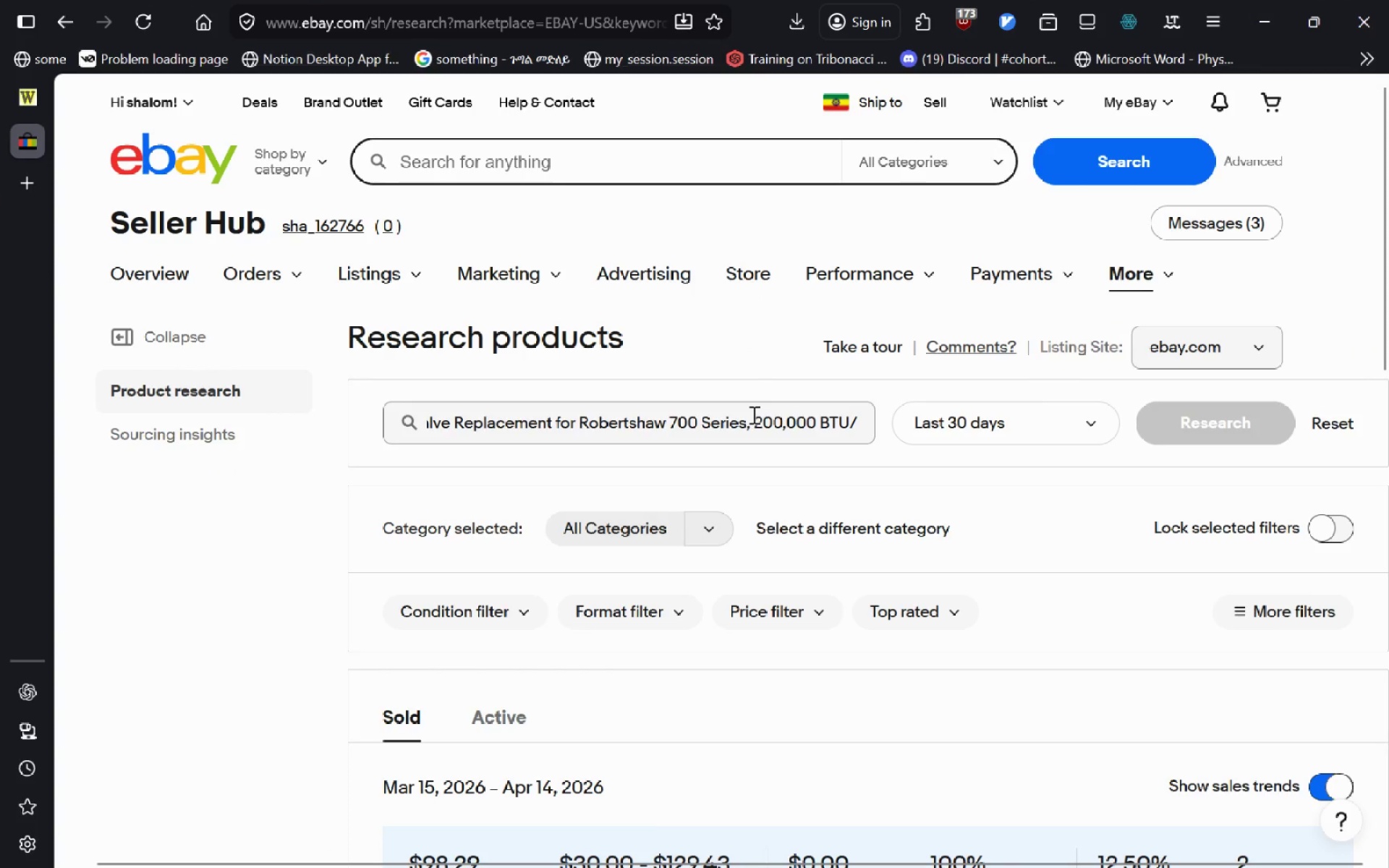 
left_click([752, 414])
 